 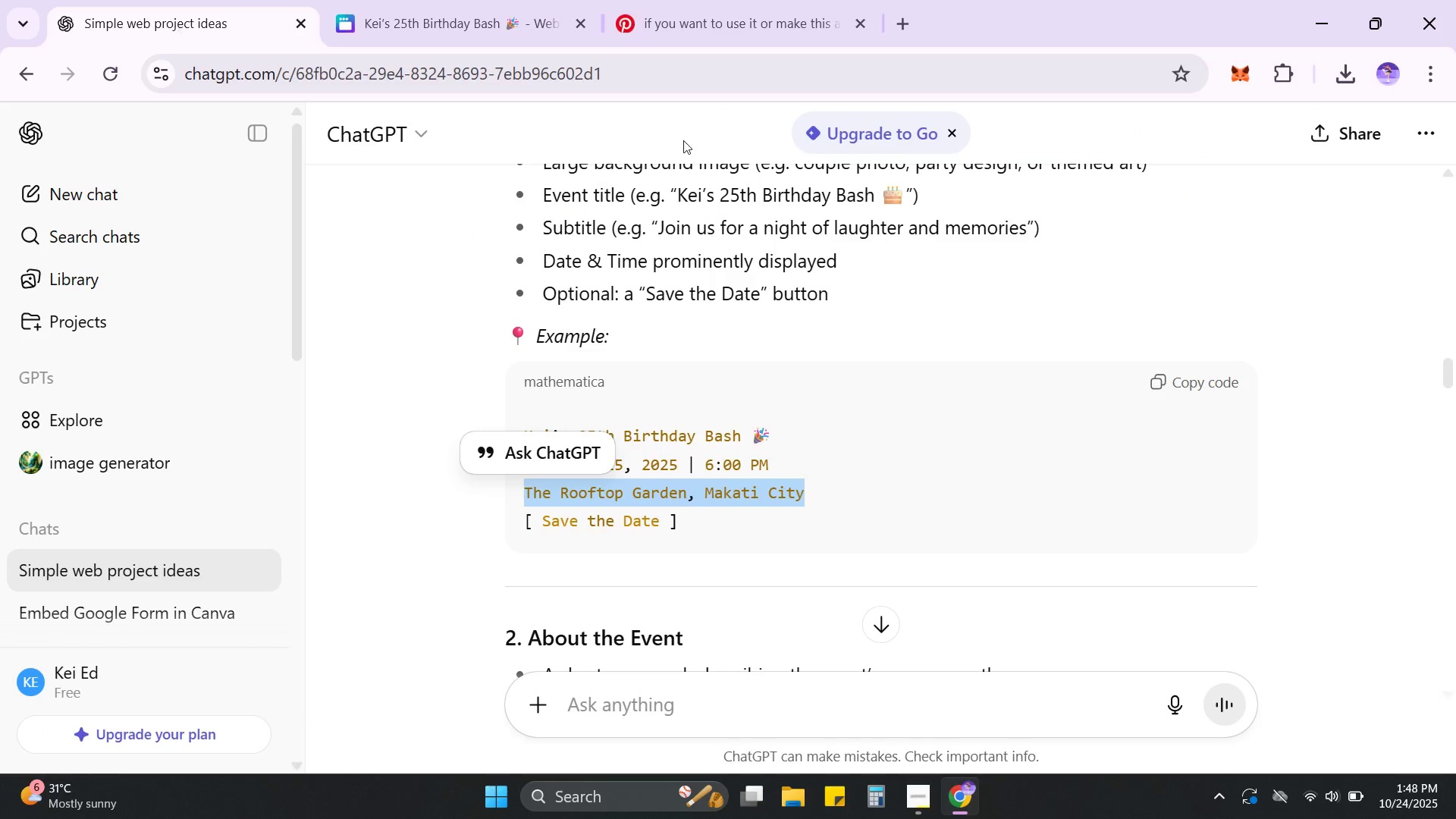 
scroll: coordinate [1181, 462], scroll_direction: down, amount: 7.0
 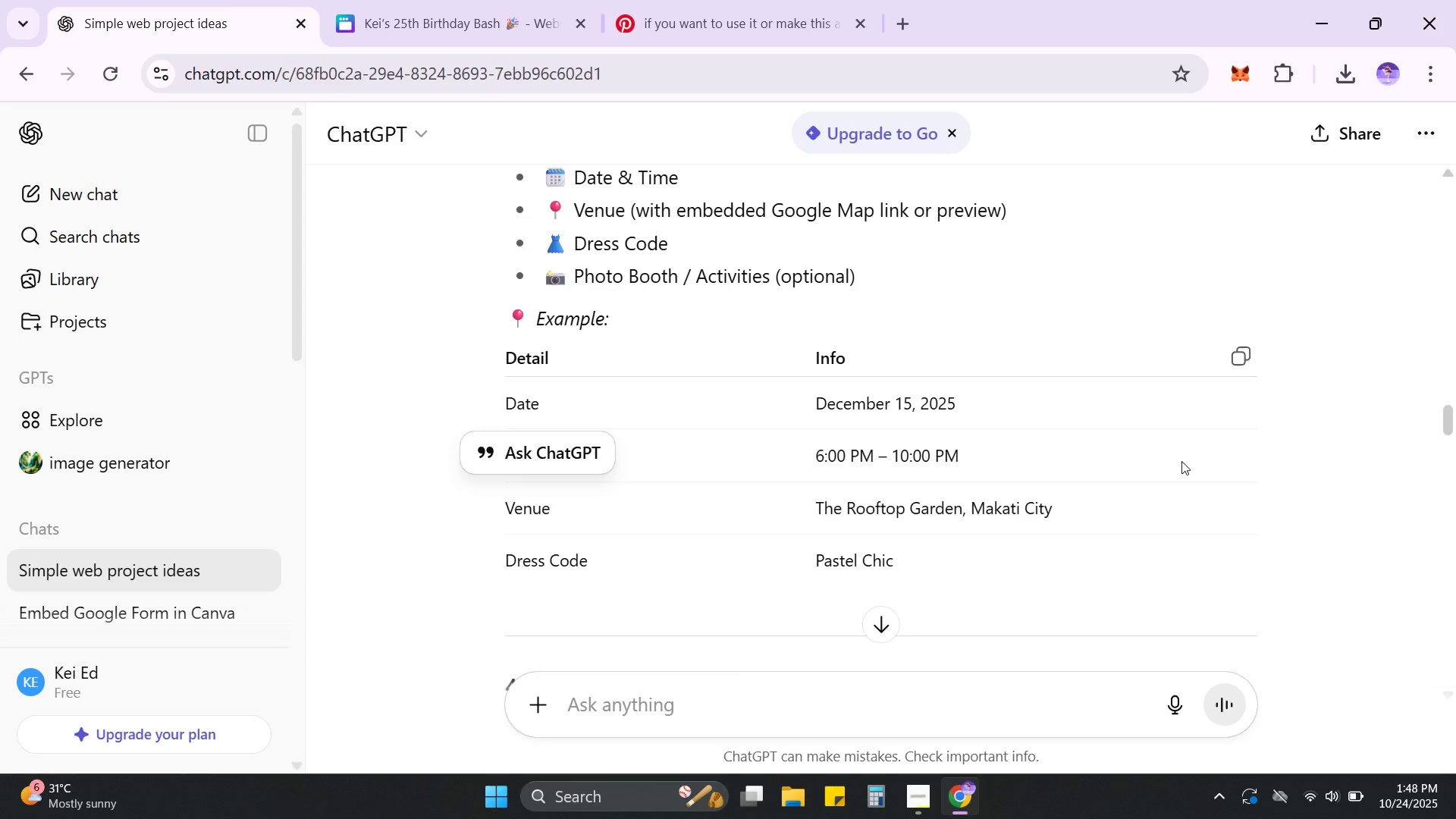 
scroll: coordinate [1181, 461], scroll_direction: up, amount: 1.0
 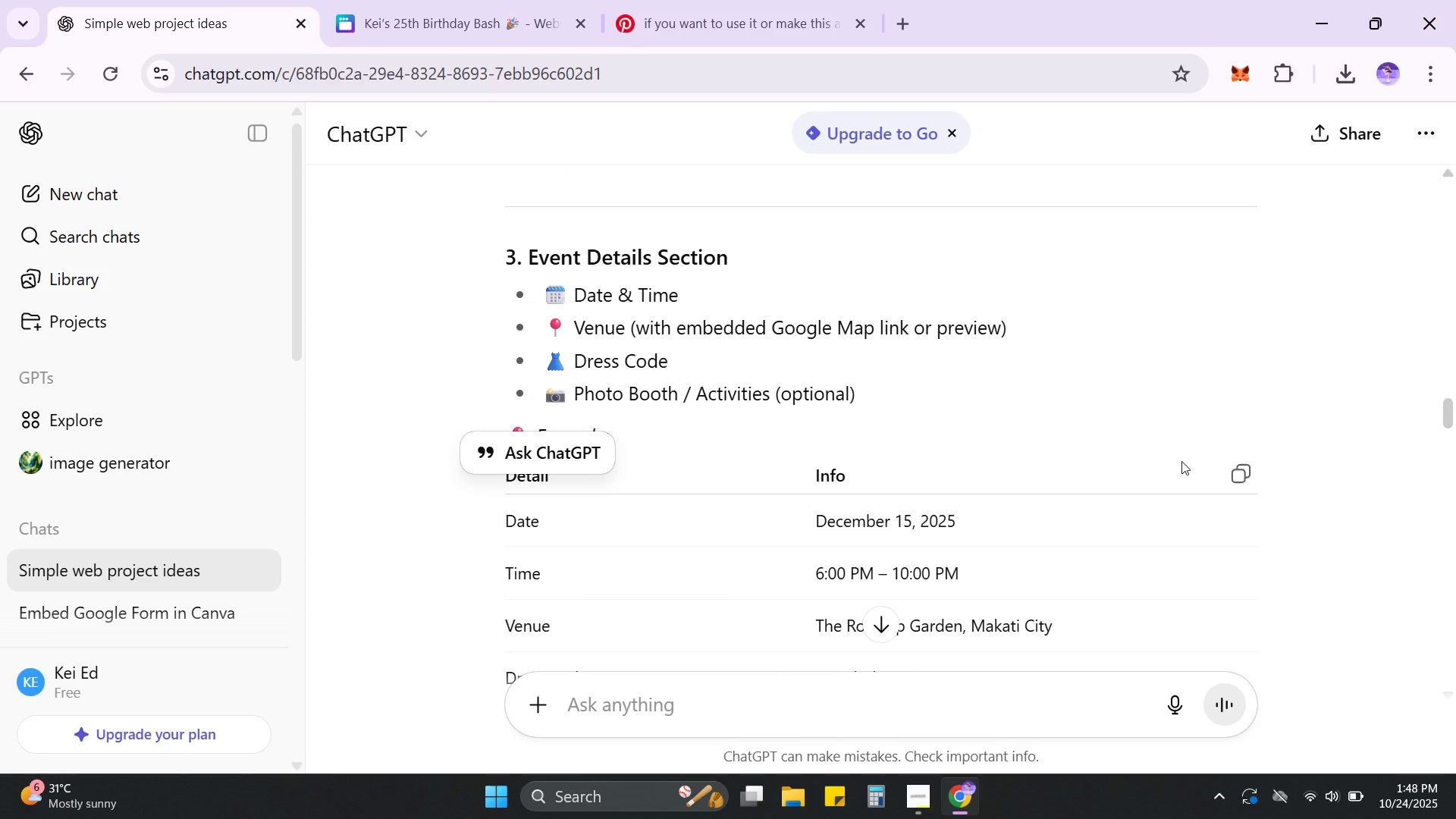 
scroll: coordinate [1181, 461], scroll_direction: down, amount: 1.0
 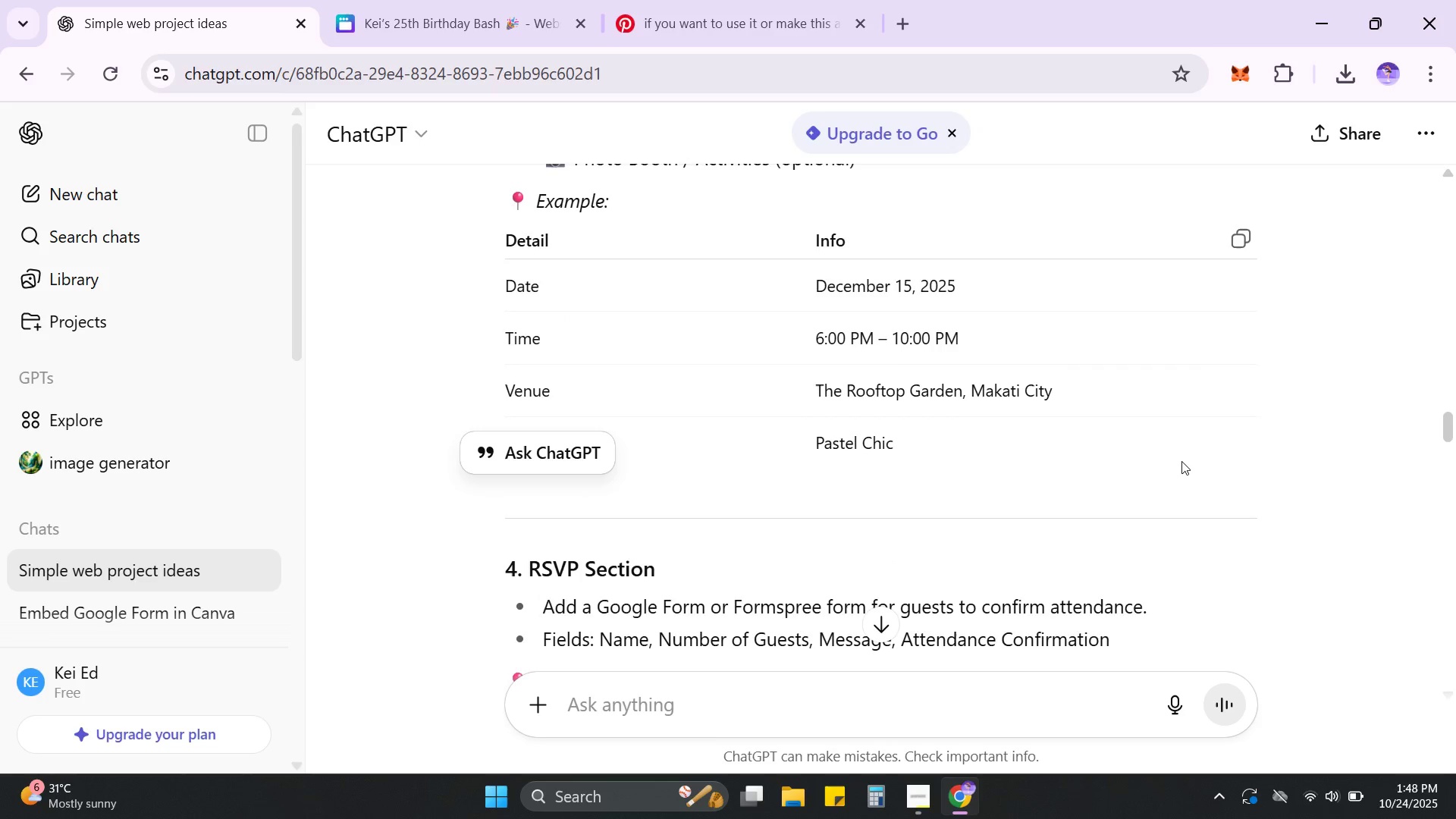 
scroll: coordinate [1181, 461], scroll_direction: up, amount: 2.0
 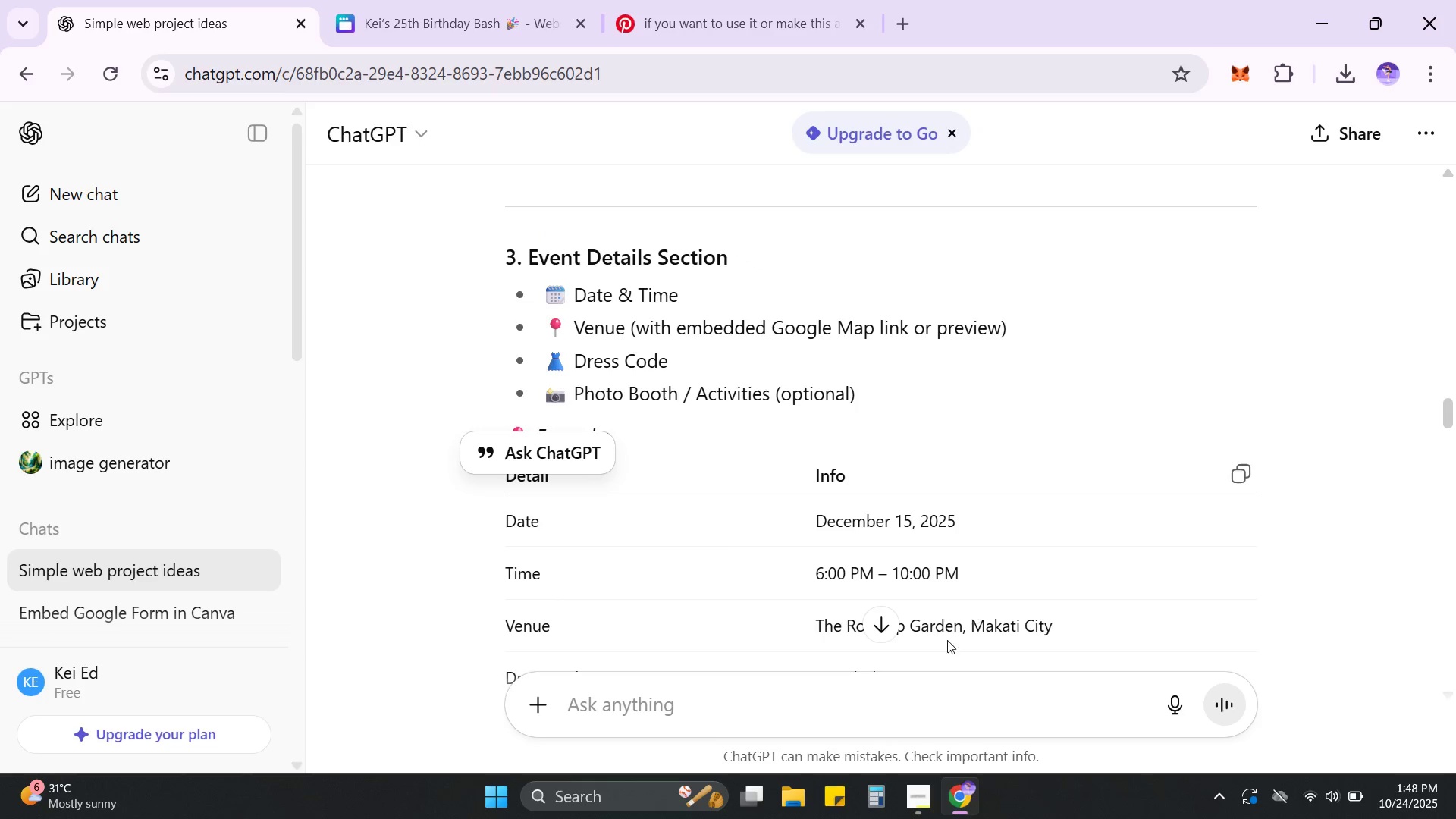 
left_click([812, 703])
 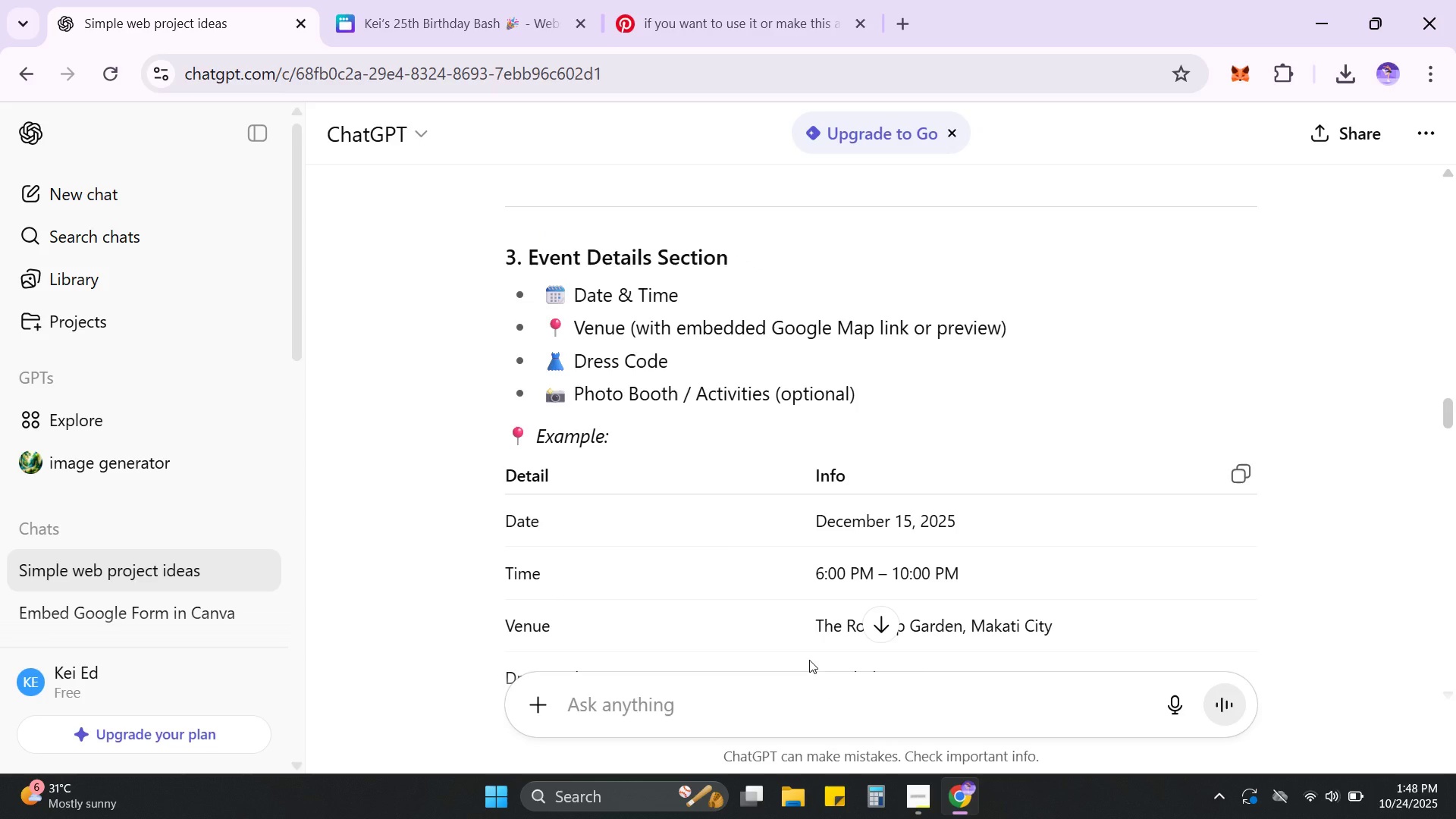 
type(how to embede )
key(Backspace)
key(Backspace)
type( googli)
key(Backspace)
type(e map for the event)
 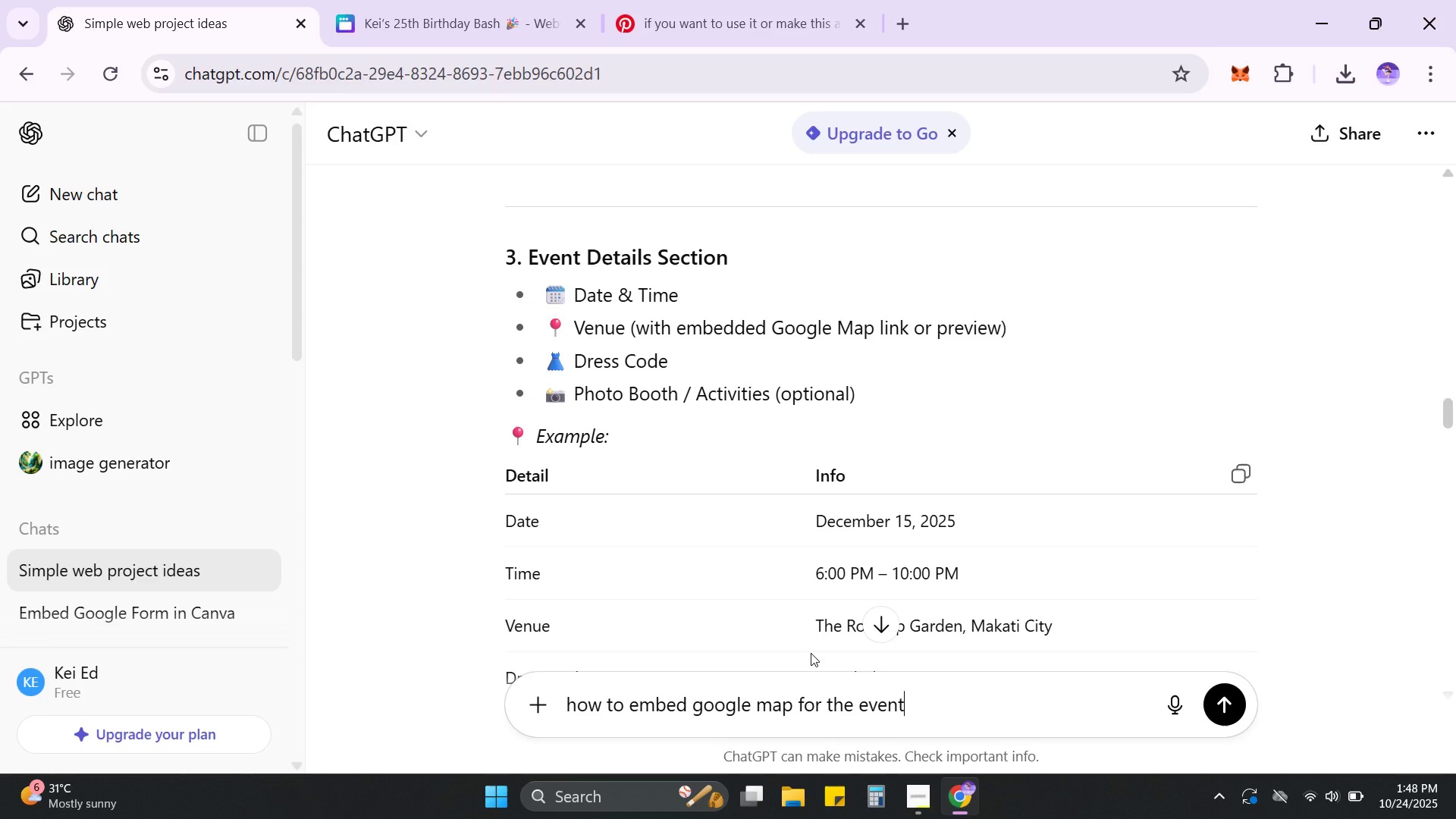 
key(Enter)
 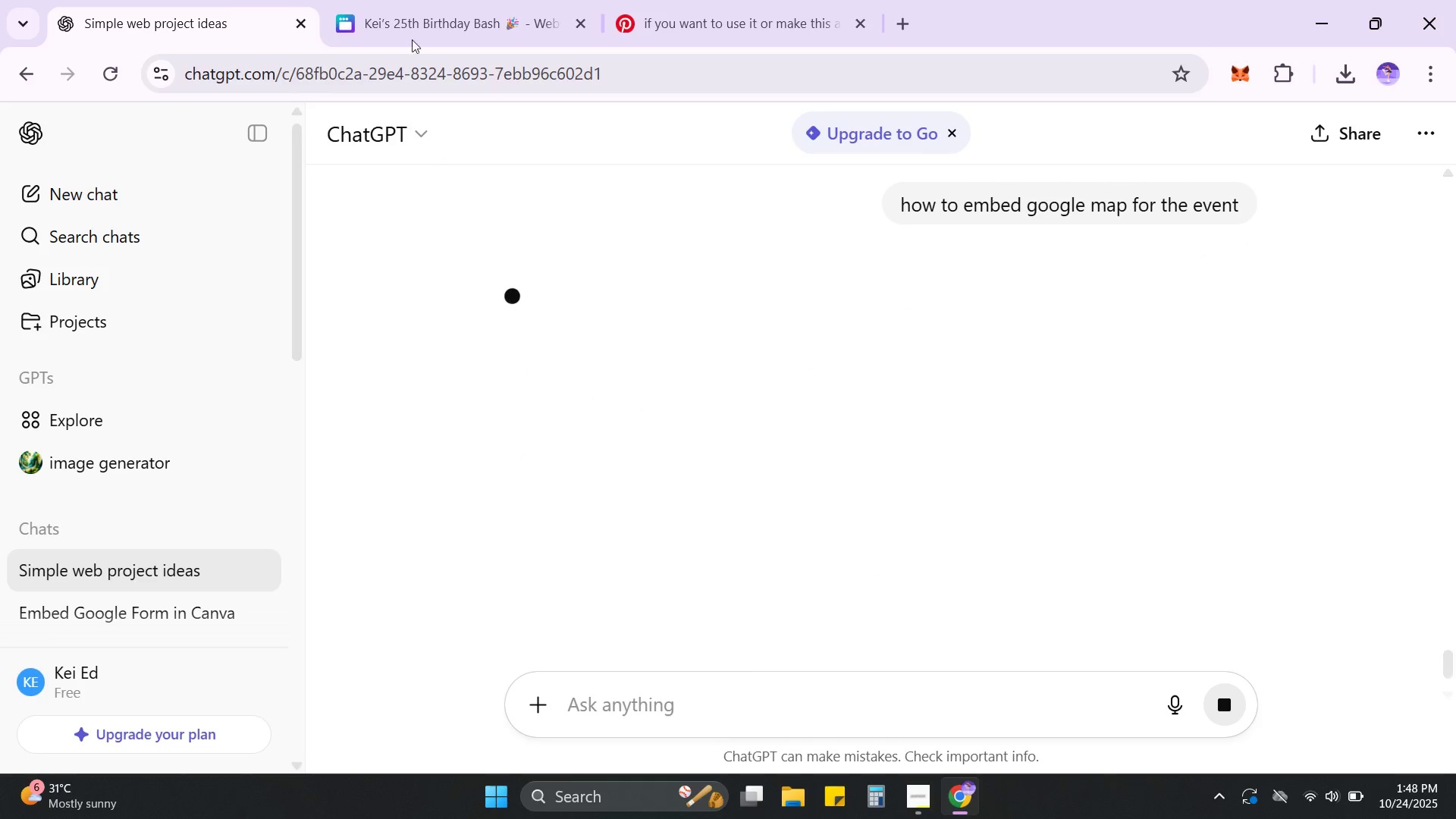 
wait(5.66)
 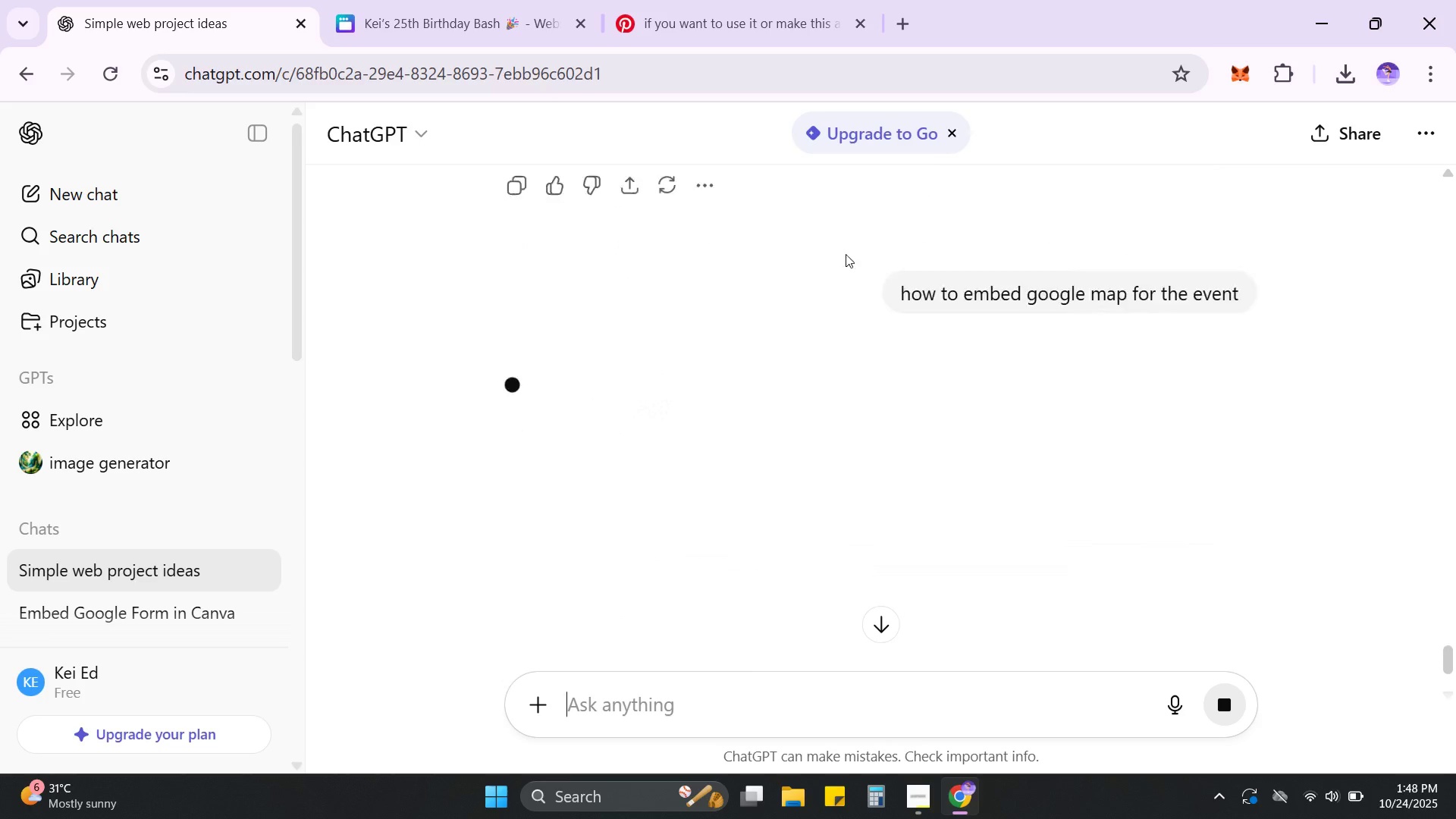 
scroll: coordinate [908, 406], scroll_direction: none, amount: 0.0
 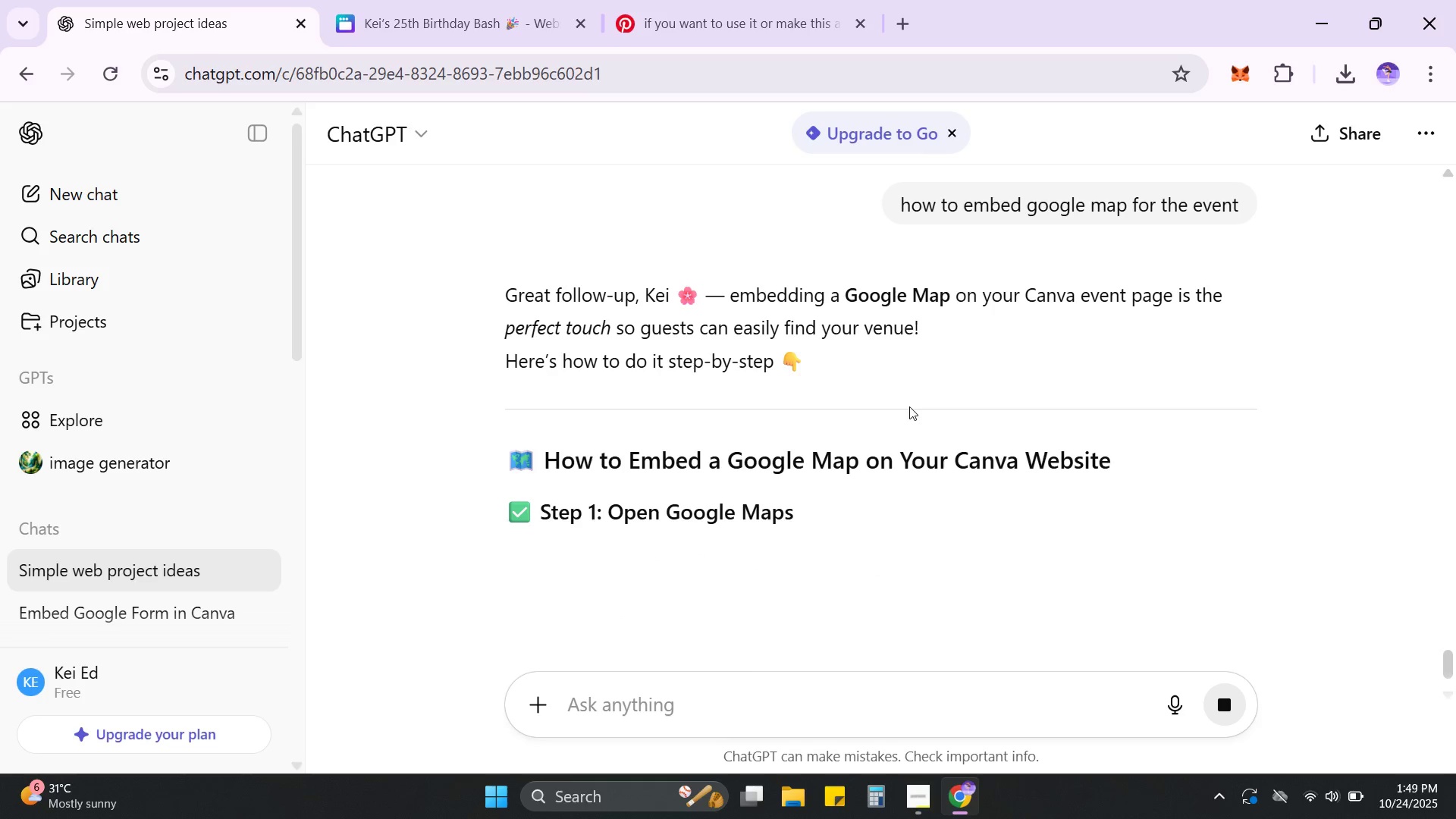 
scroll: coordinate [996, 453], scroll_direction: down, amount: 1.0
 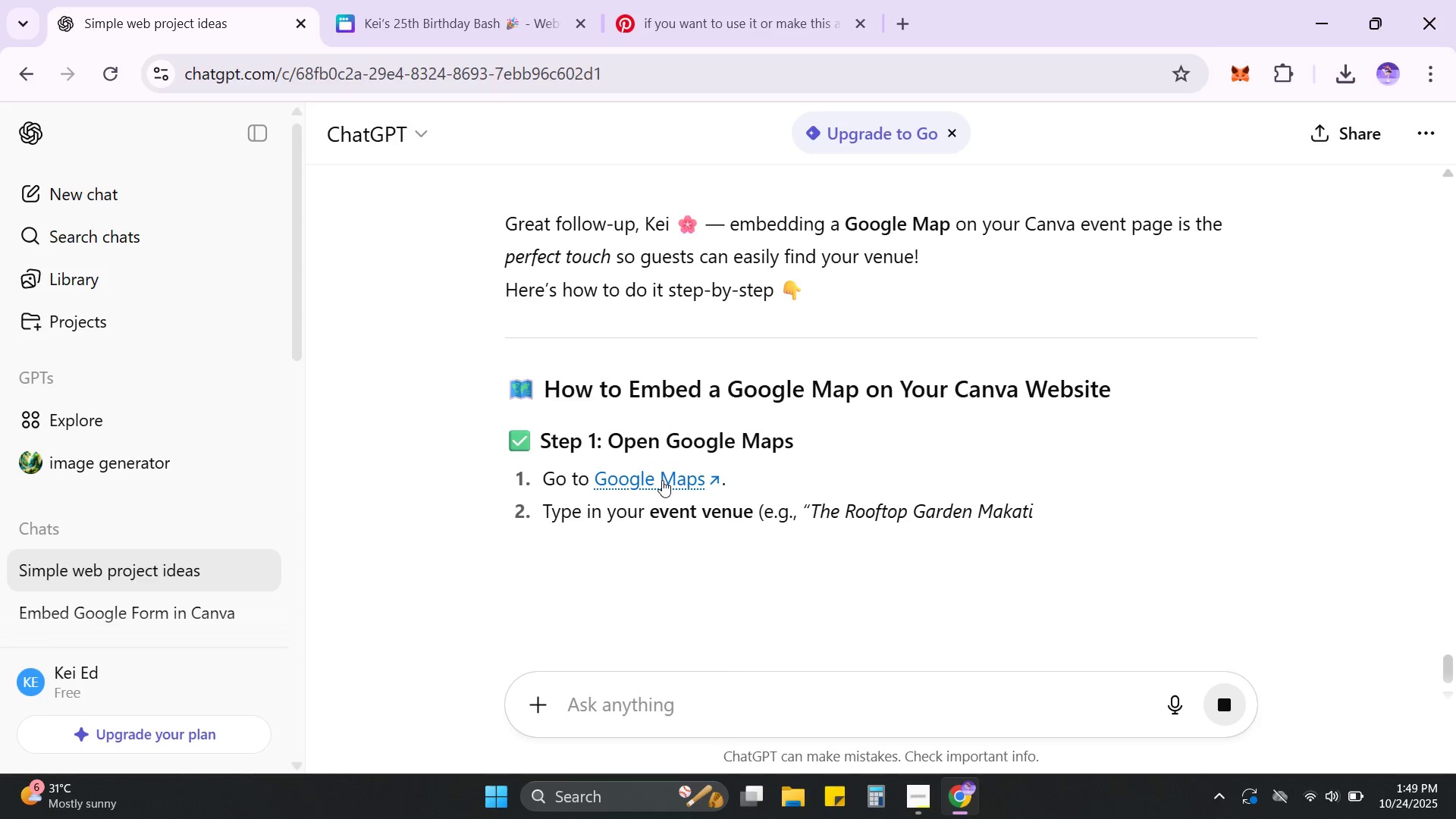 
left_click([662, 480])
 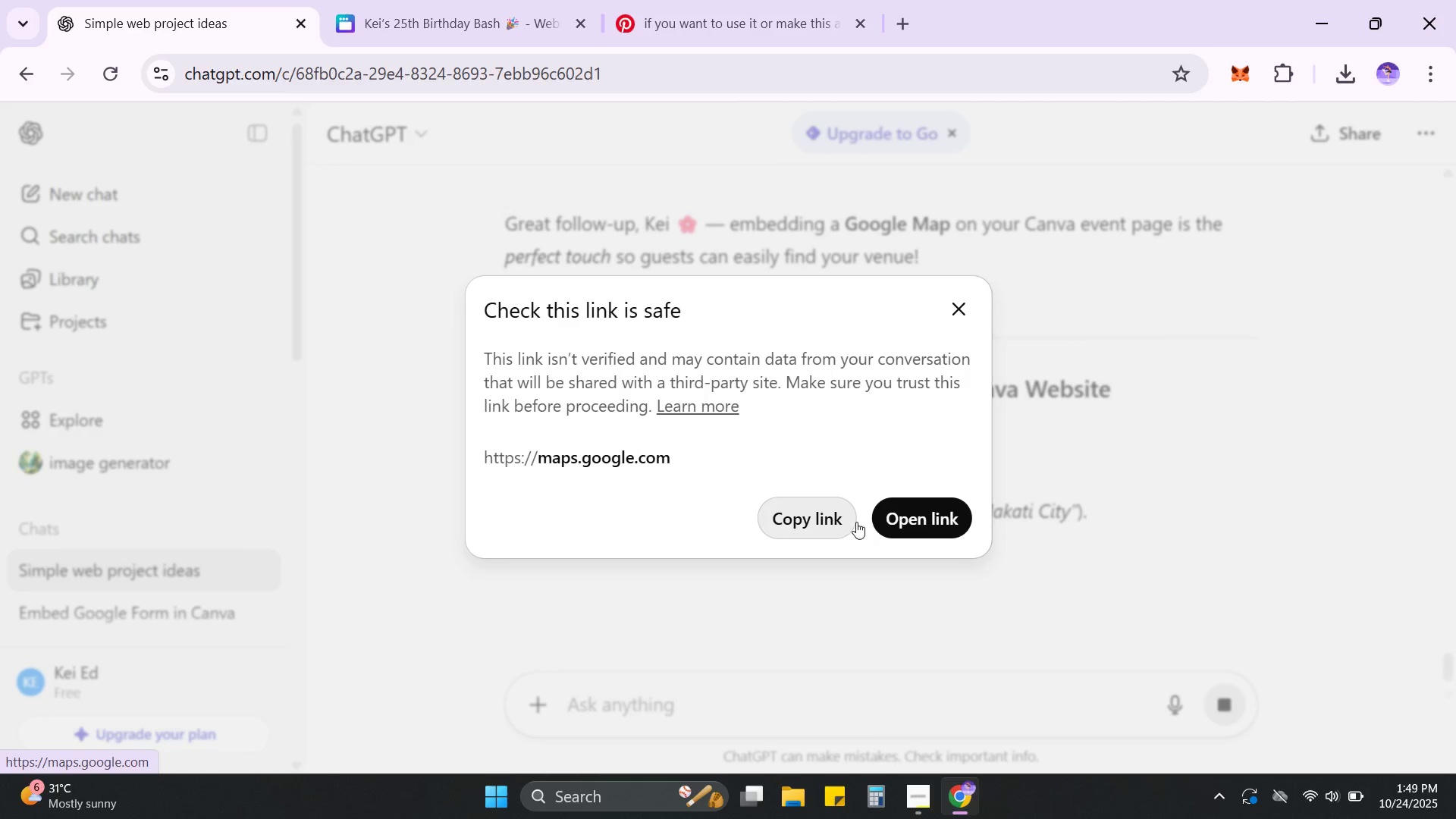 
left_click([821, 522])
 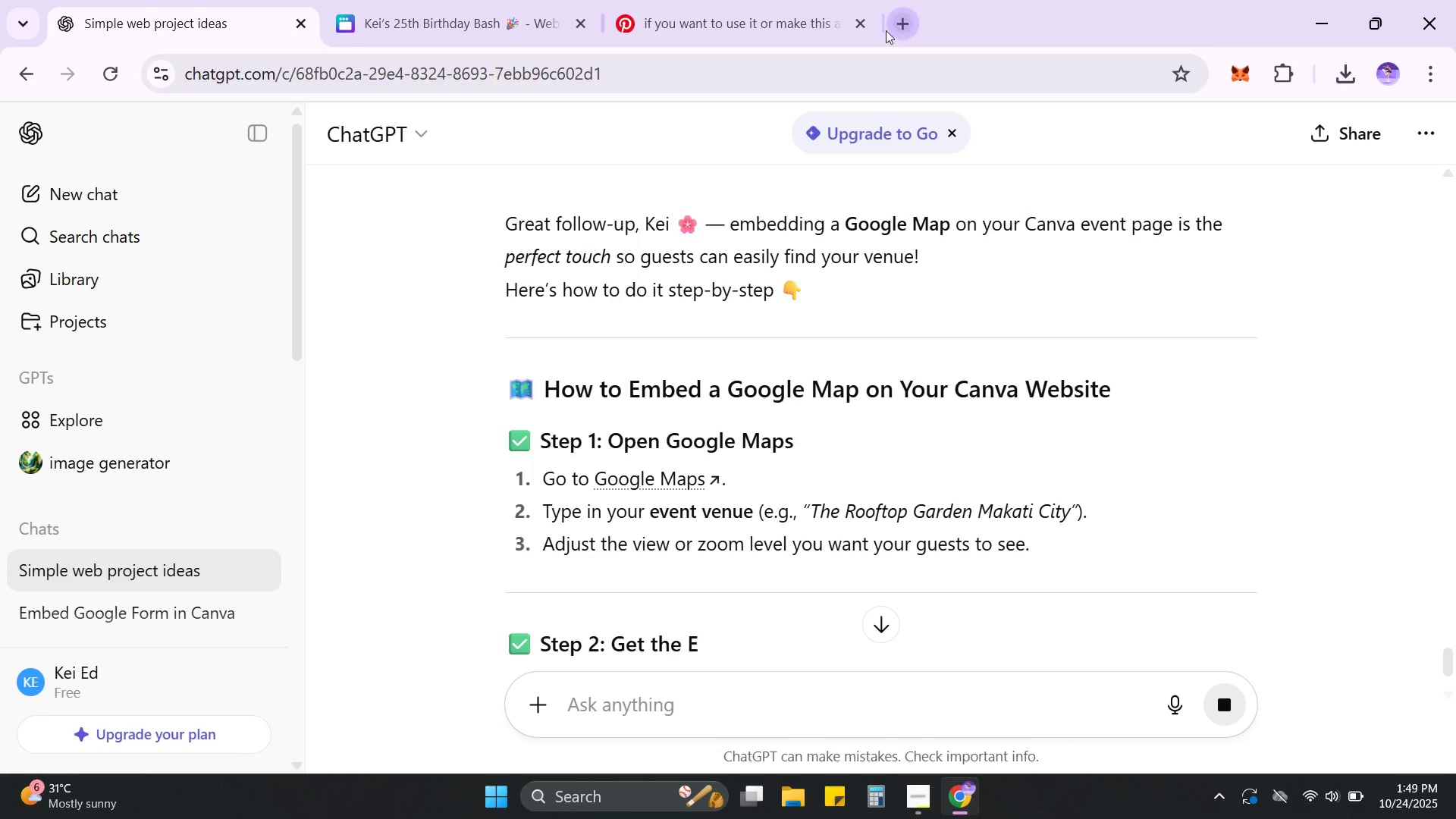 
double_click([877, 67])
 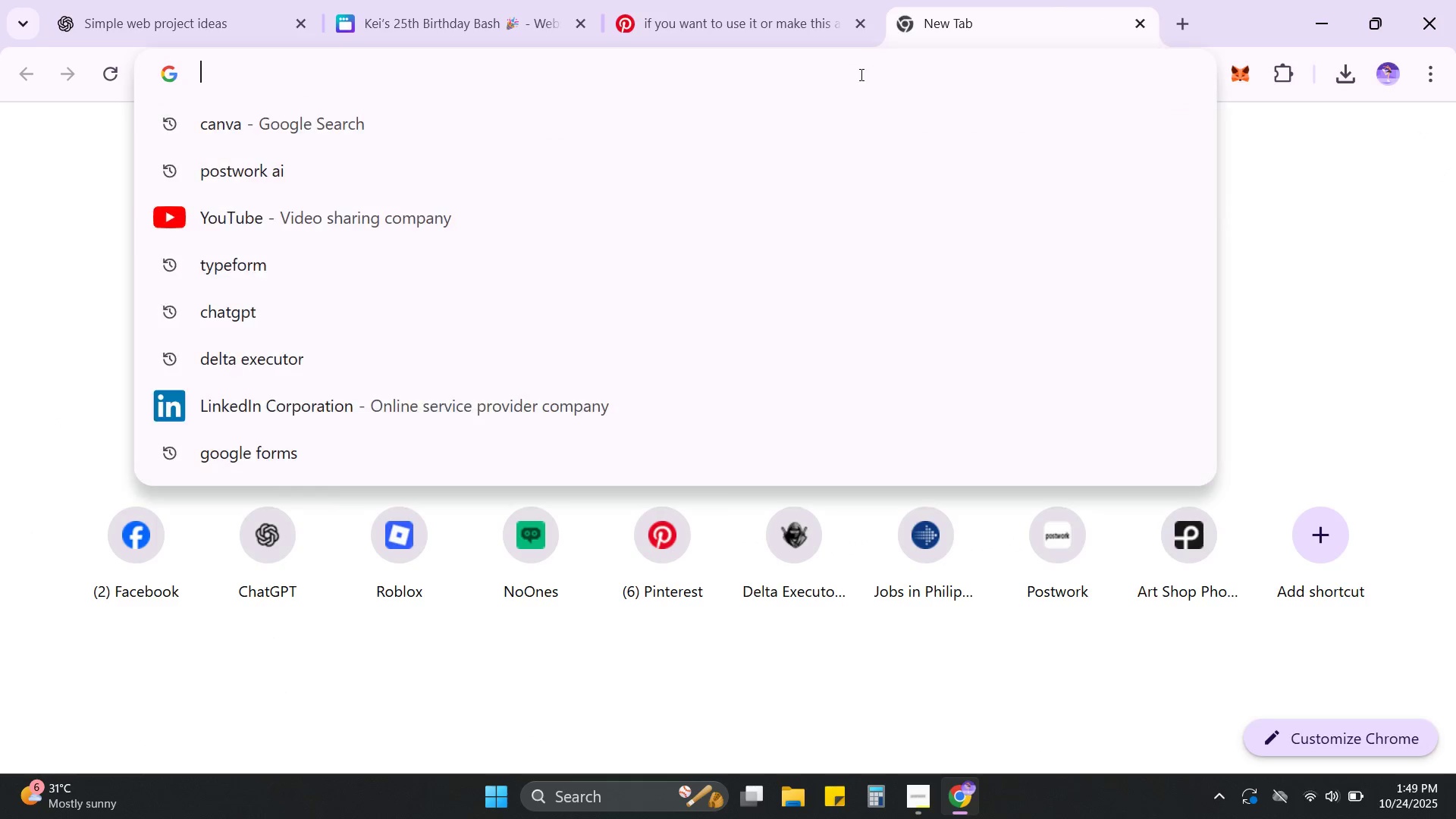 
key(Control+V)
 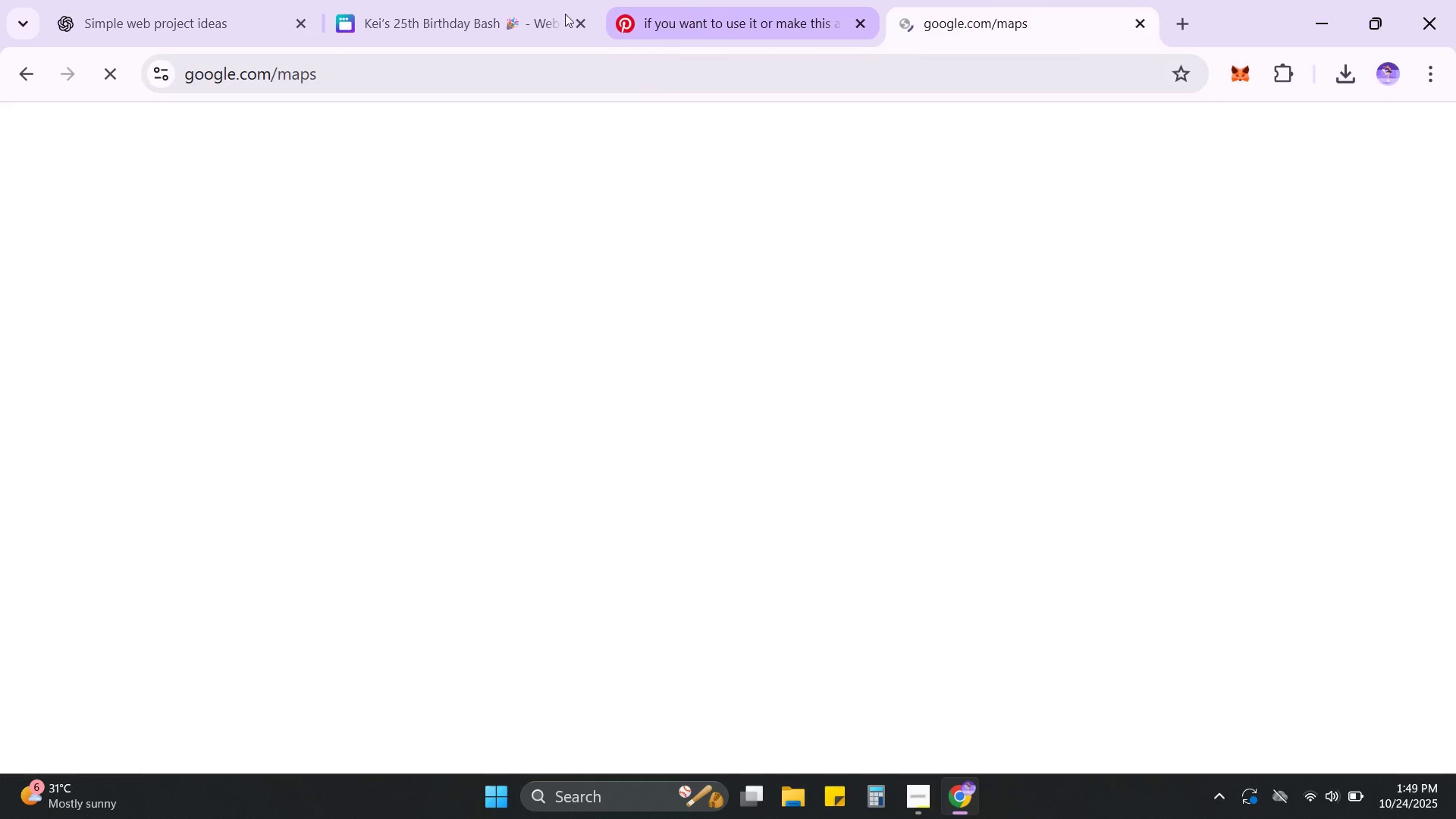 
left_click([165, 20])
 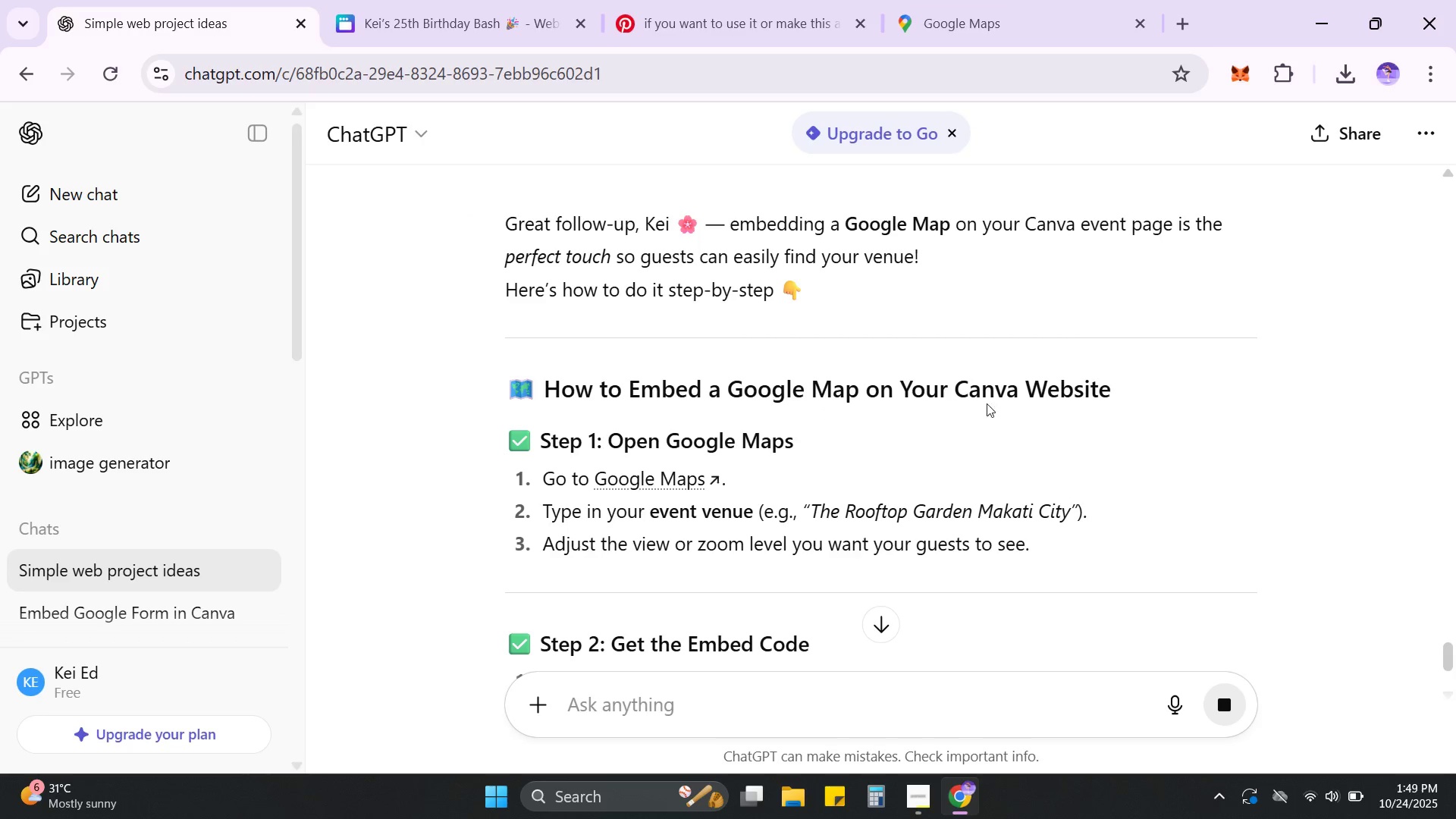 
scroll: coordinate [996, 400], scroll_direction: down, amount: 1.0
 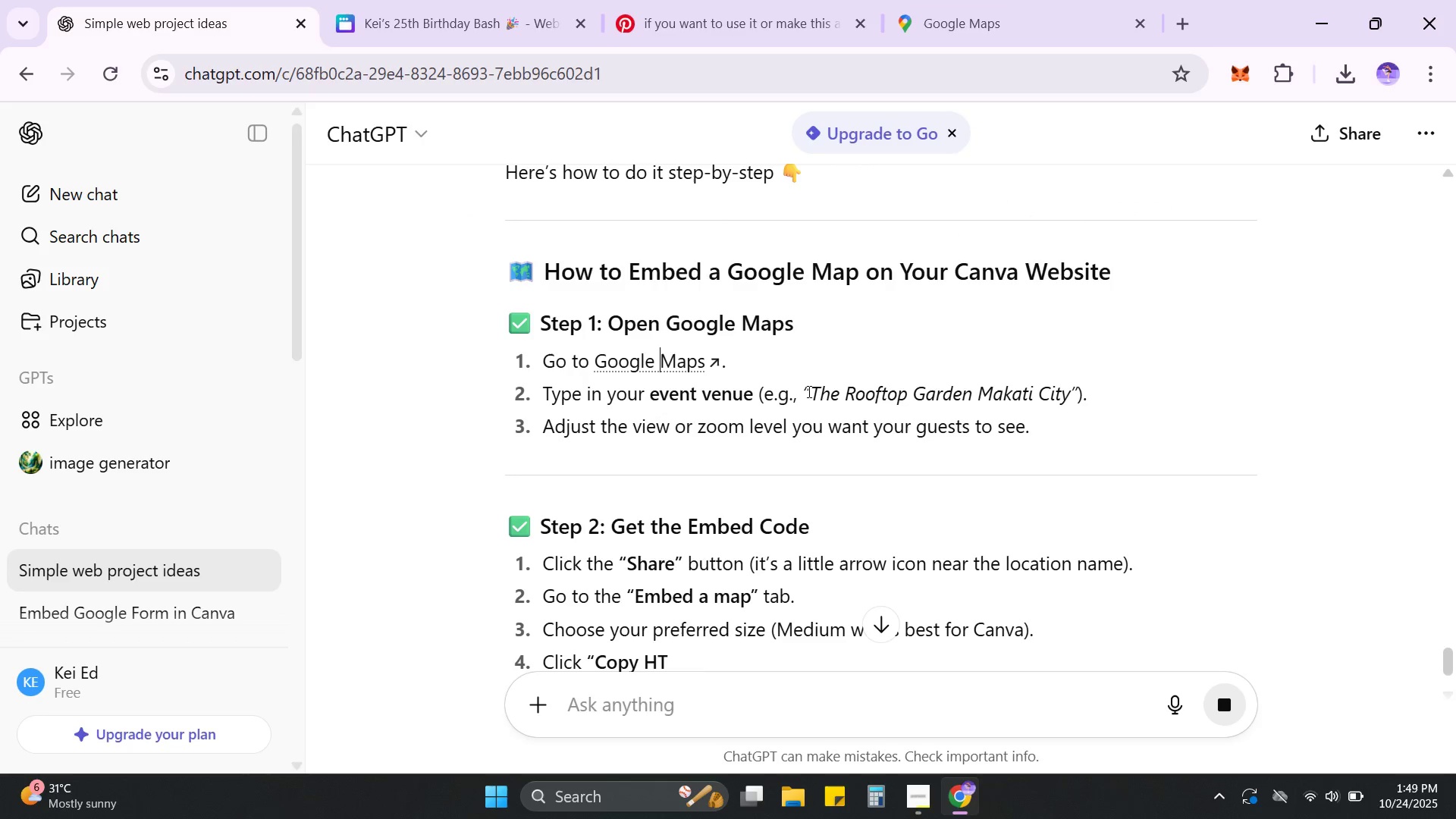 
left_click([814, 396])
 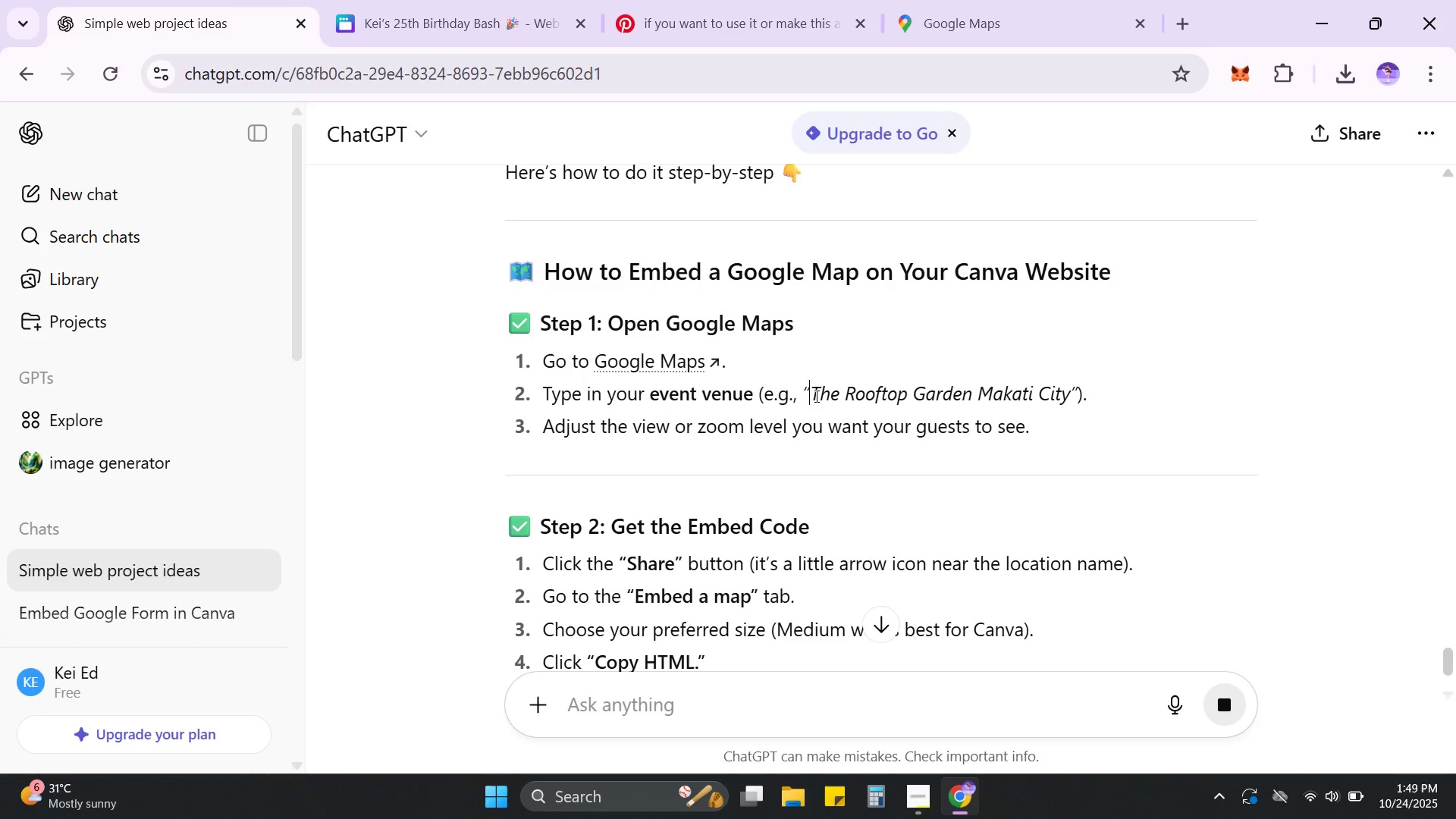 
left_click_drag(start_coordinate=[815, 396], to_coordinate=[1057, 403])
 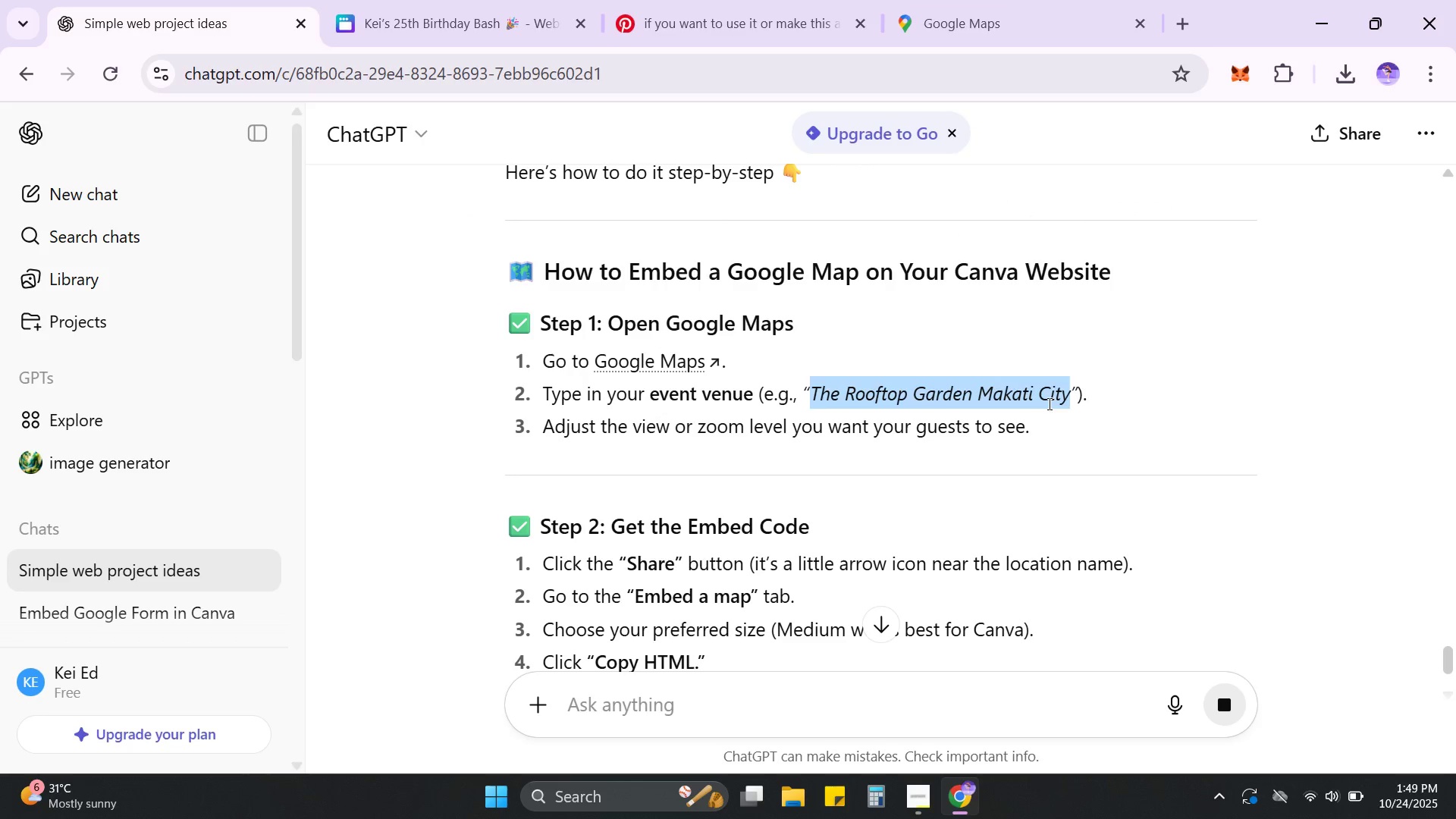 
key(Control+C)
 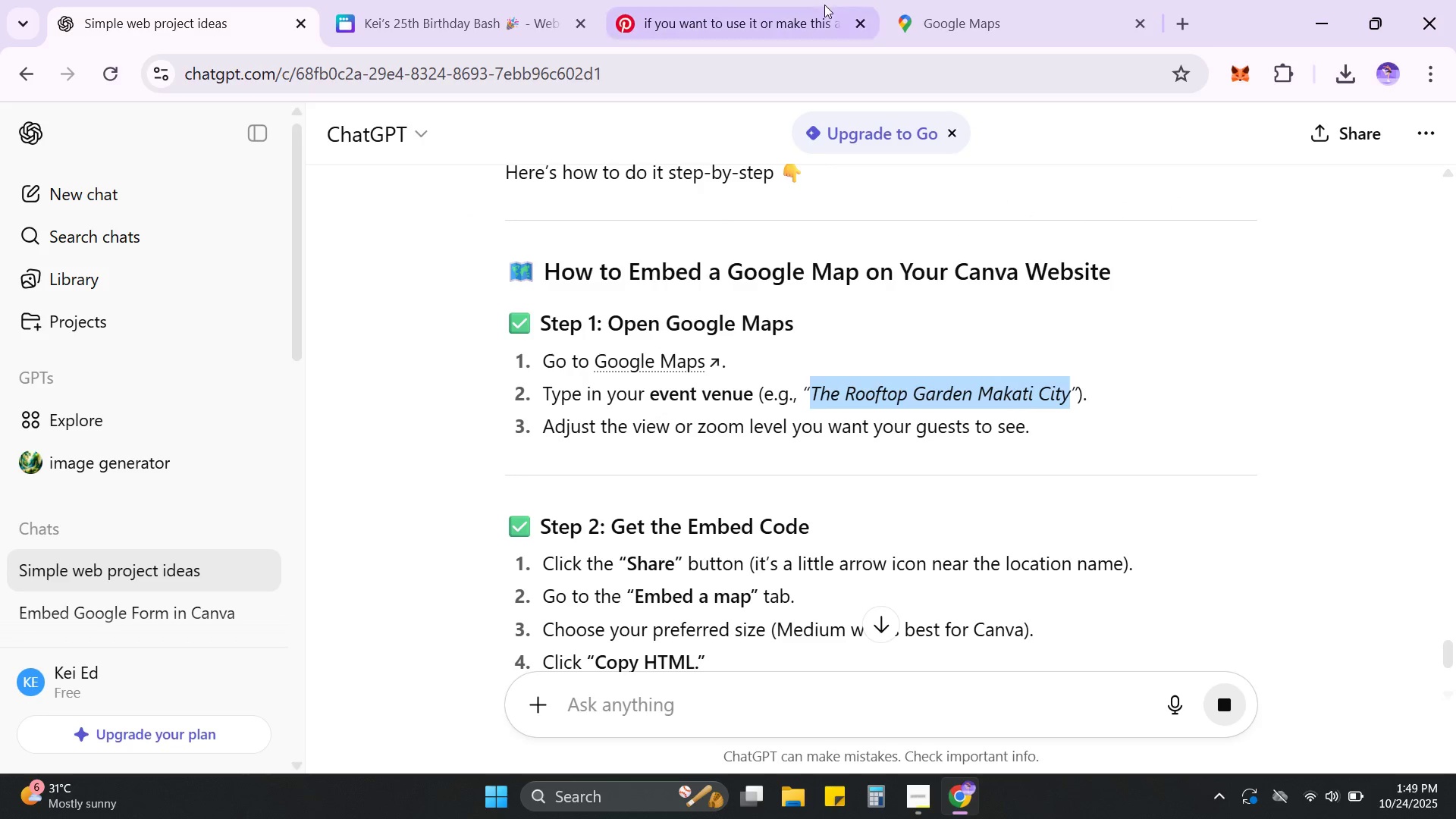 
left_click([990, 5])
 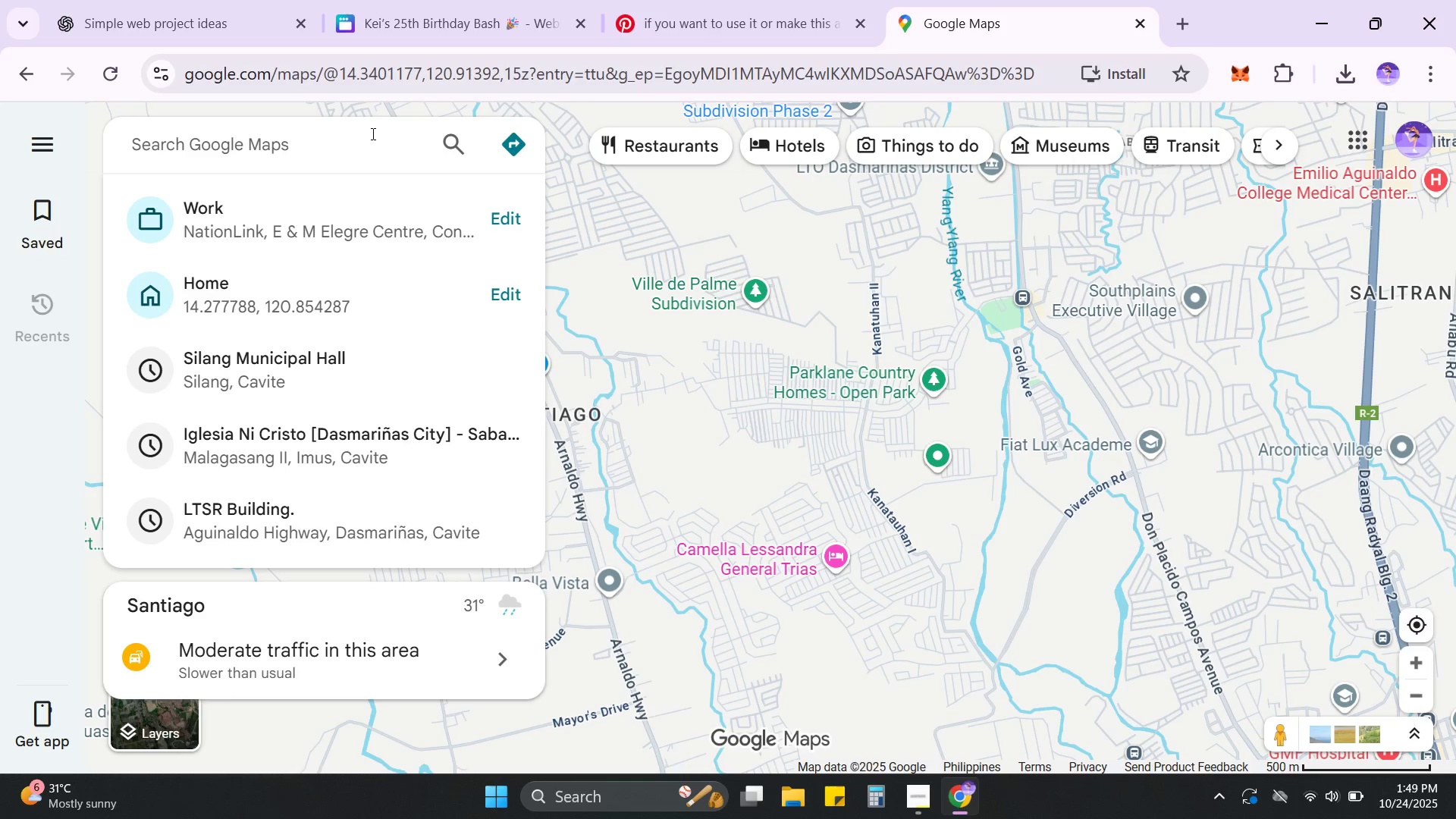 
left_click([369, 143])
 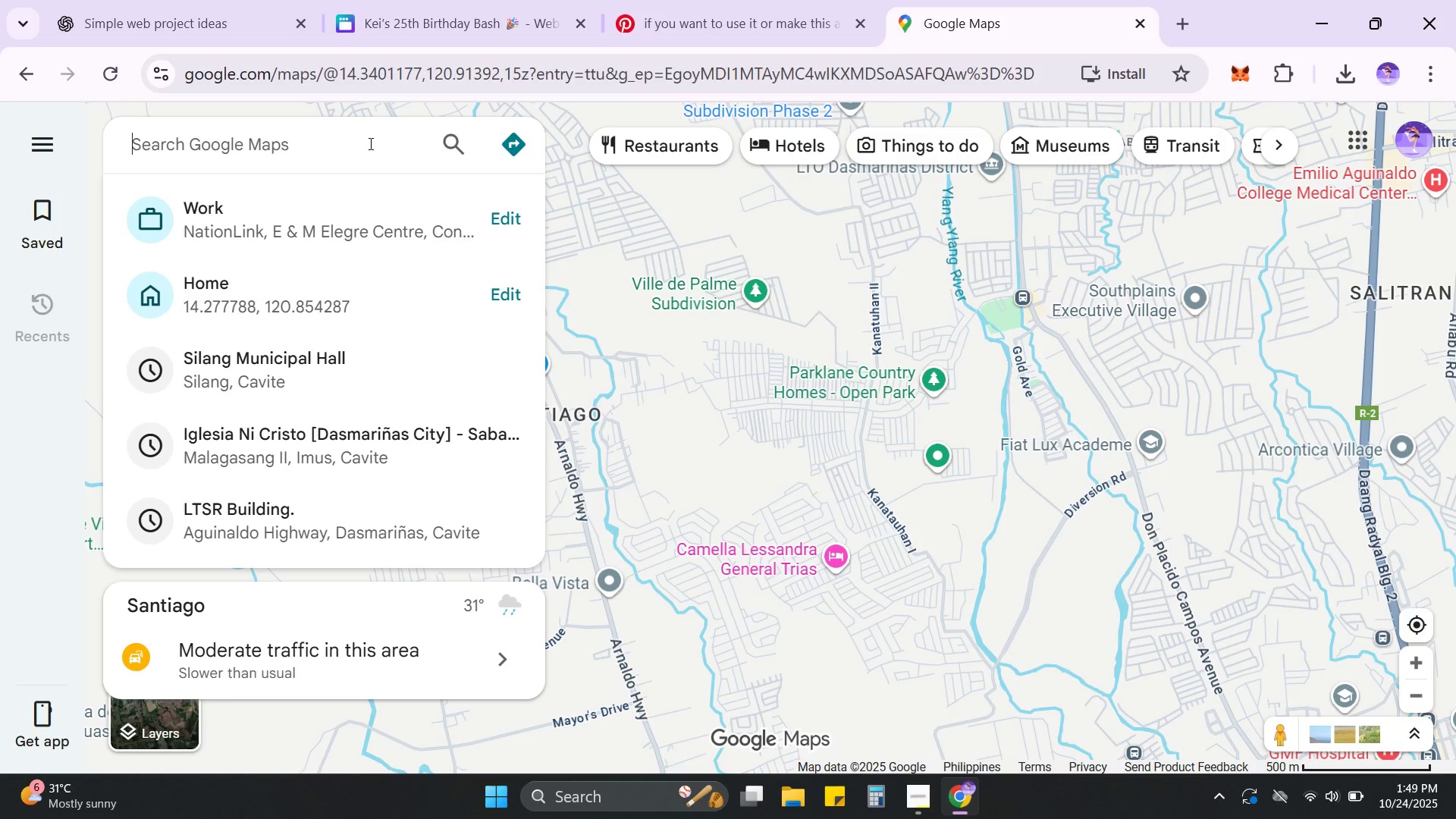 
key(Control+V)
 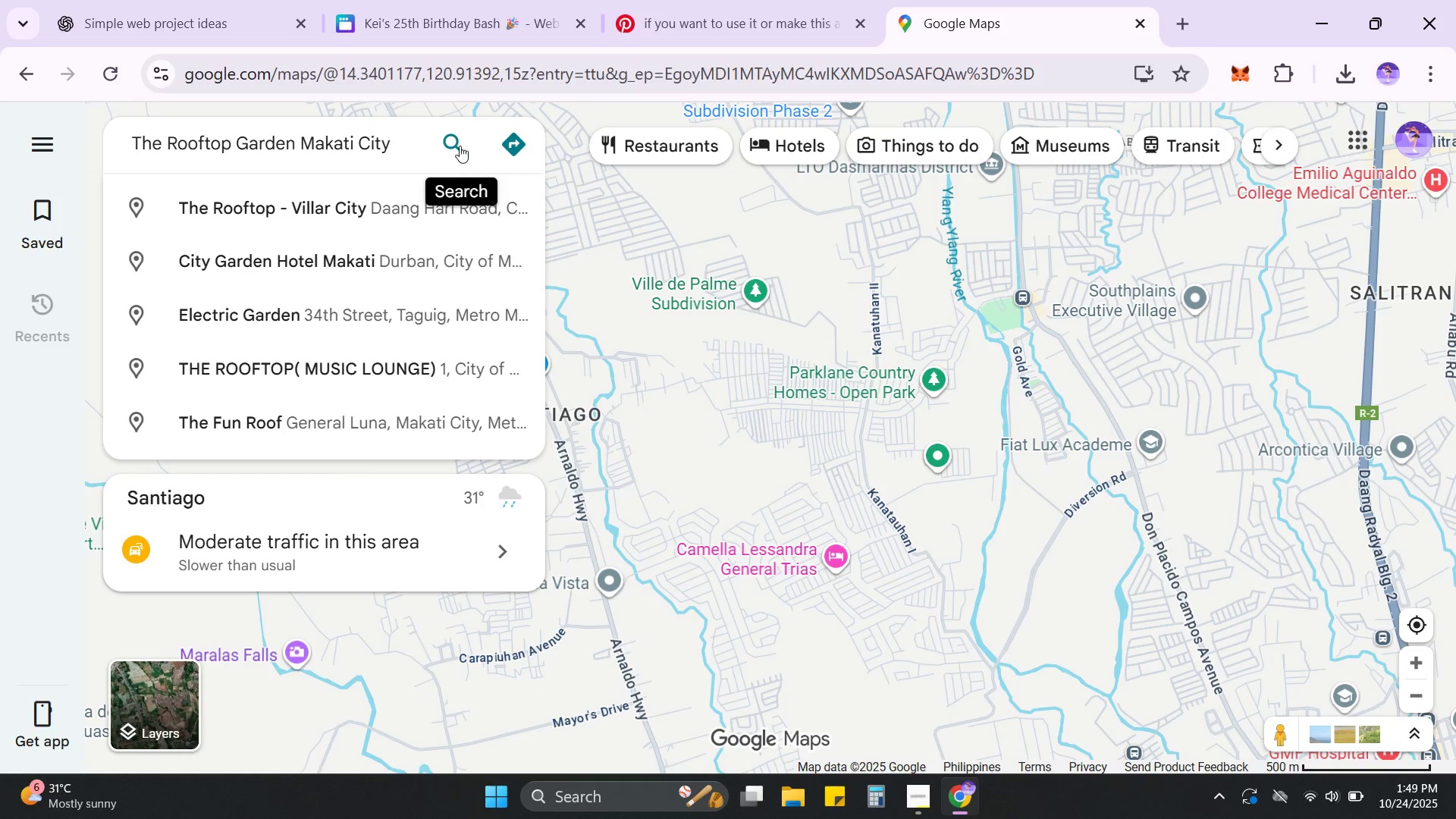 
left_click([458, 146])
 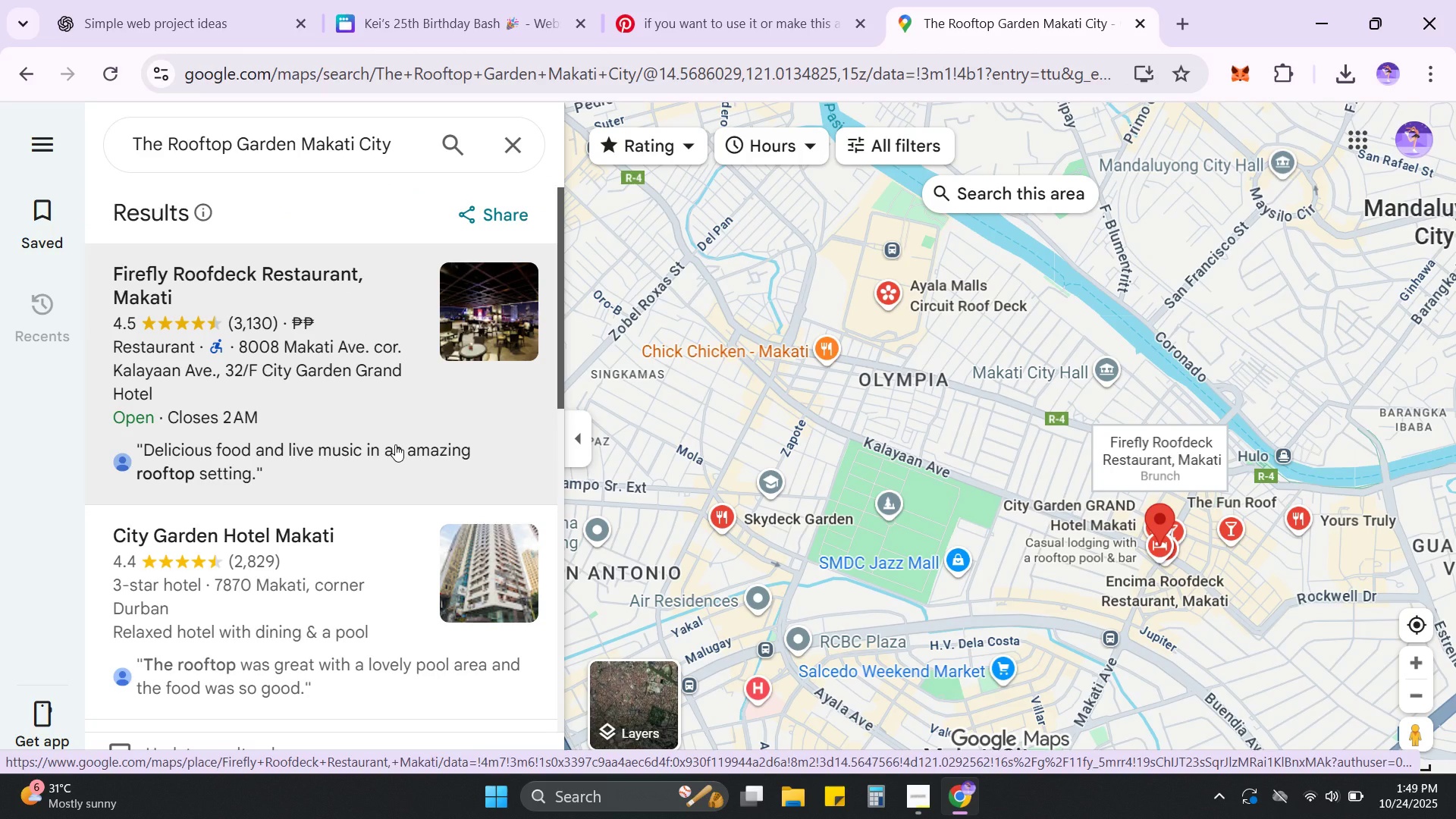 
wait(13.07)
 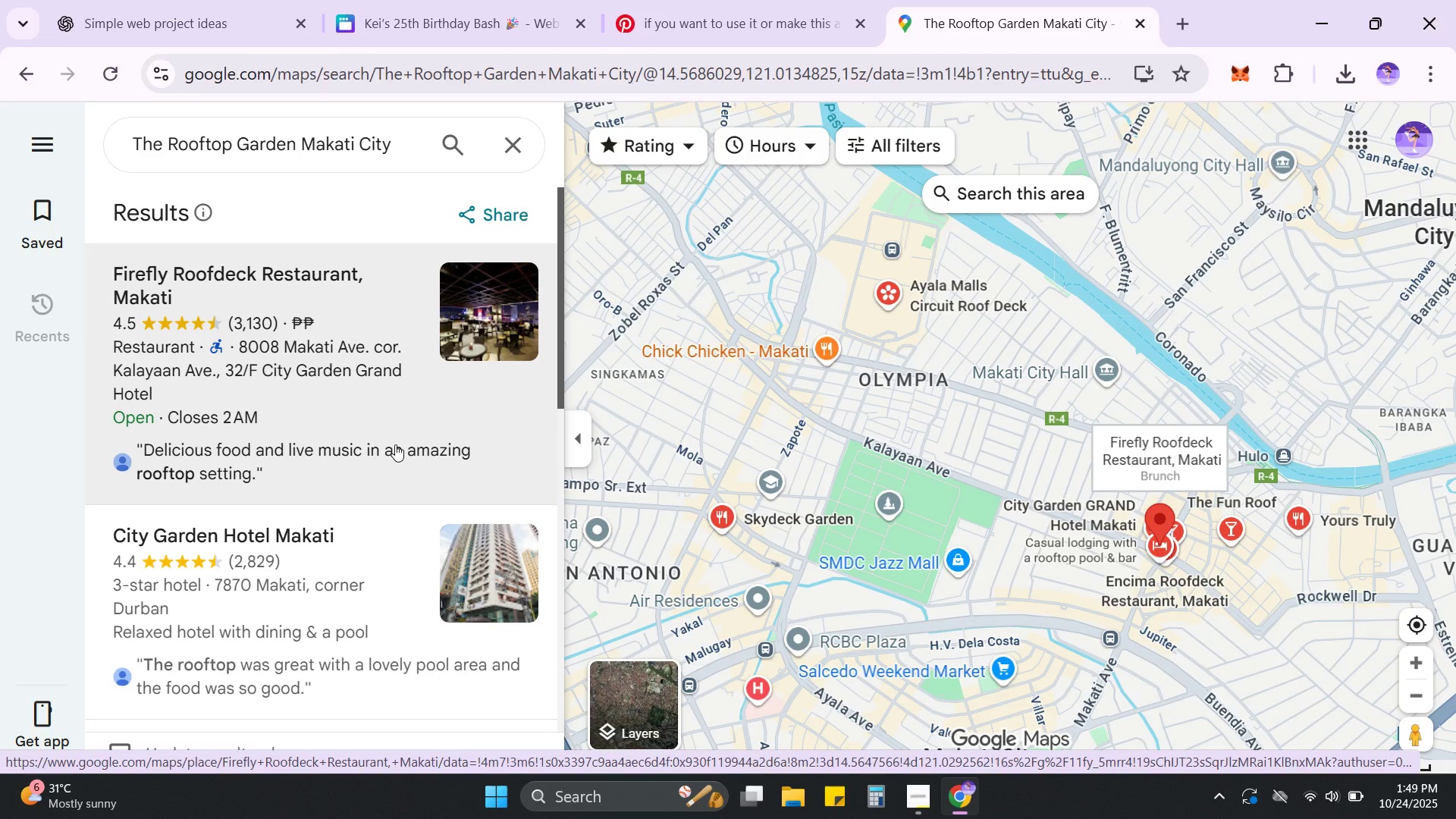 
left_click([358, 415])
 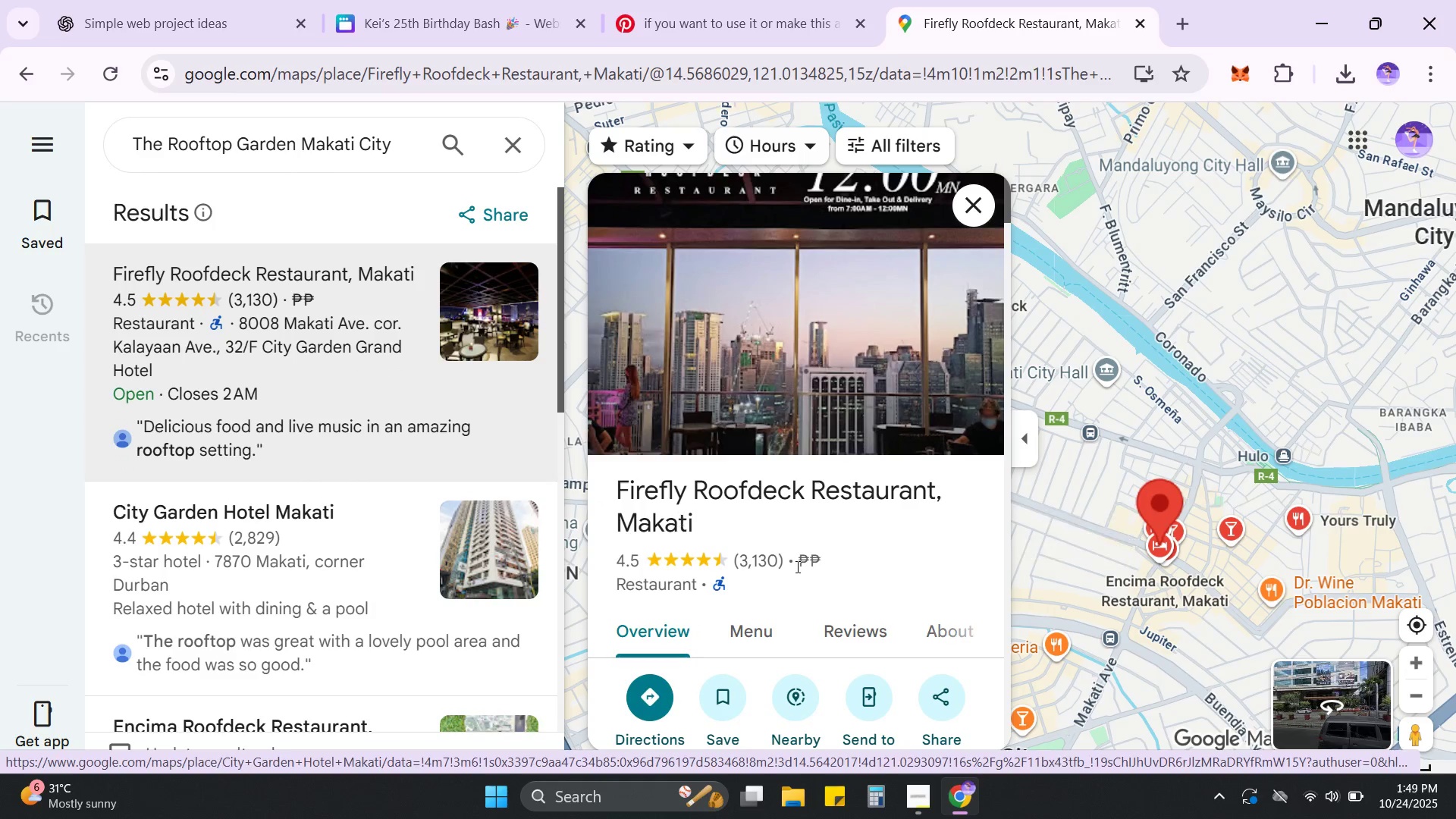 
scroll: coordinate [901, 587], scroll_direction: down, amount: 1.0
 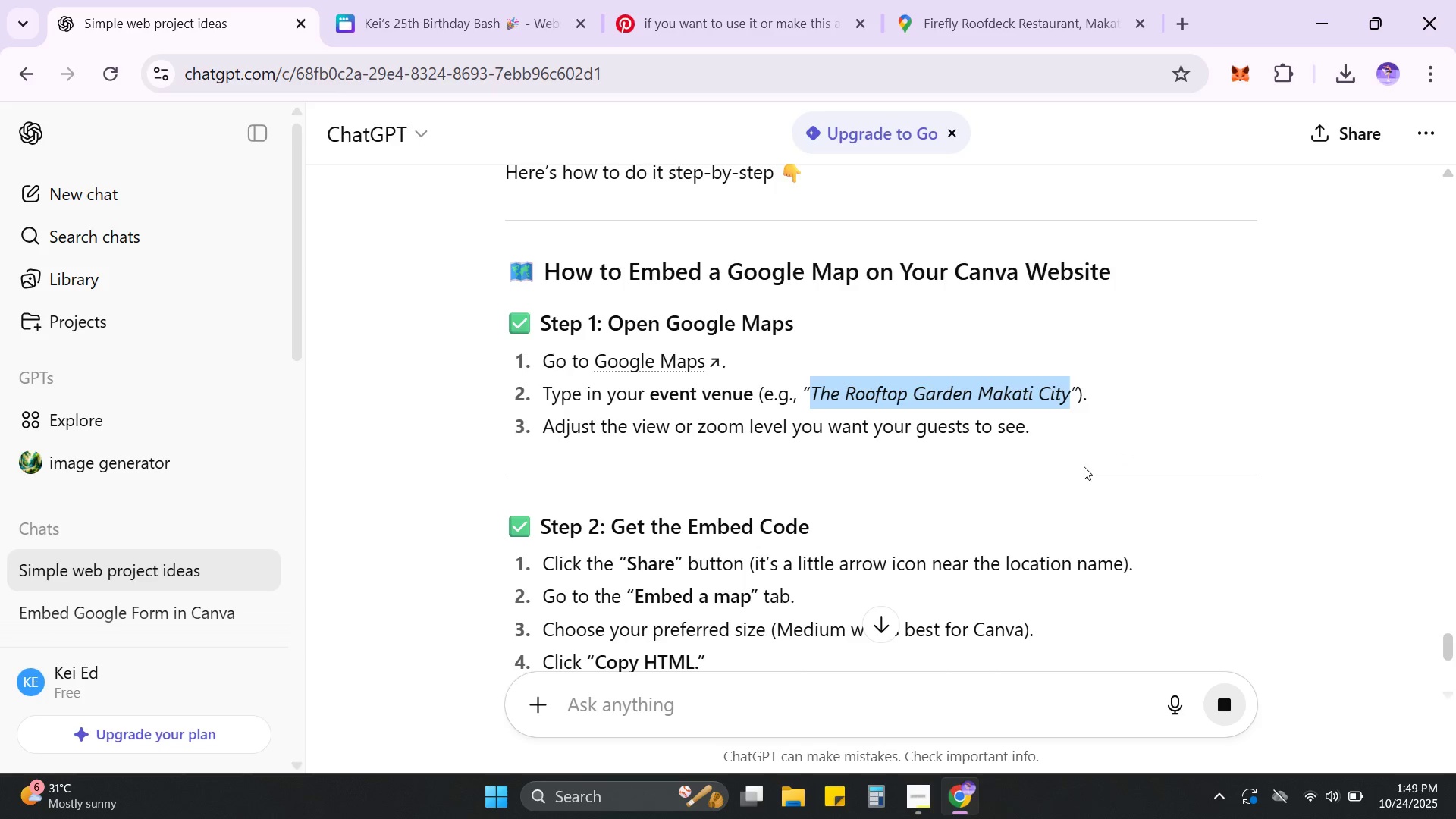 
wait(13.02)
 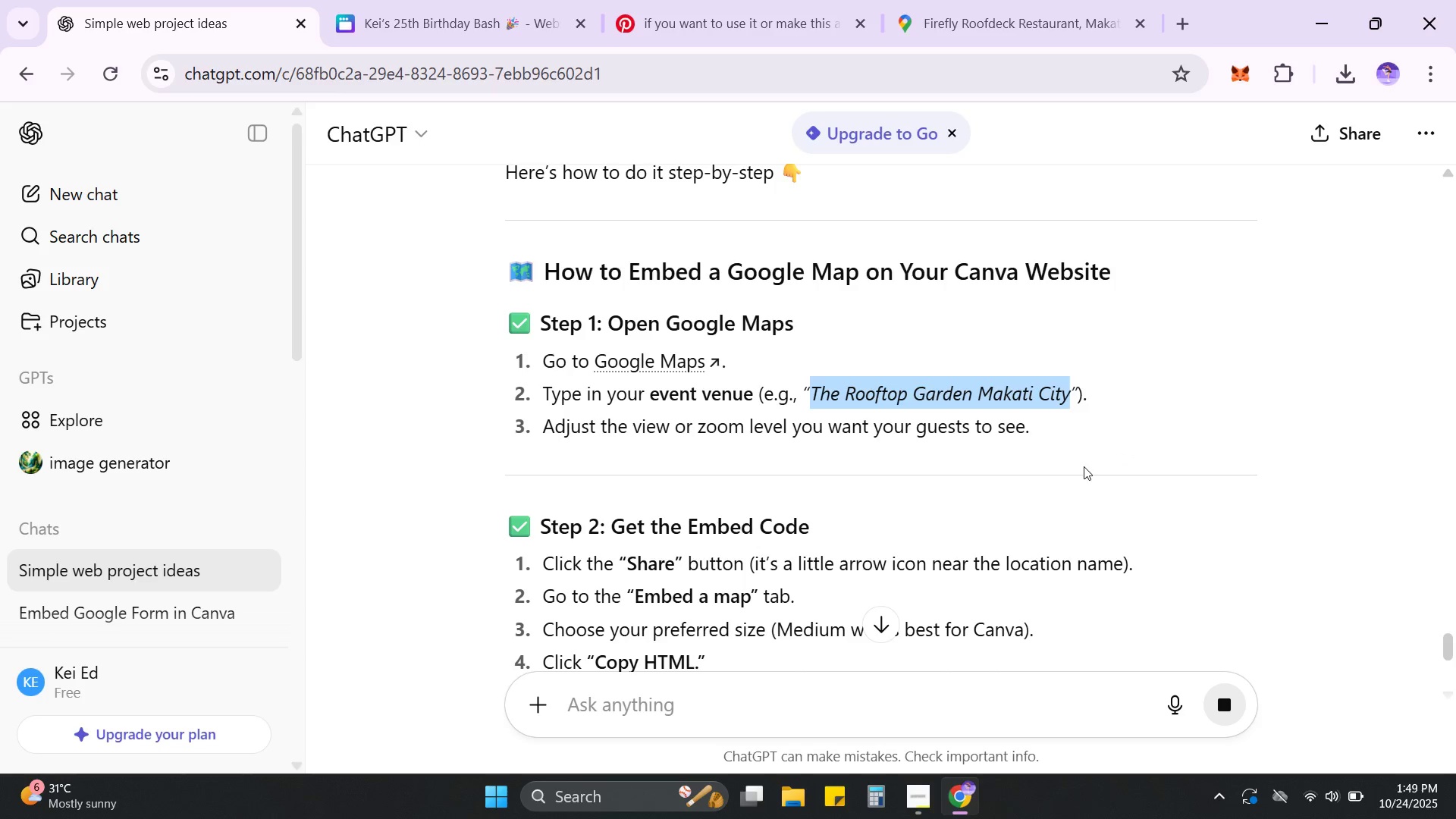 
left_click([986, 36])
 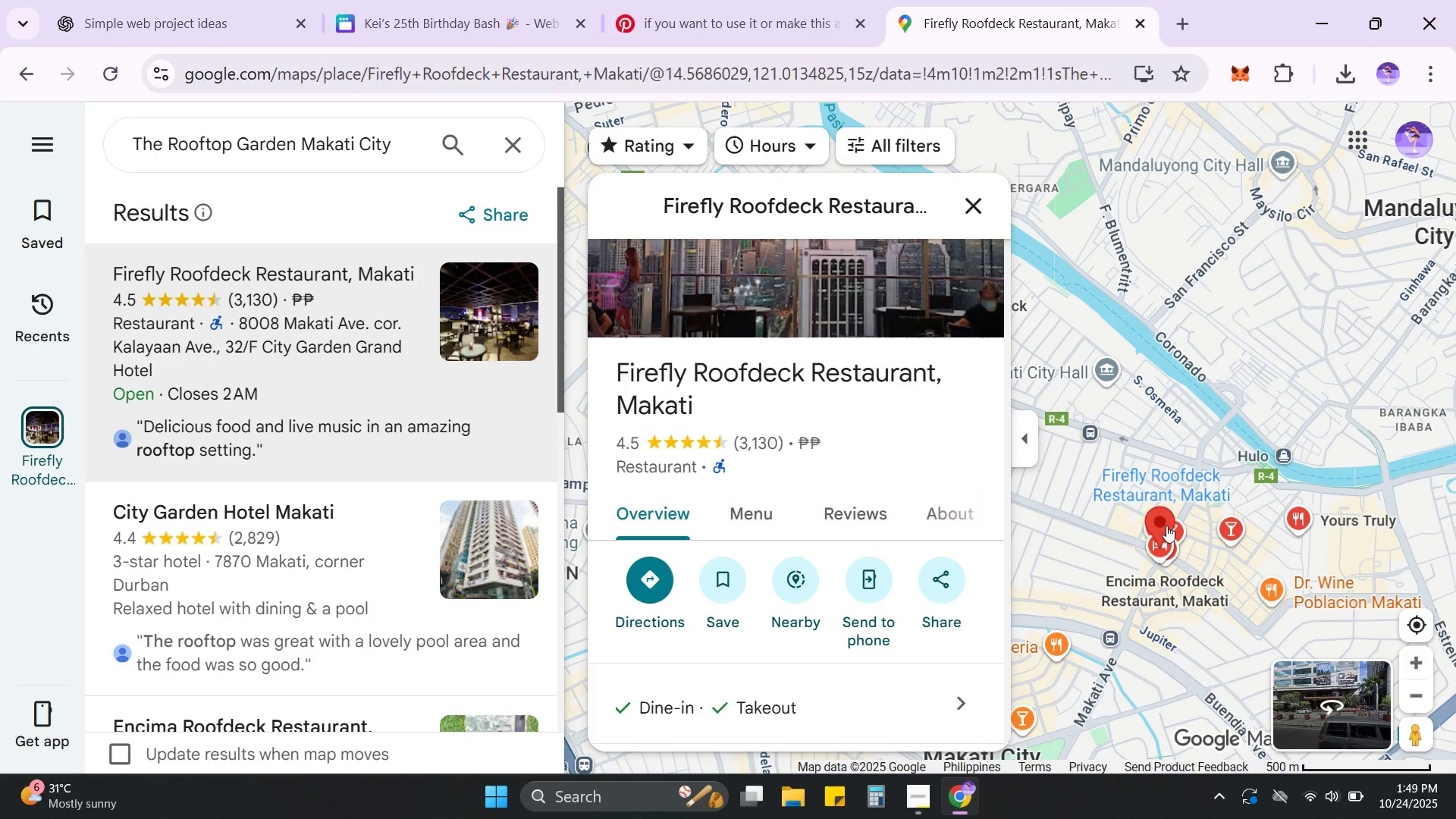 
scroll: coordinate [1183, 579], scroll_direction: up, amount: 8.0
 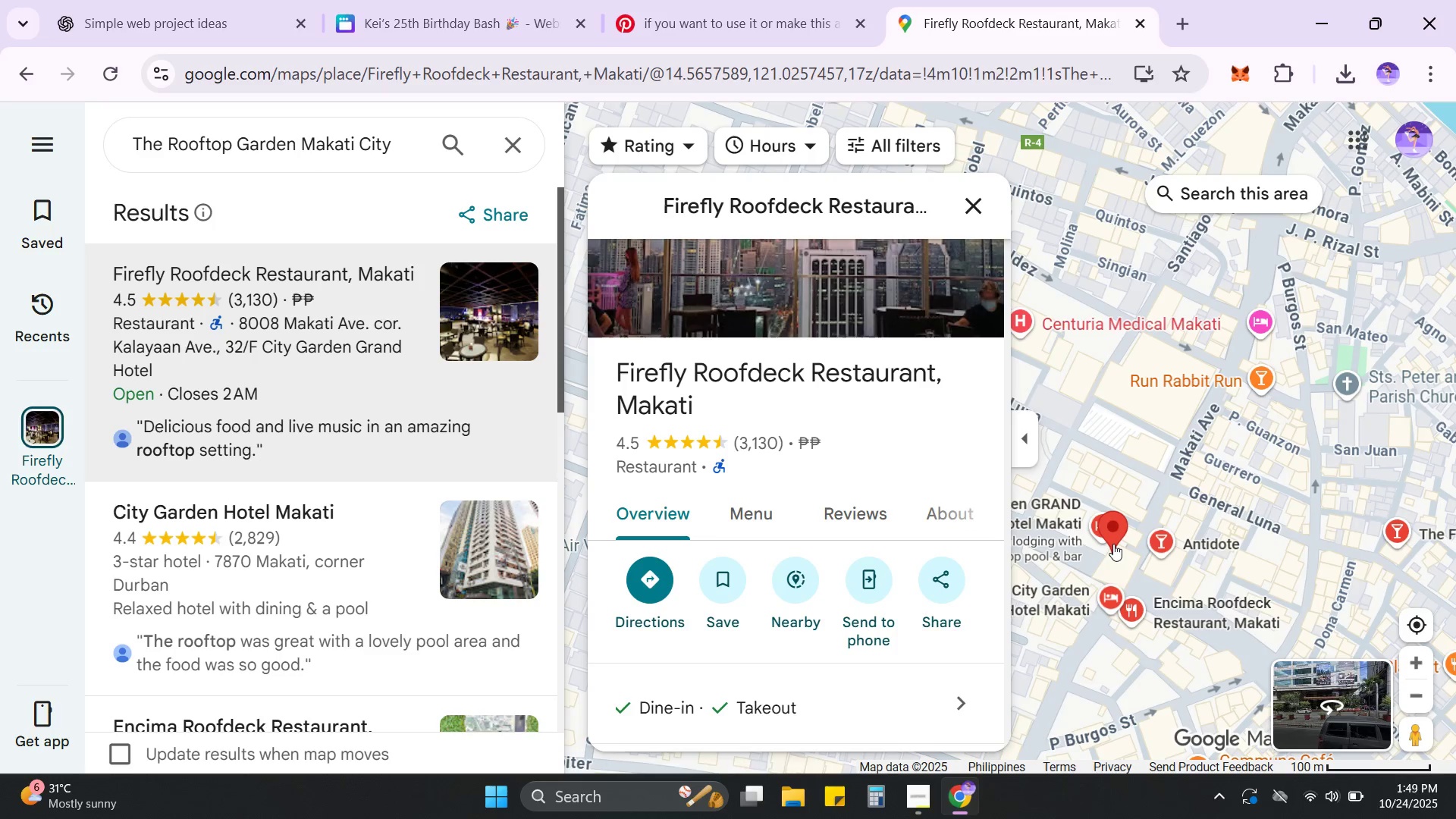 
left_click([1112, 544])
 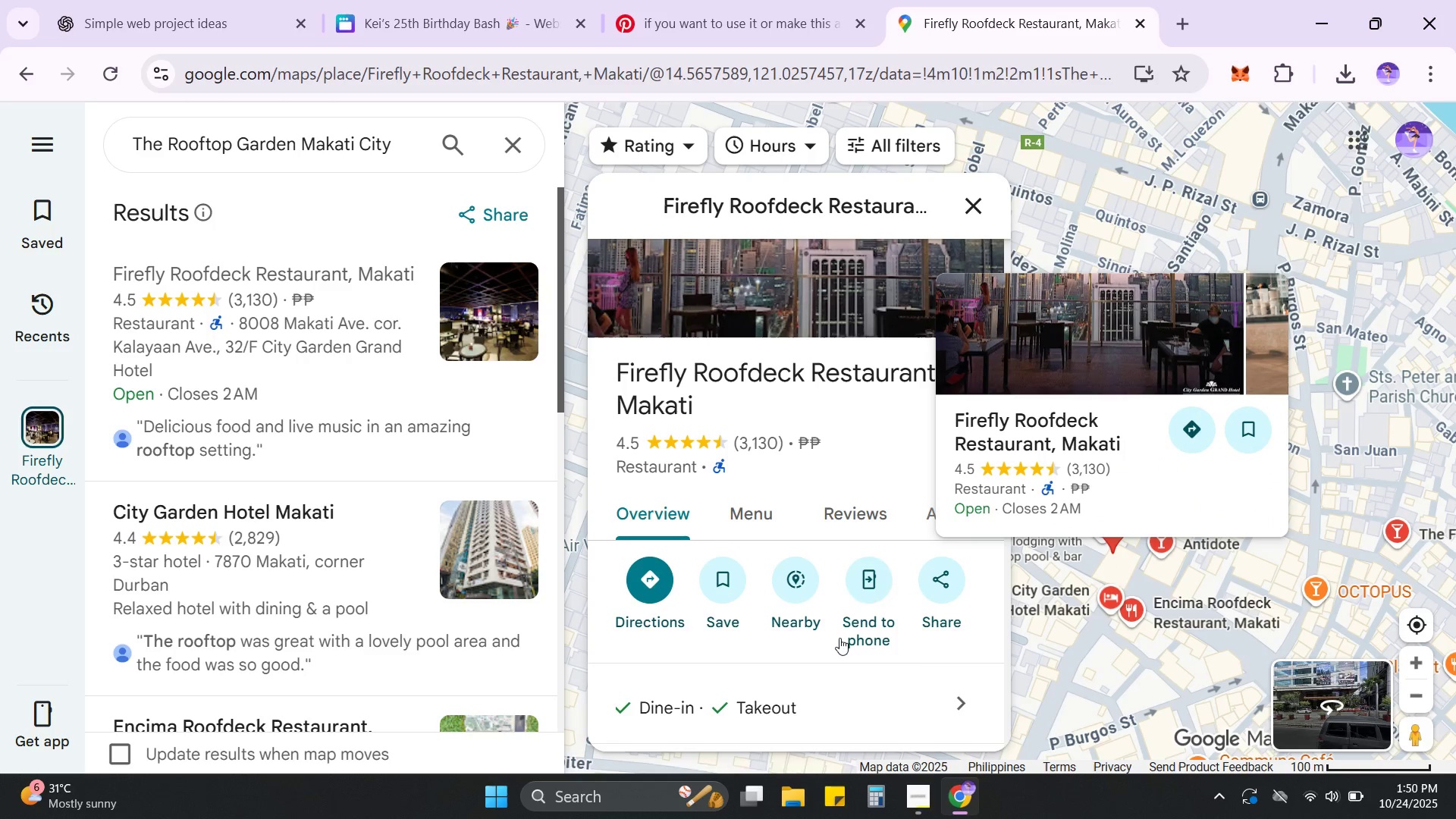 
left_click([949, 596])
 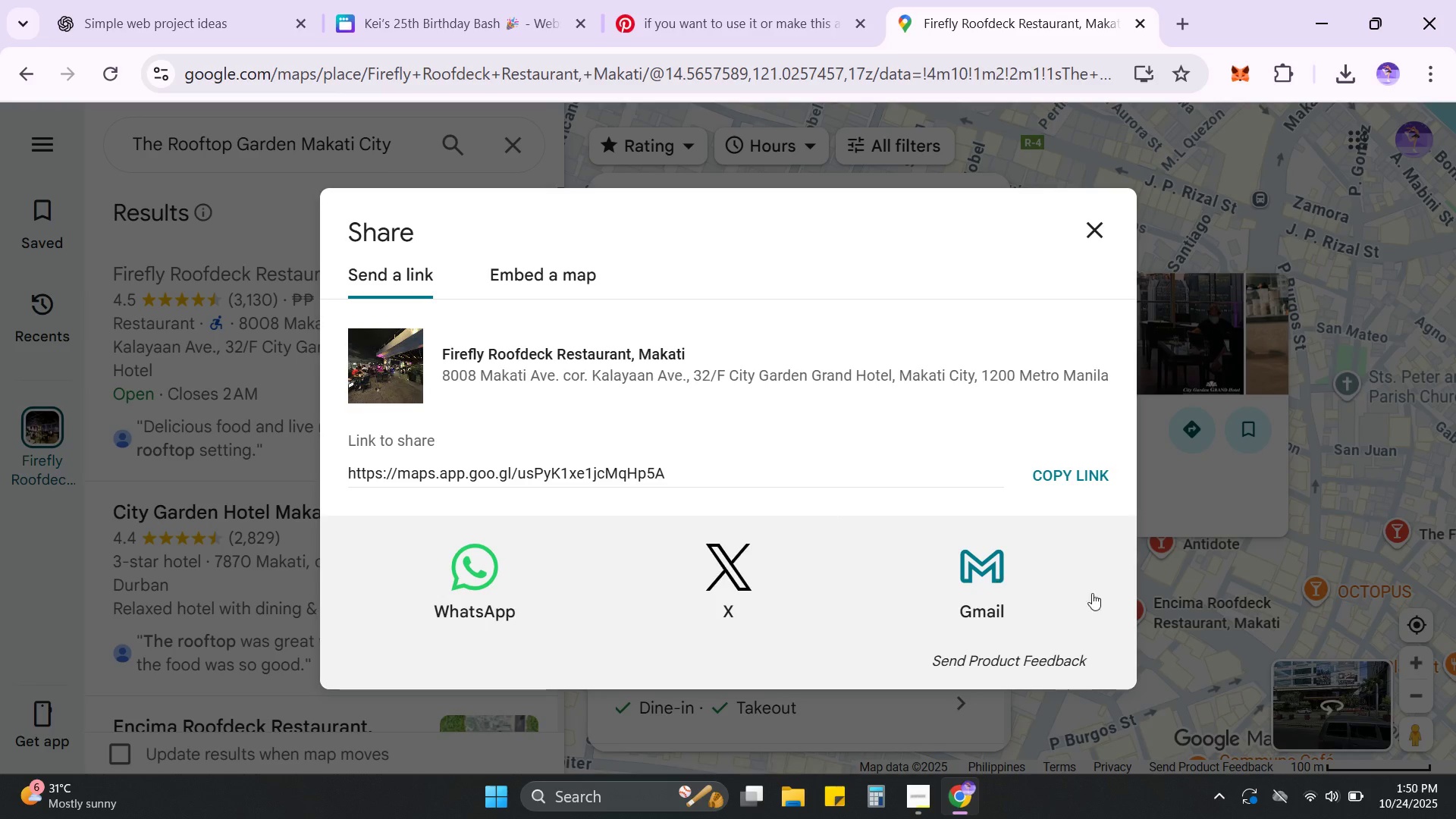 
key(Control+ControlLeft)
 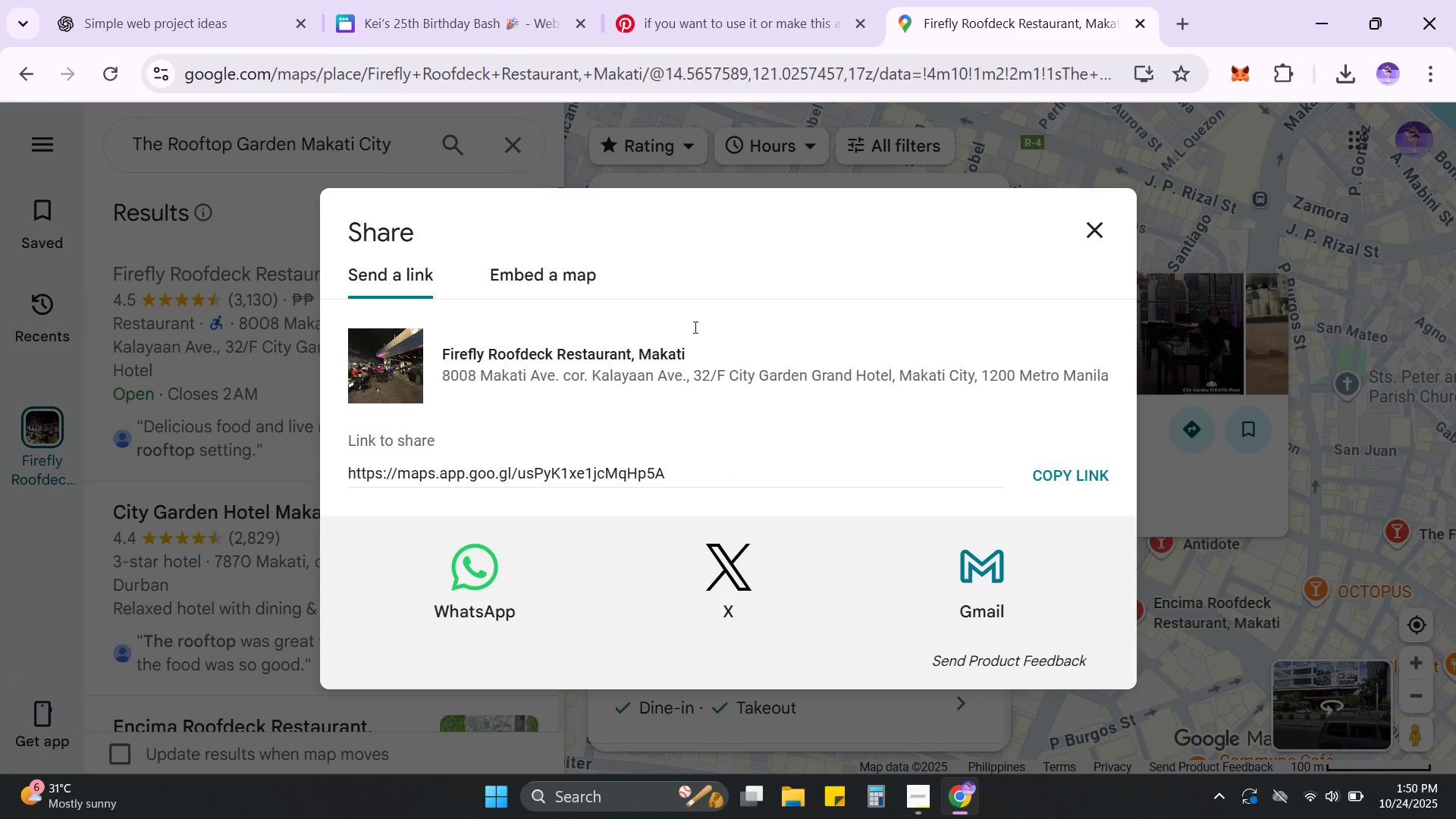 
left_click([530, 293])
 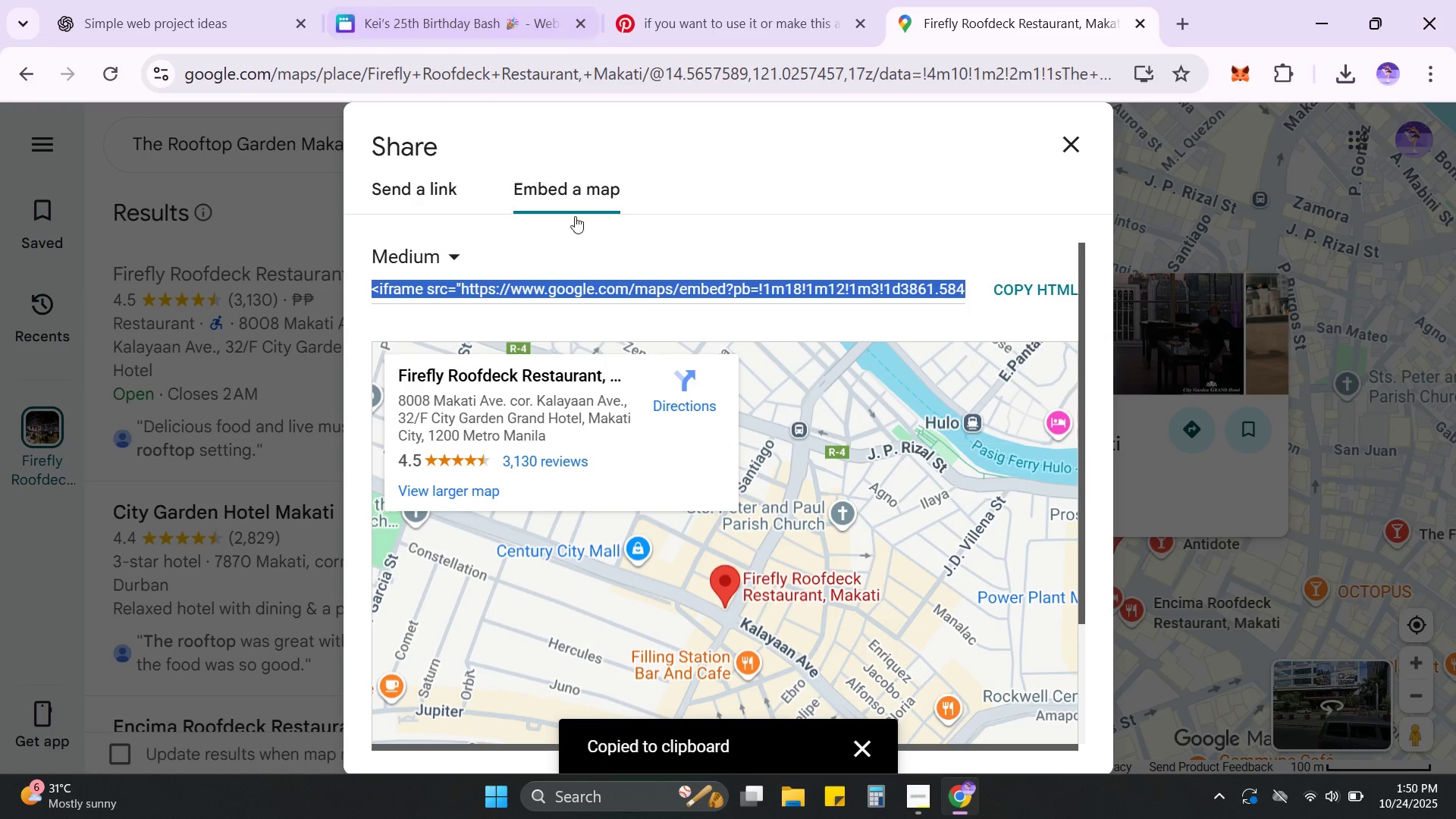 
wait(7.19)
 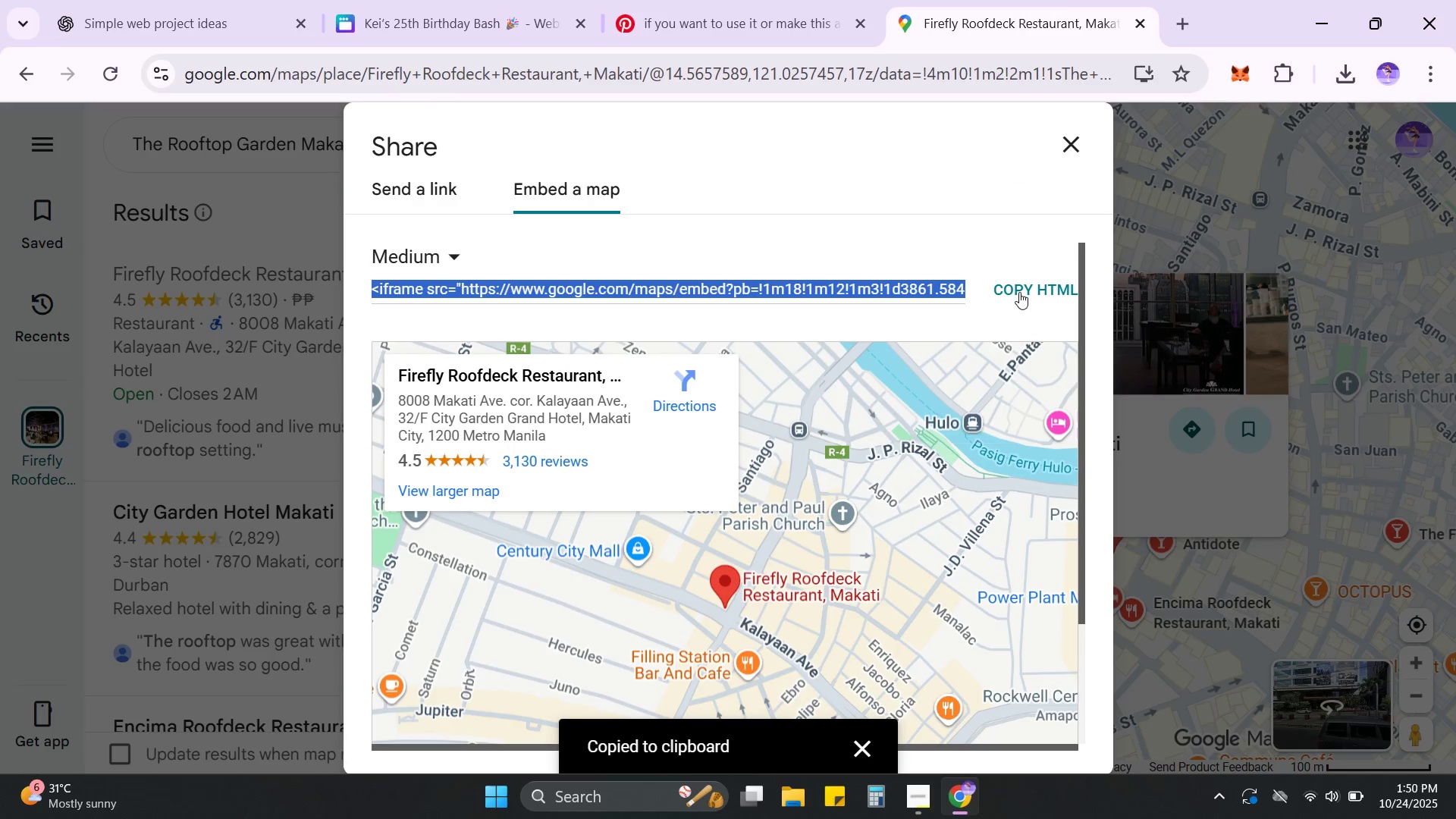 
left_click([446, 22])
 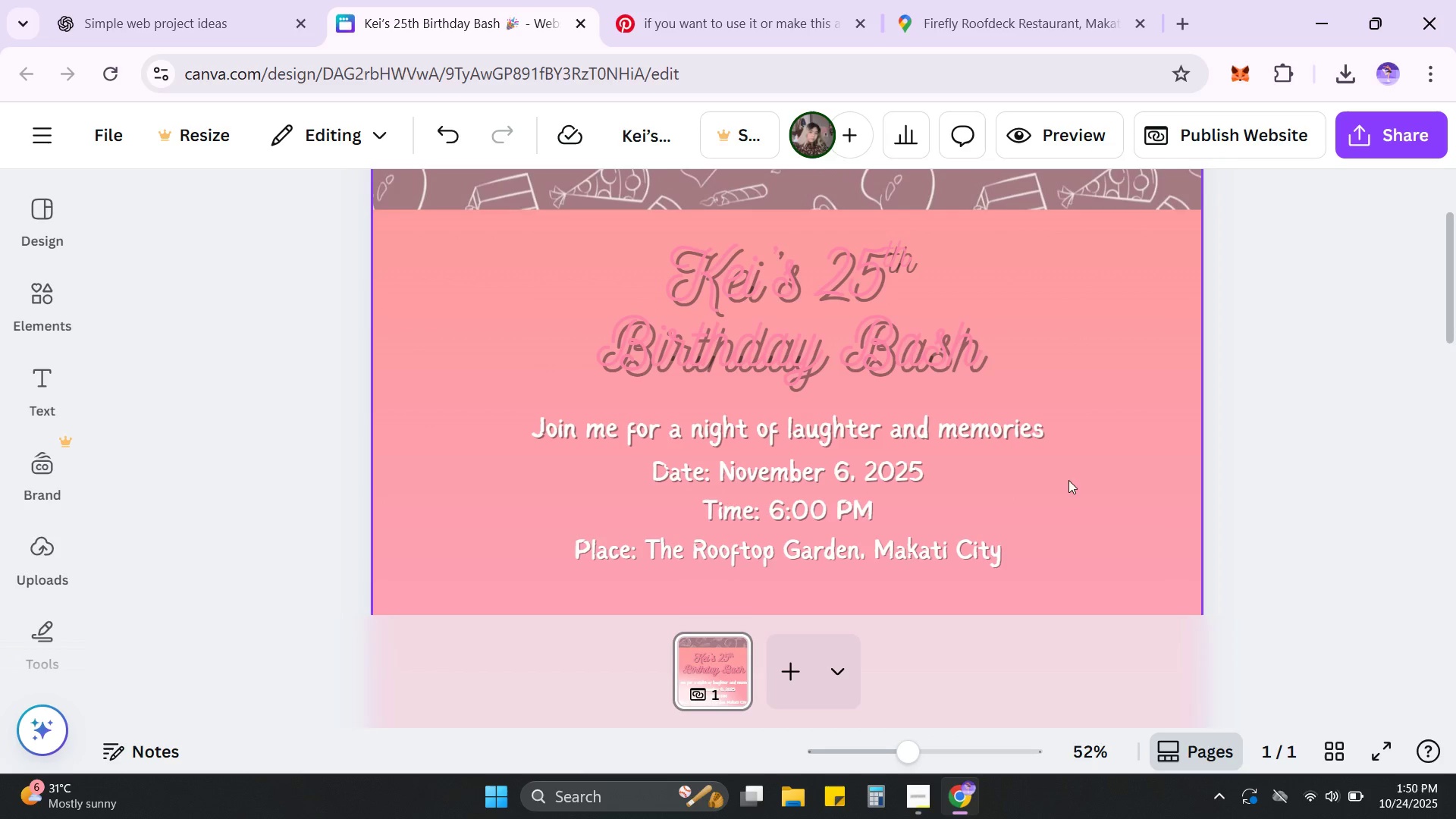 
scroll: coordinate [47, 532], scroll_direction: down, amount: 6.0
 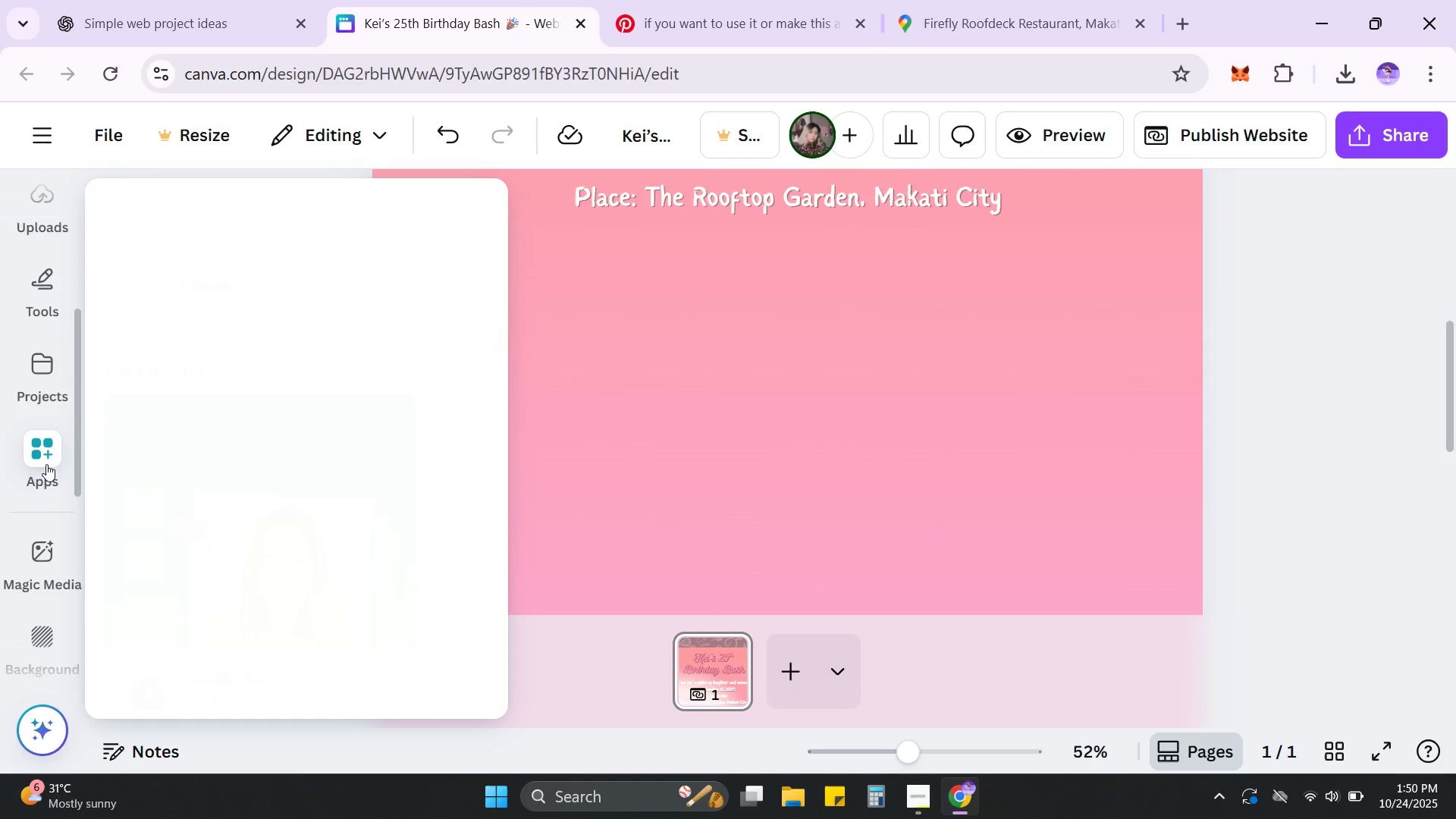 
left_click([46, 464])
 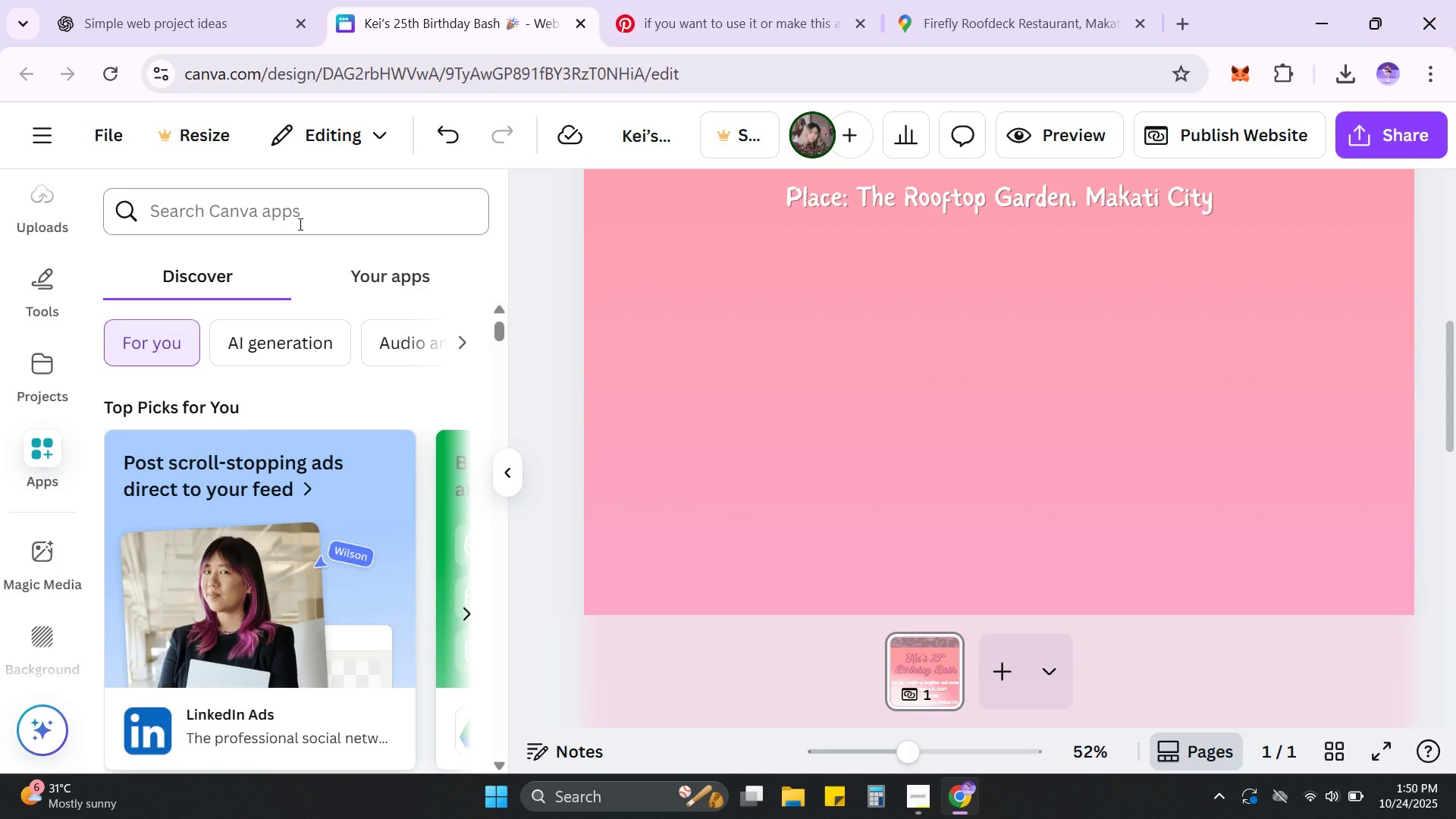 
left_click([301, 209])
 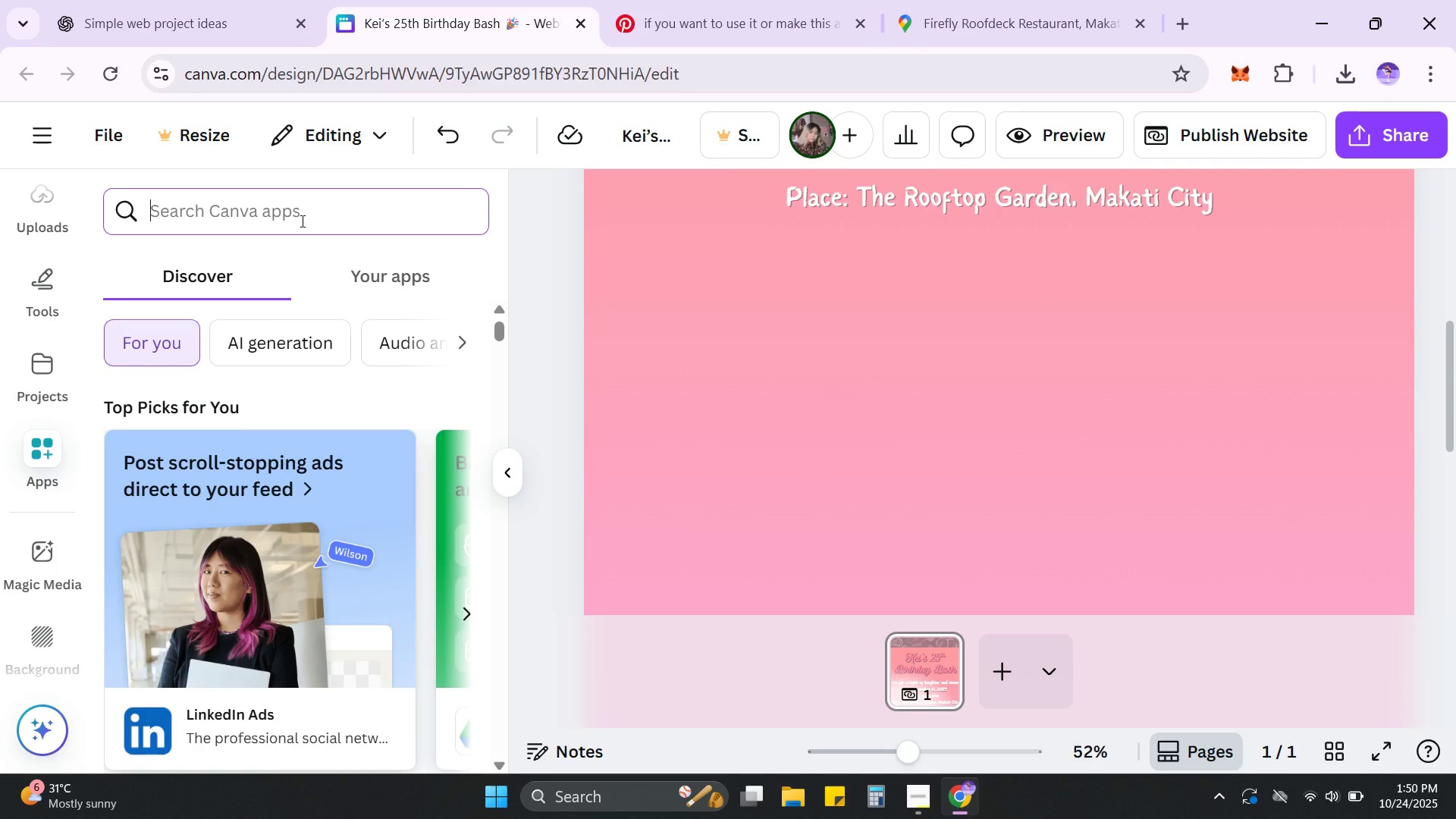 
type(embed)
 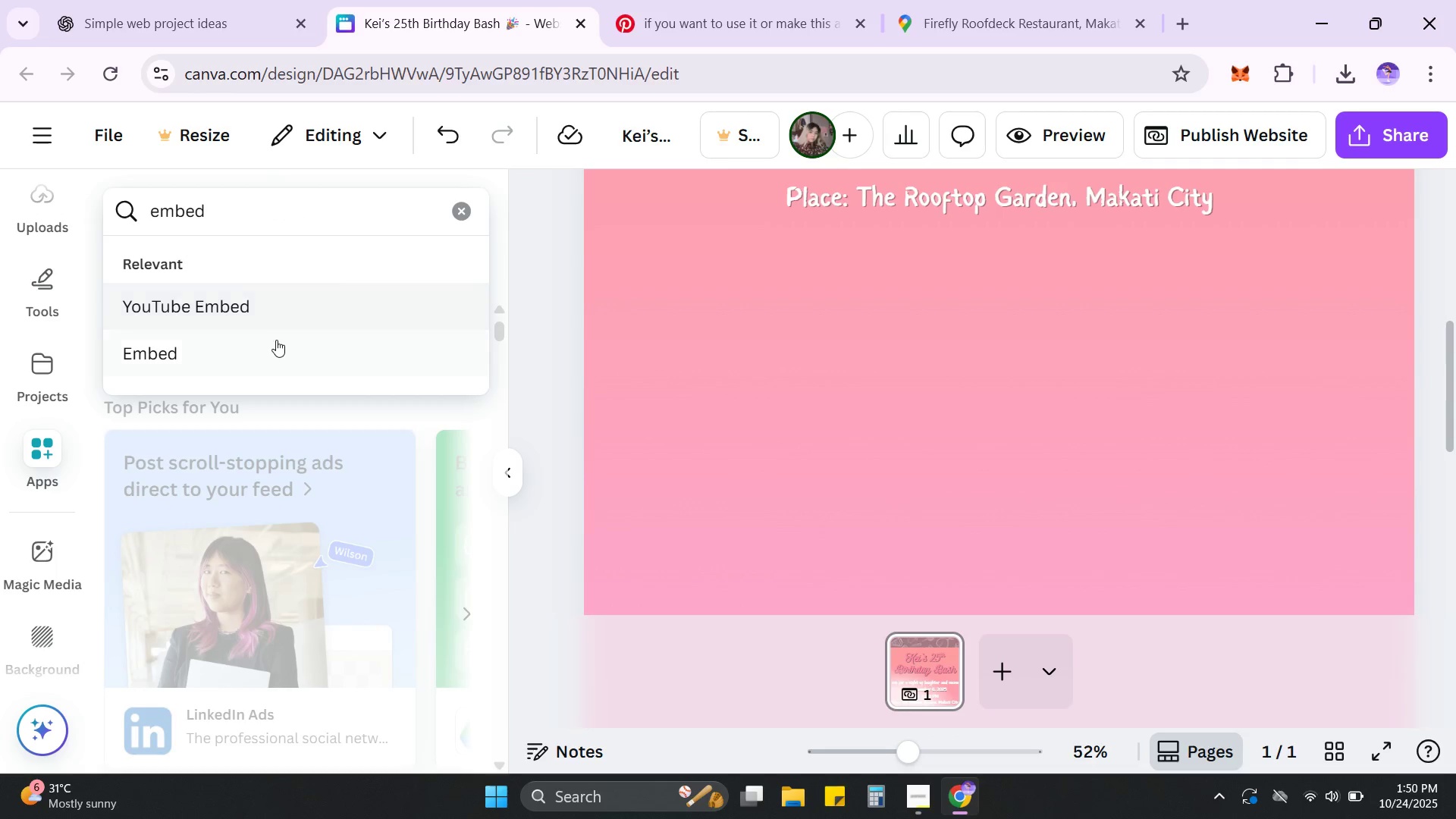 
left_click([270, 361])
 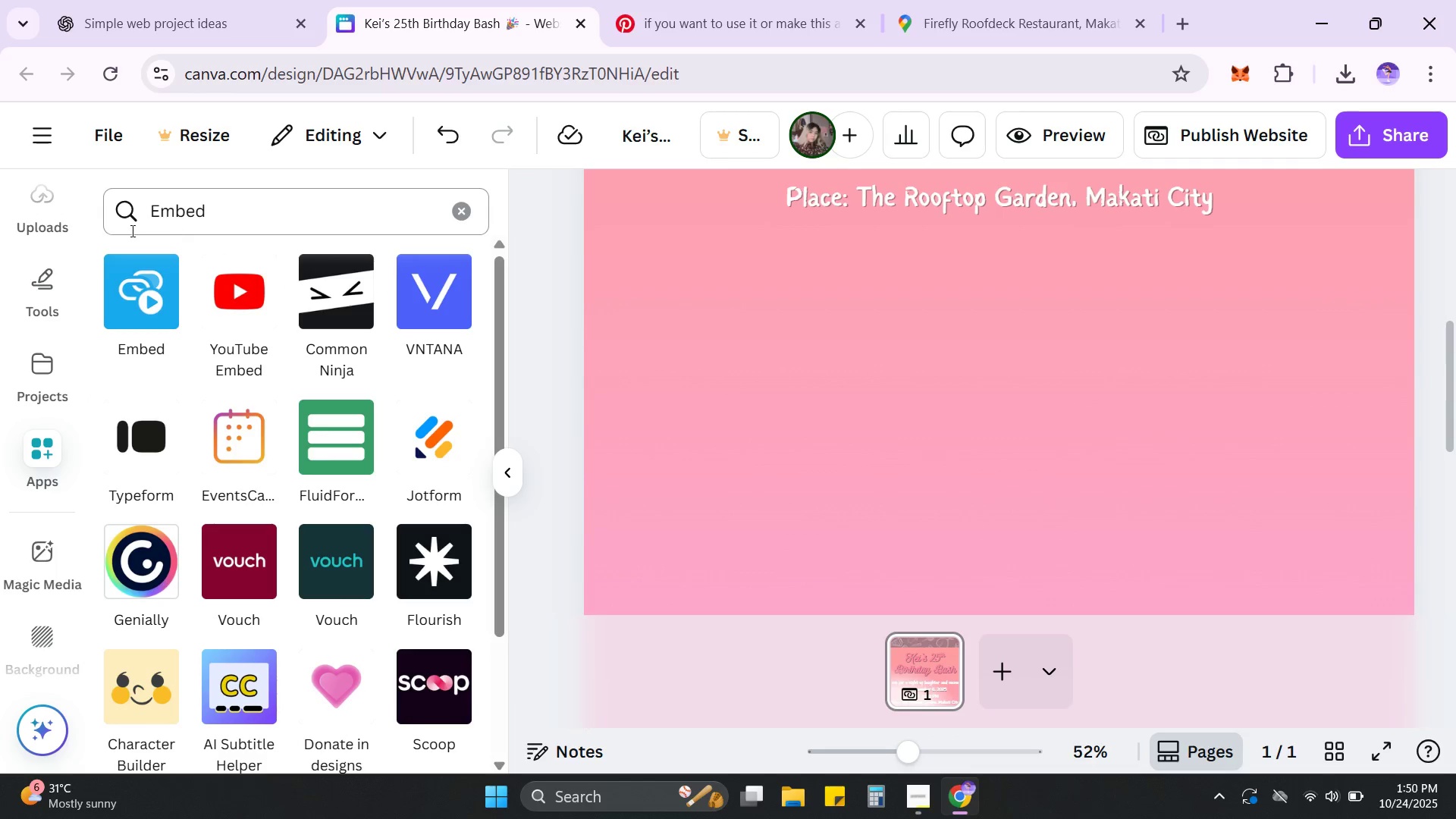 
left_click([128, 293])
 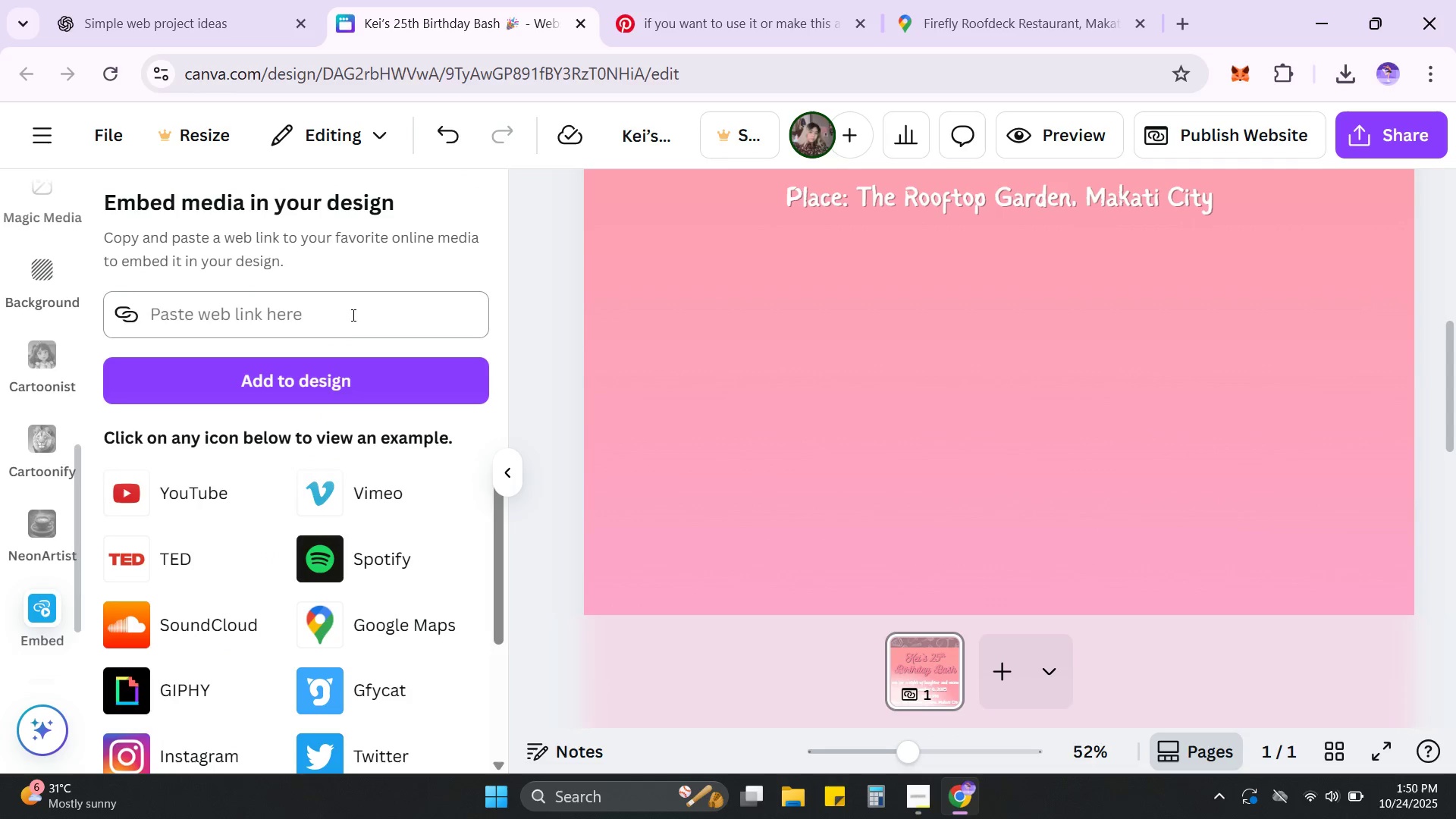 
left_click([352, 312])
 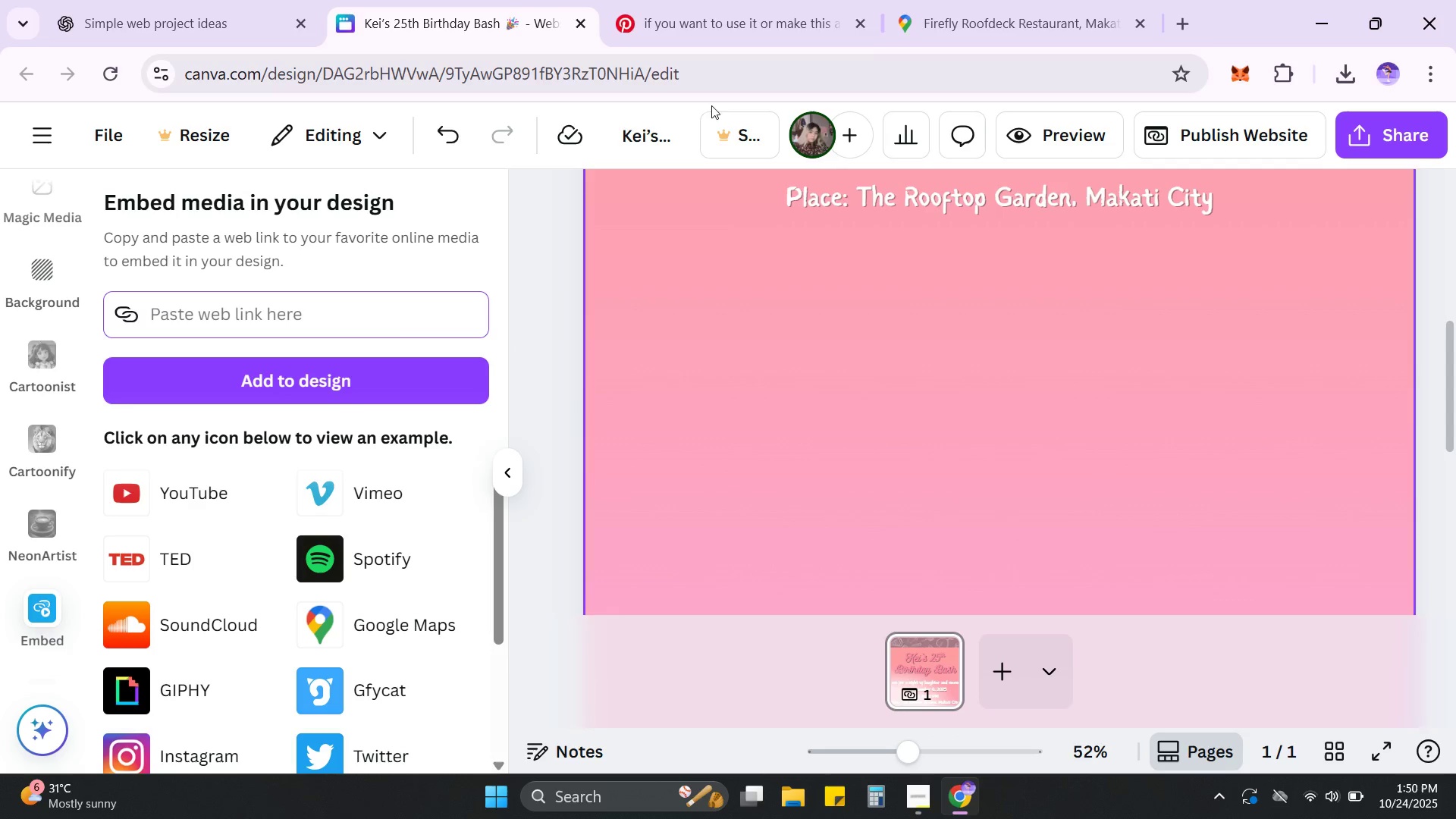 
wait(5.48)
 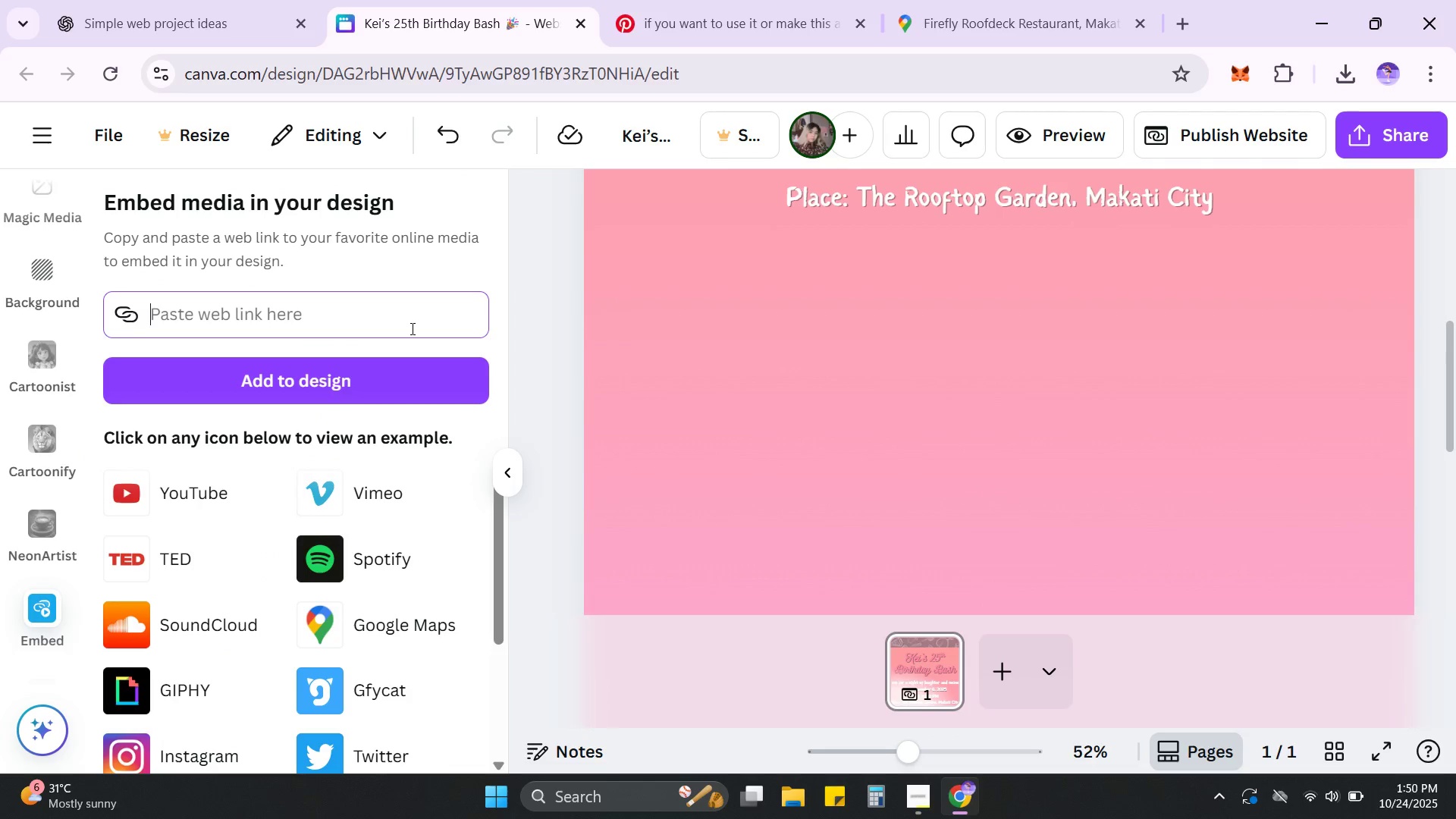 
left_click([962, 25])
 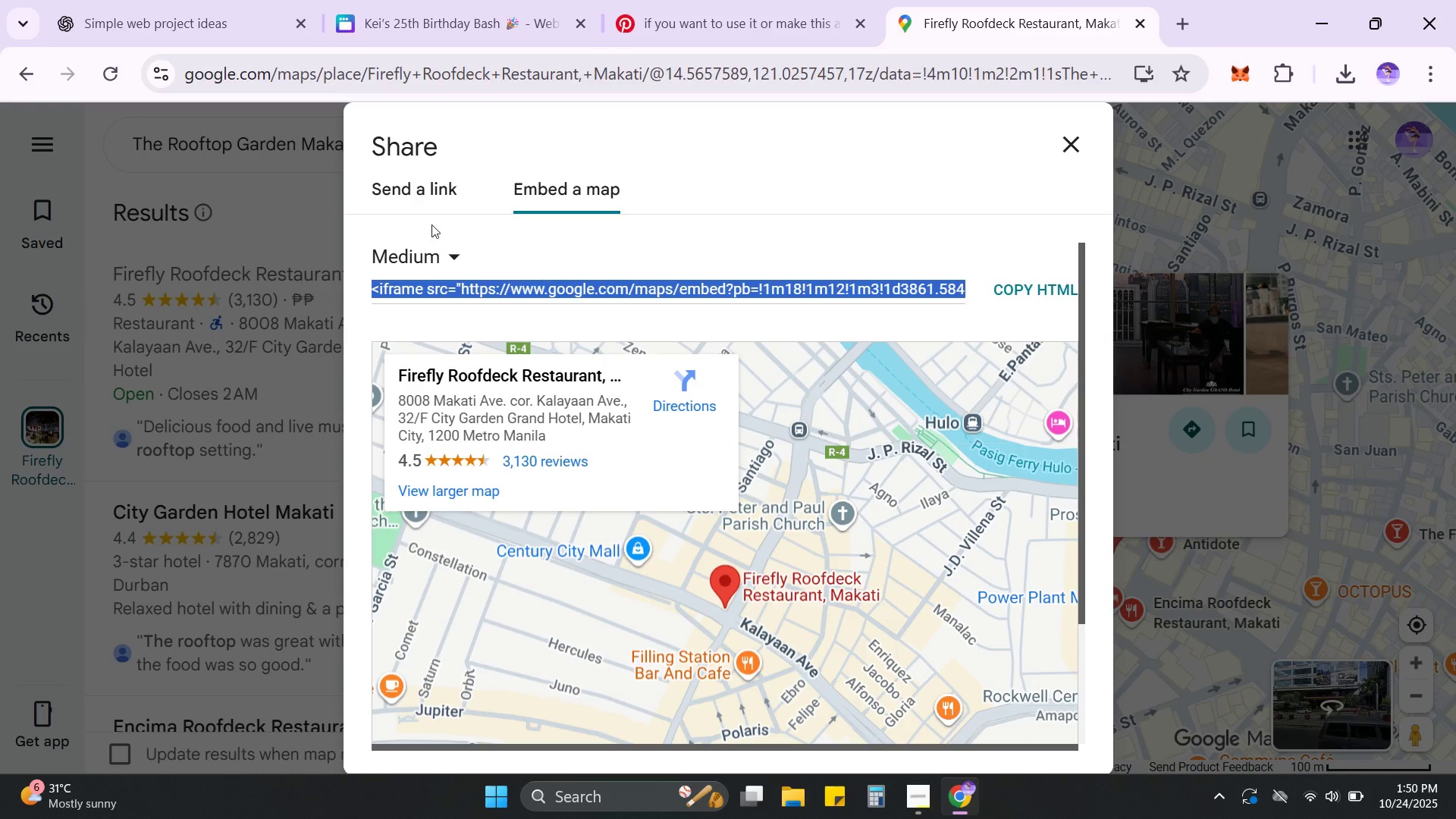 
left_click([417, 192])
 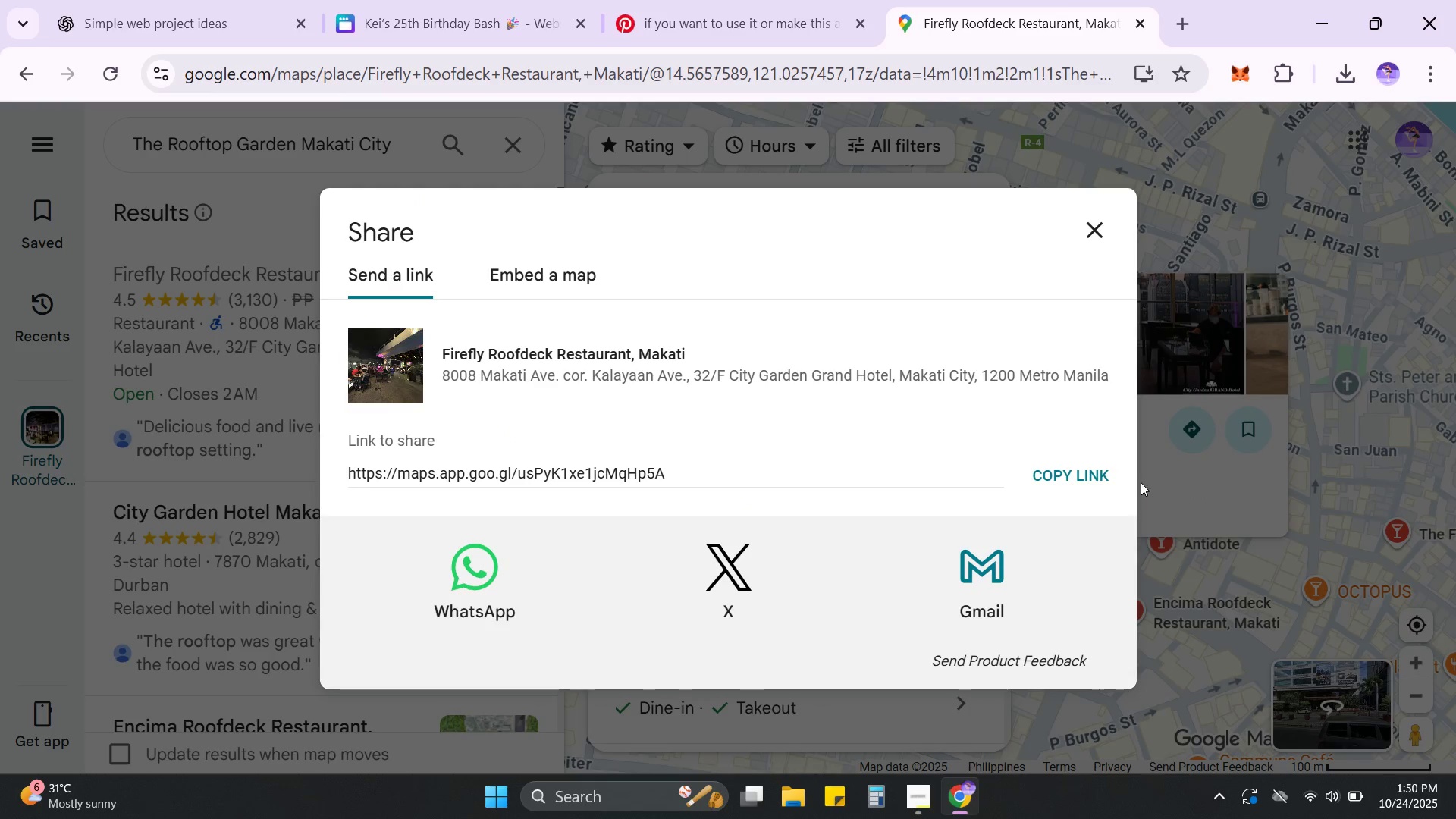 
left_click([1087, 470])
 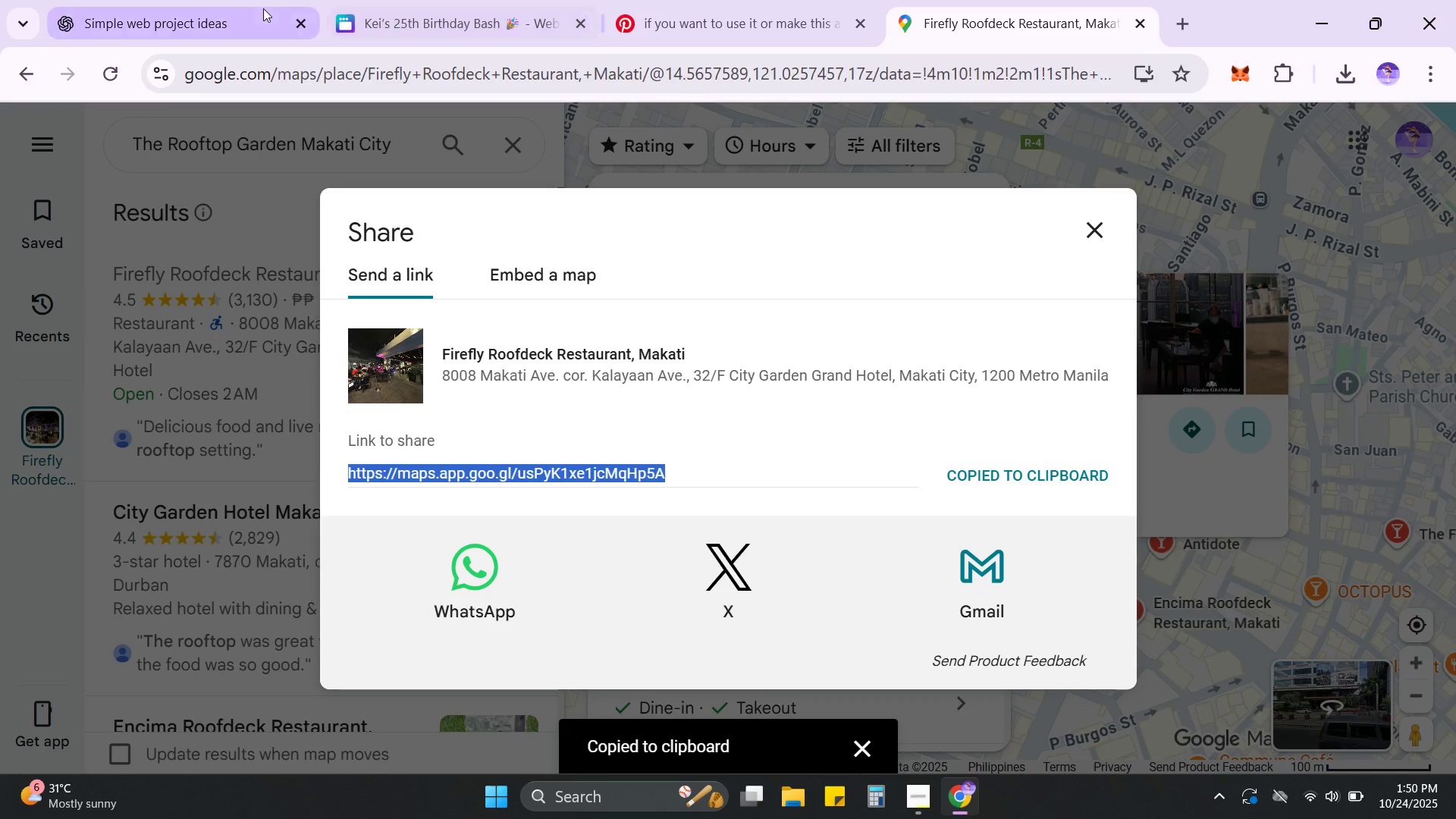 
wait(6.83)
 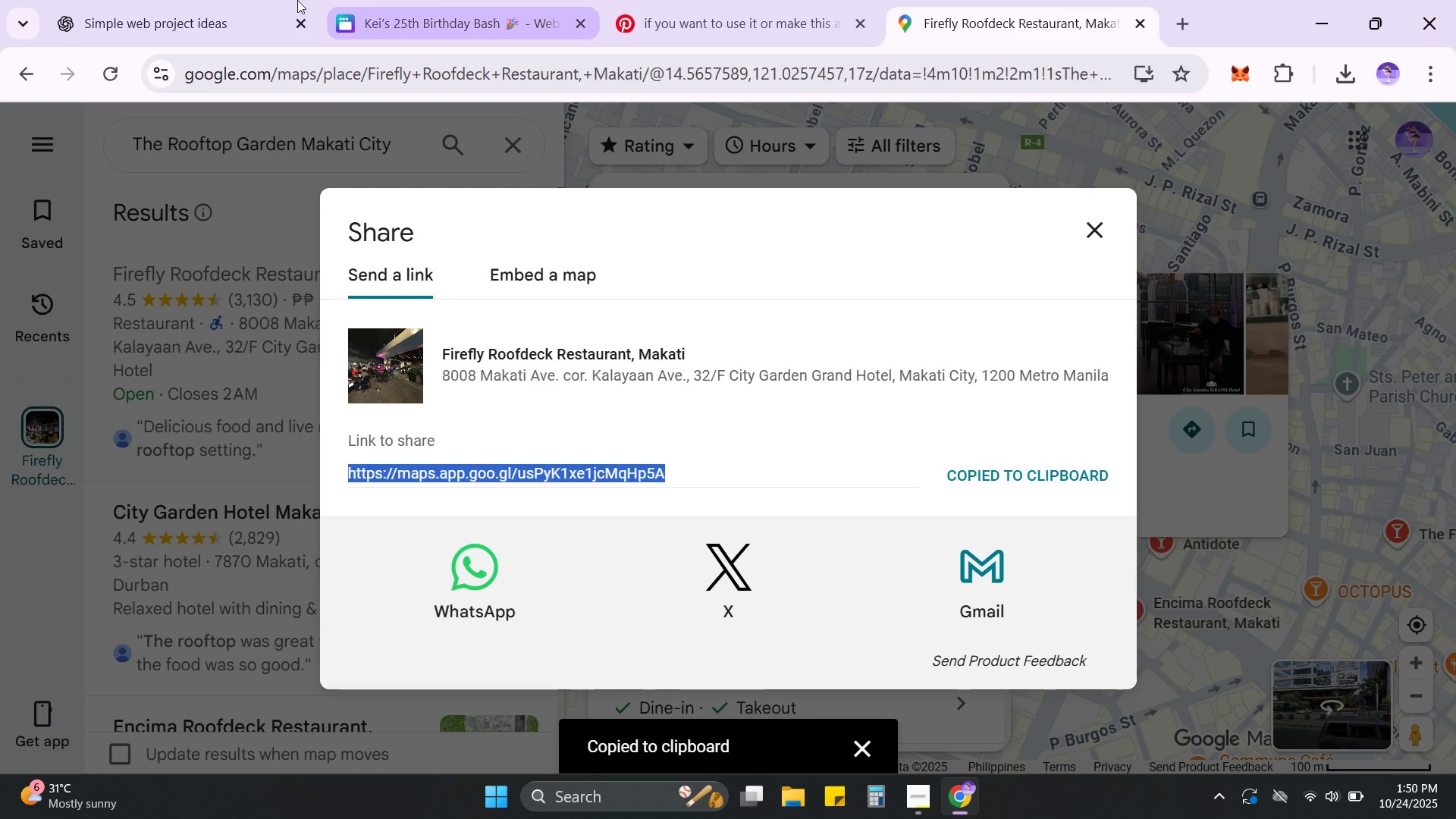 
key(Control+V)
 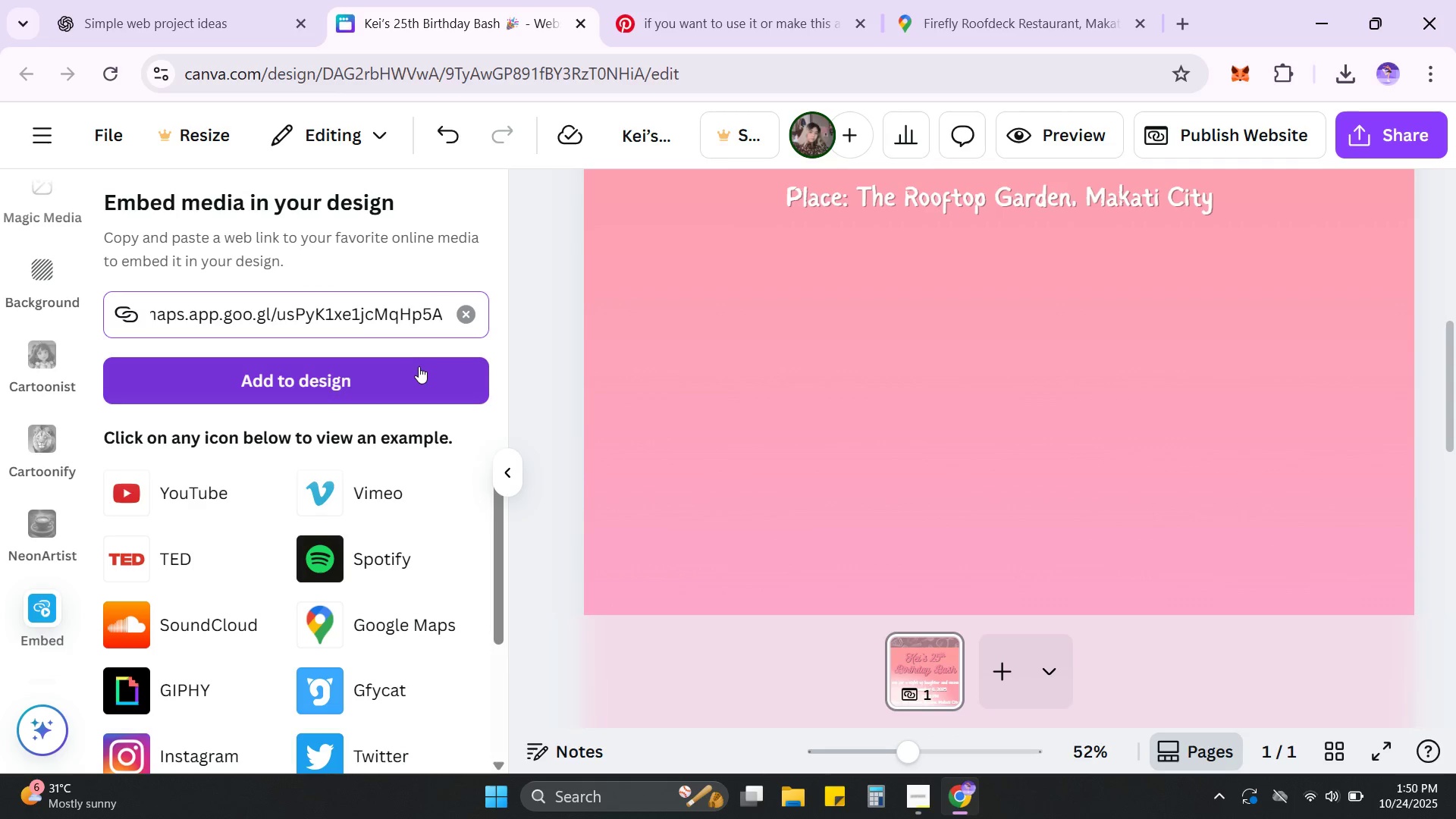 
left_click([419, 367])
 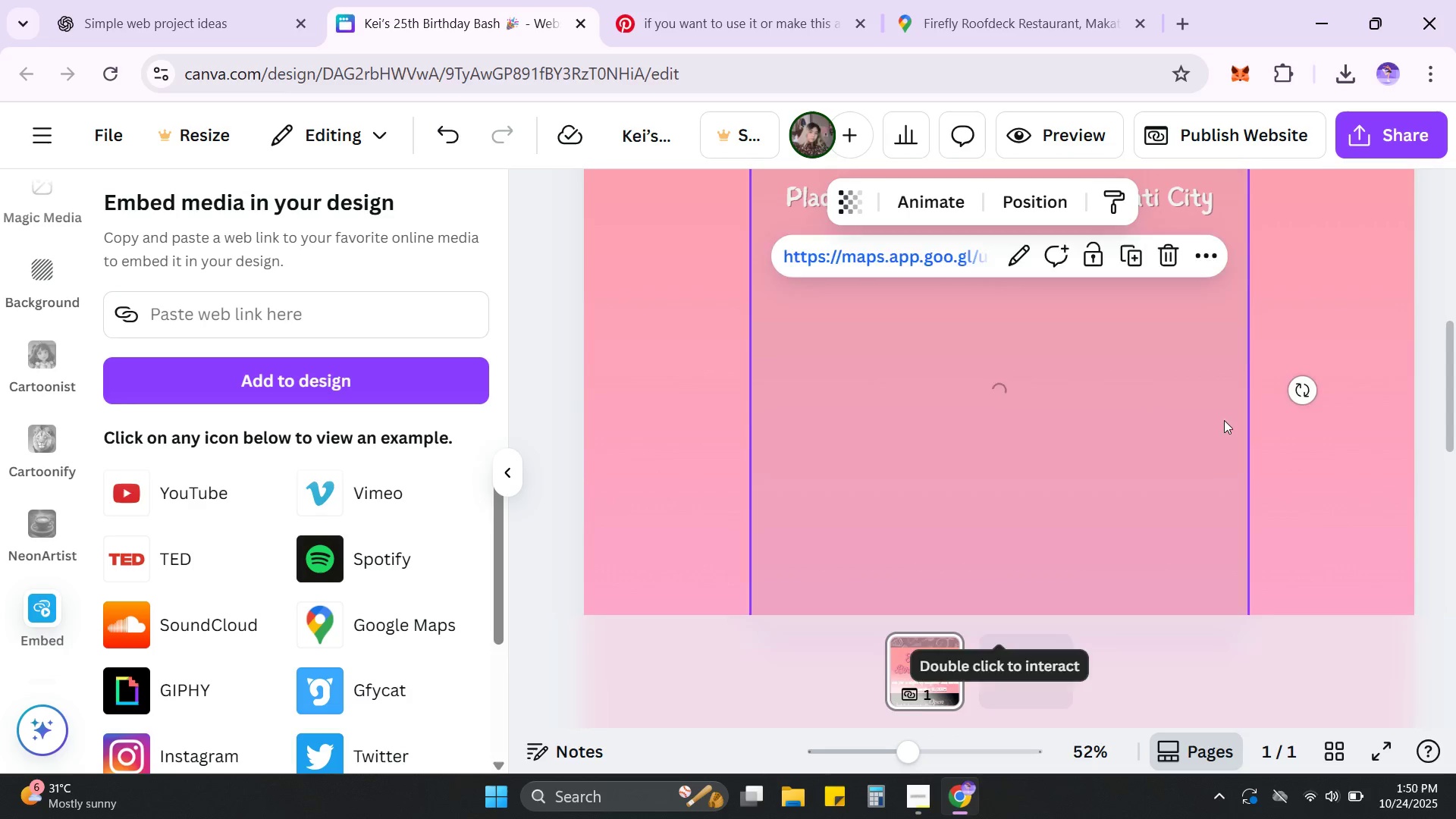 
wait(5.01)
 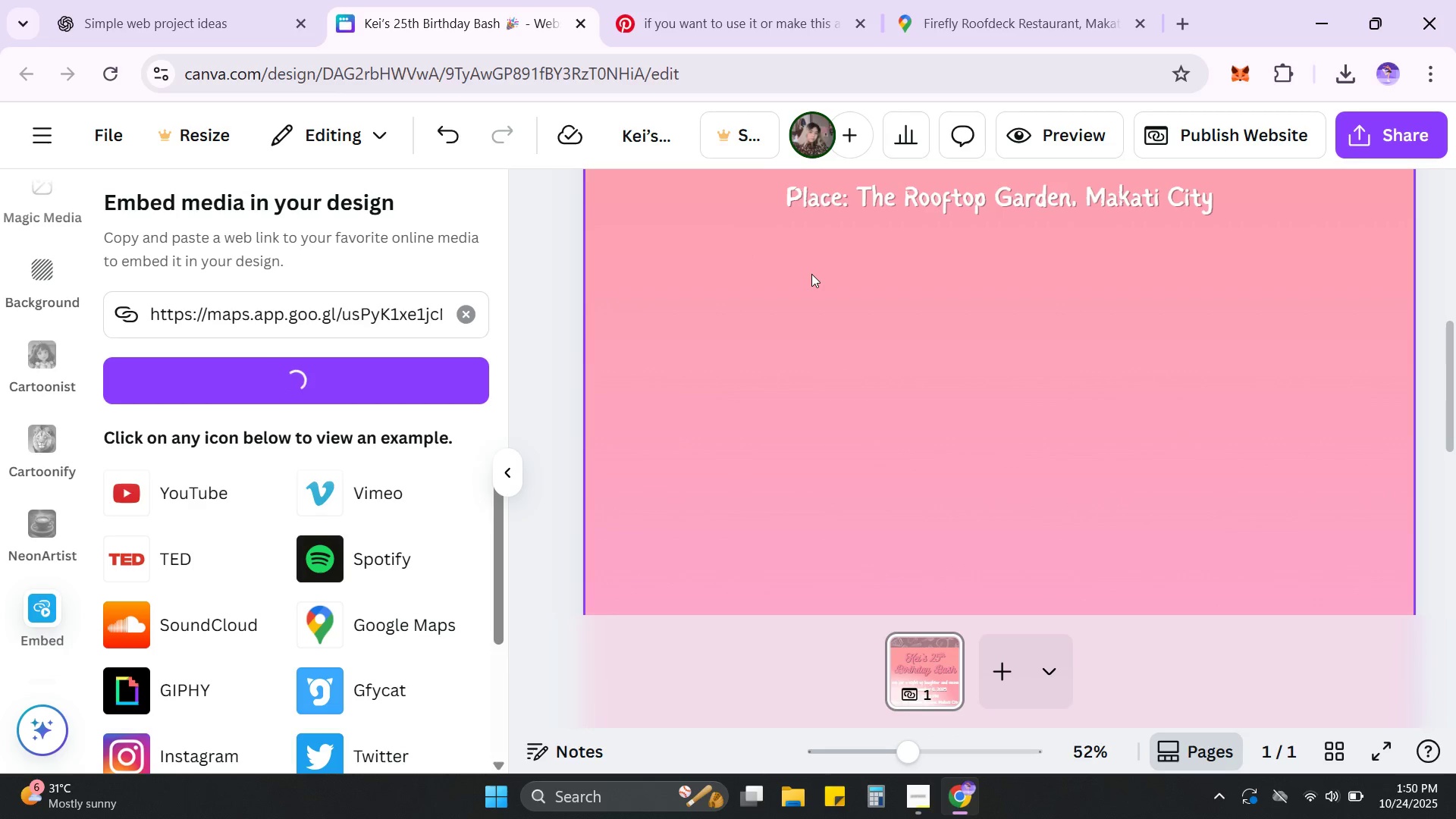 
scroll: coordinate [1292, 462], scroll_direction: up, amount: 1.0
 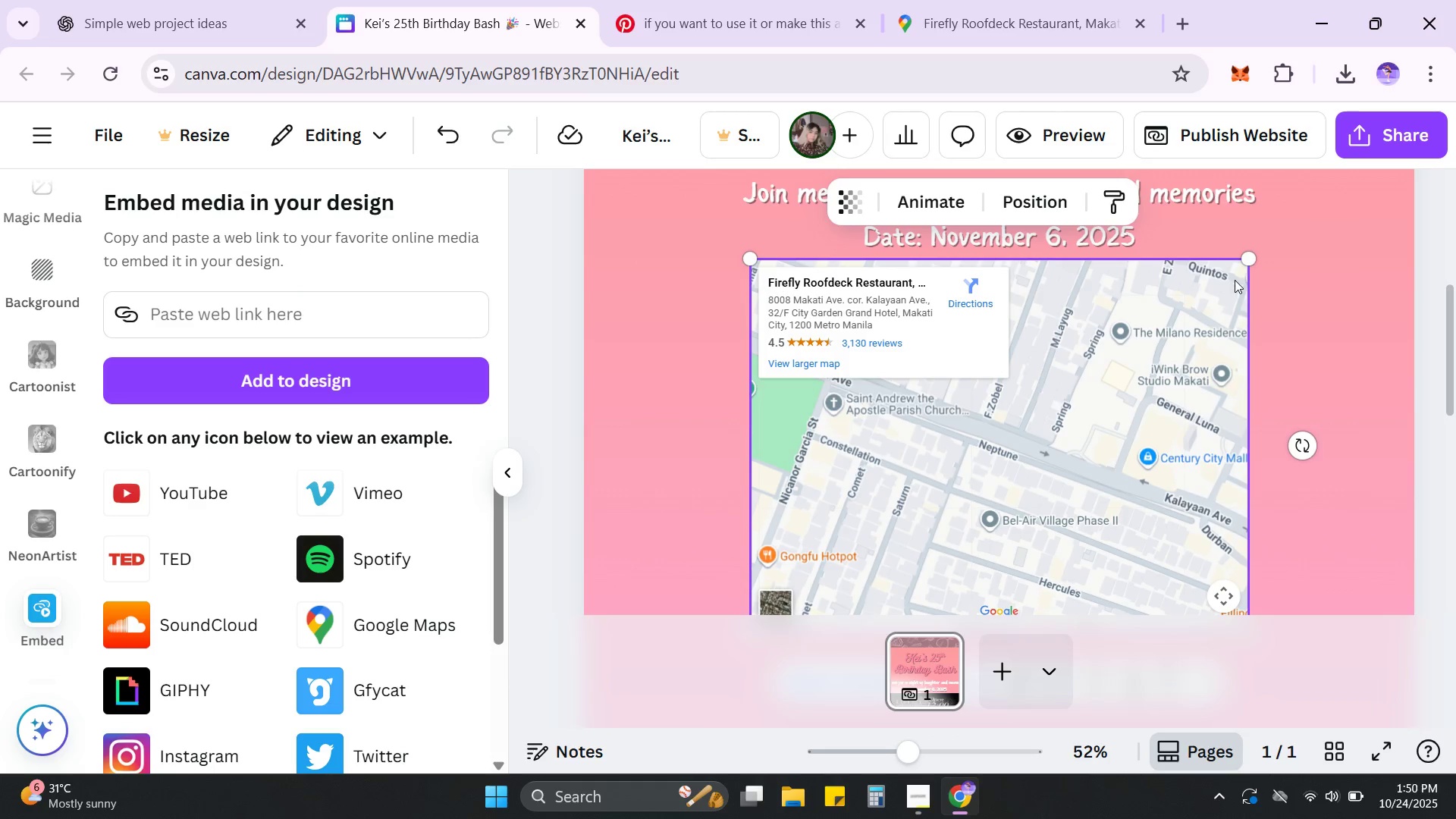 
left_click_drag(start_coordinate=[1250, 265], to_coordinate=[1129, 408])
 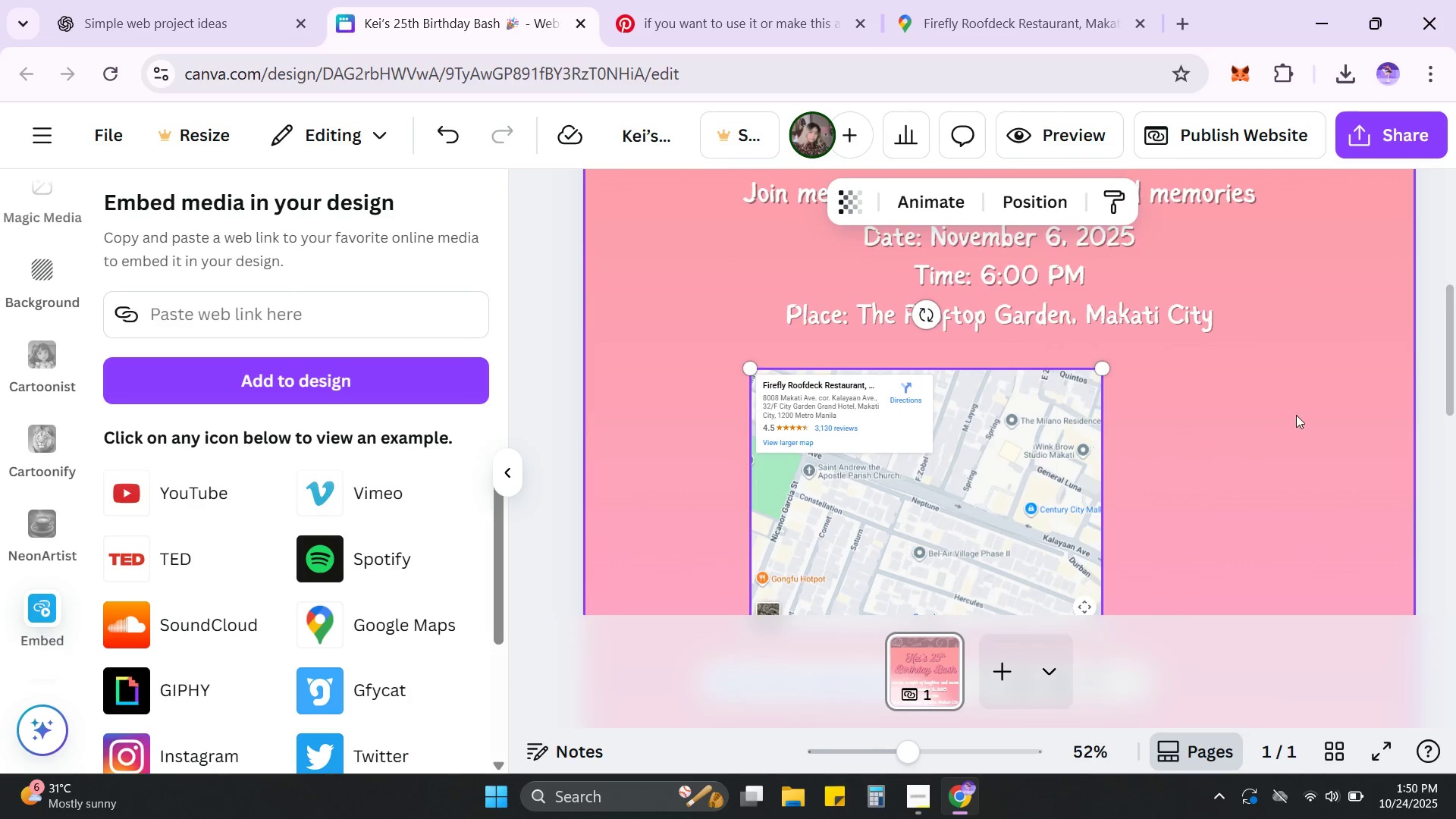 
scroll: coordinate [1296, 415], scroll_direction: down, amount: 2.0
 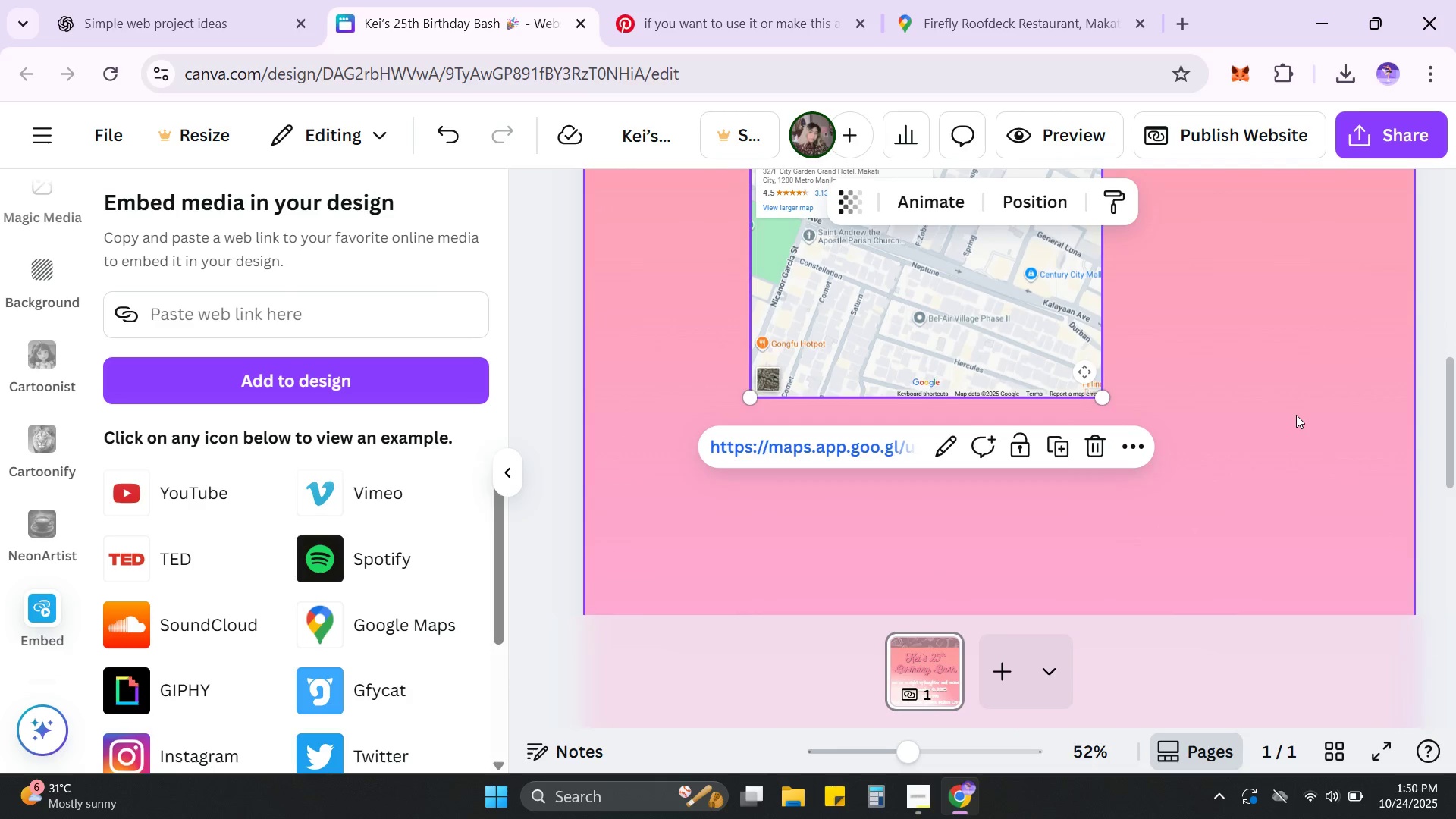 
scroll: coordinate [1296, 415], scroll_direction: up, amount: 1.0
 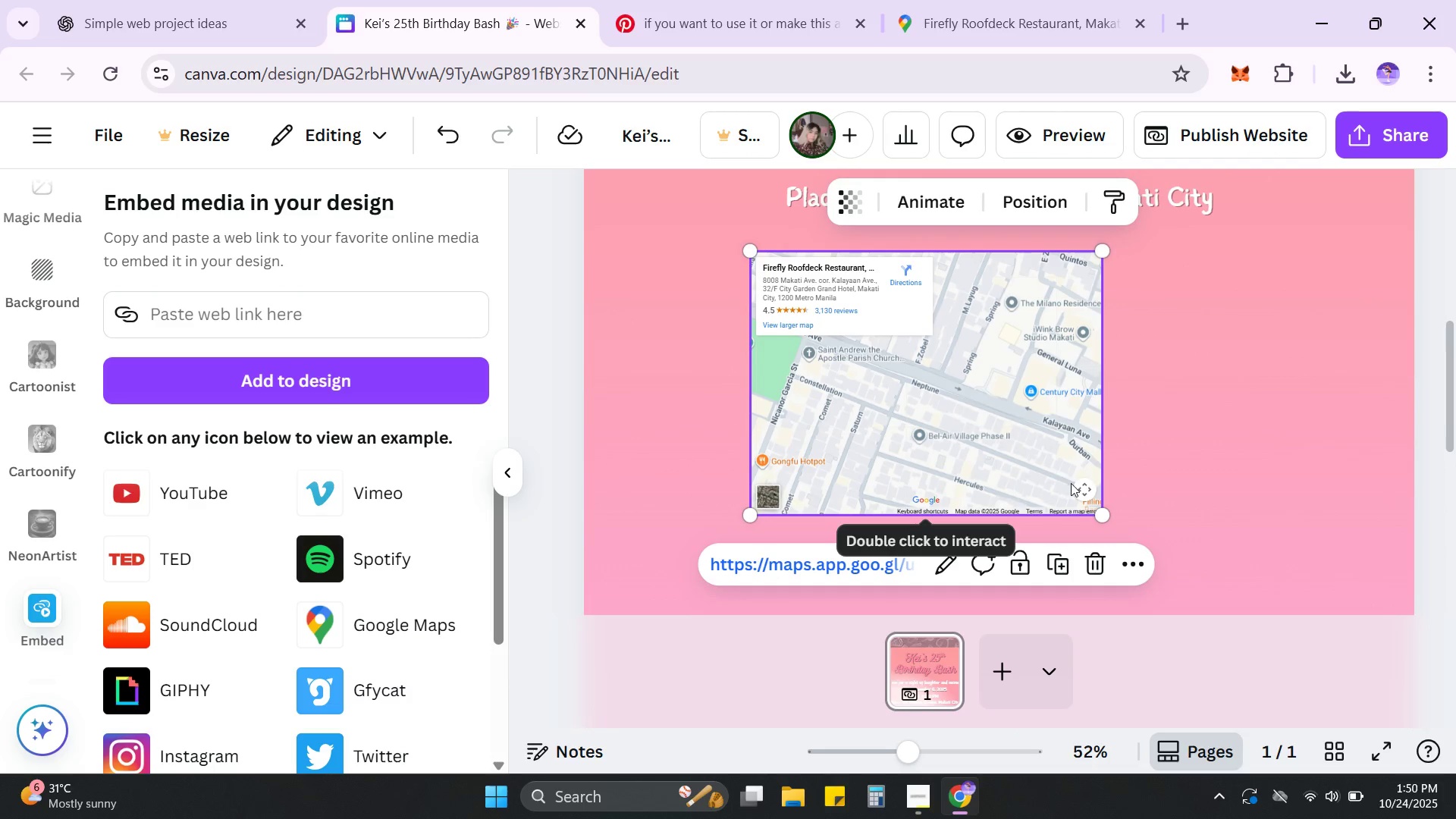 
left_click([915, 372])
 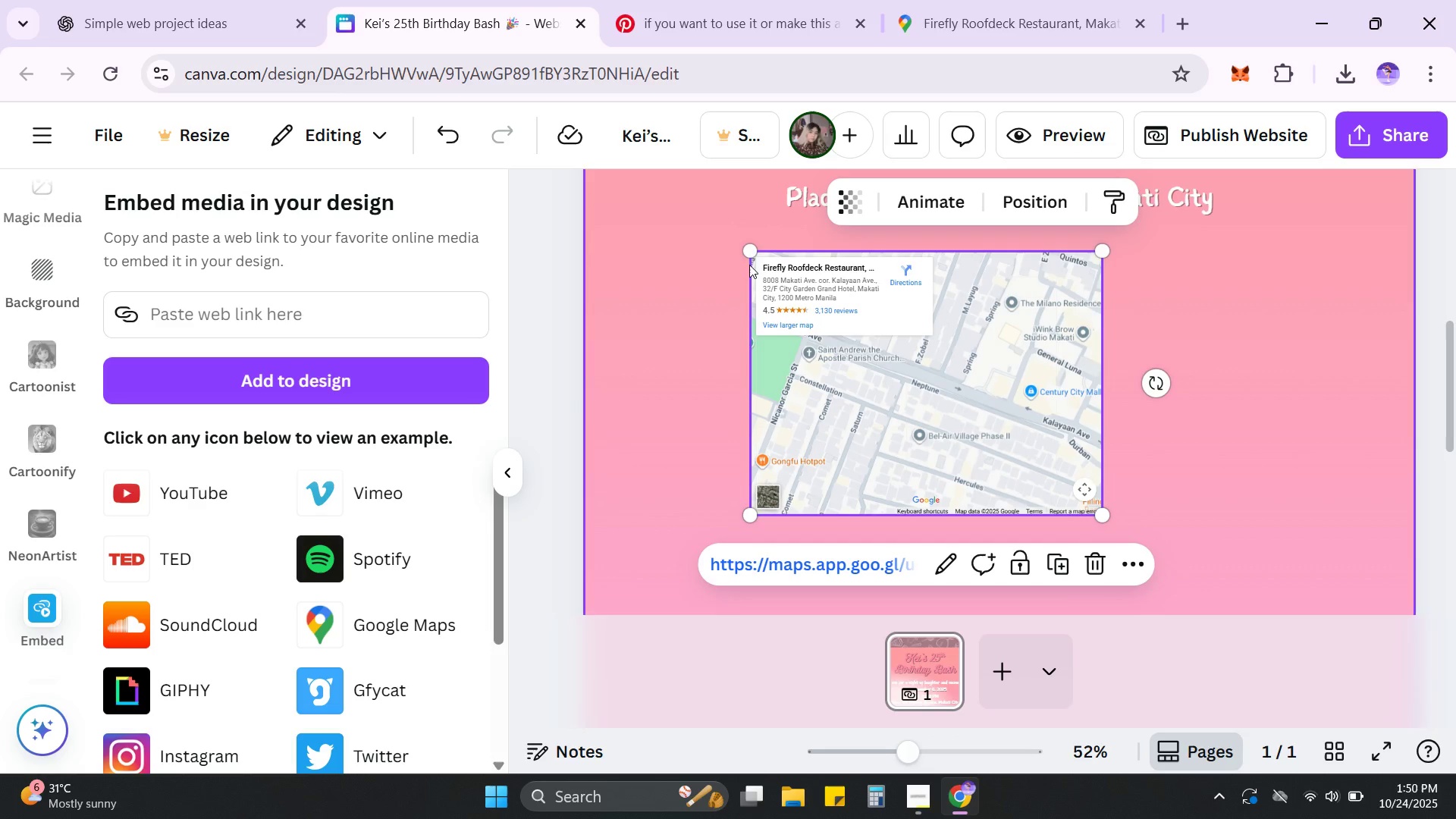 
left_click_drag(start_coordinate=[755, 259], to_coordinate=[853, 334])
 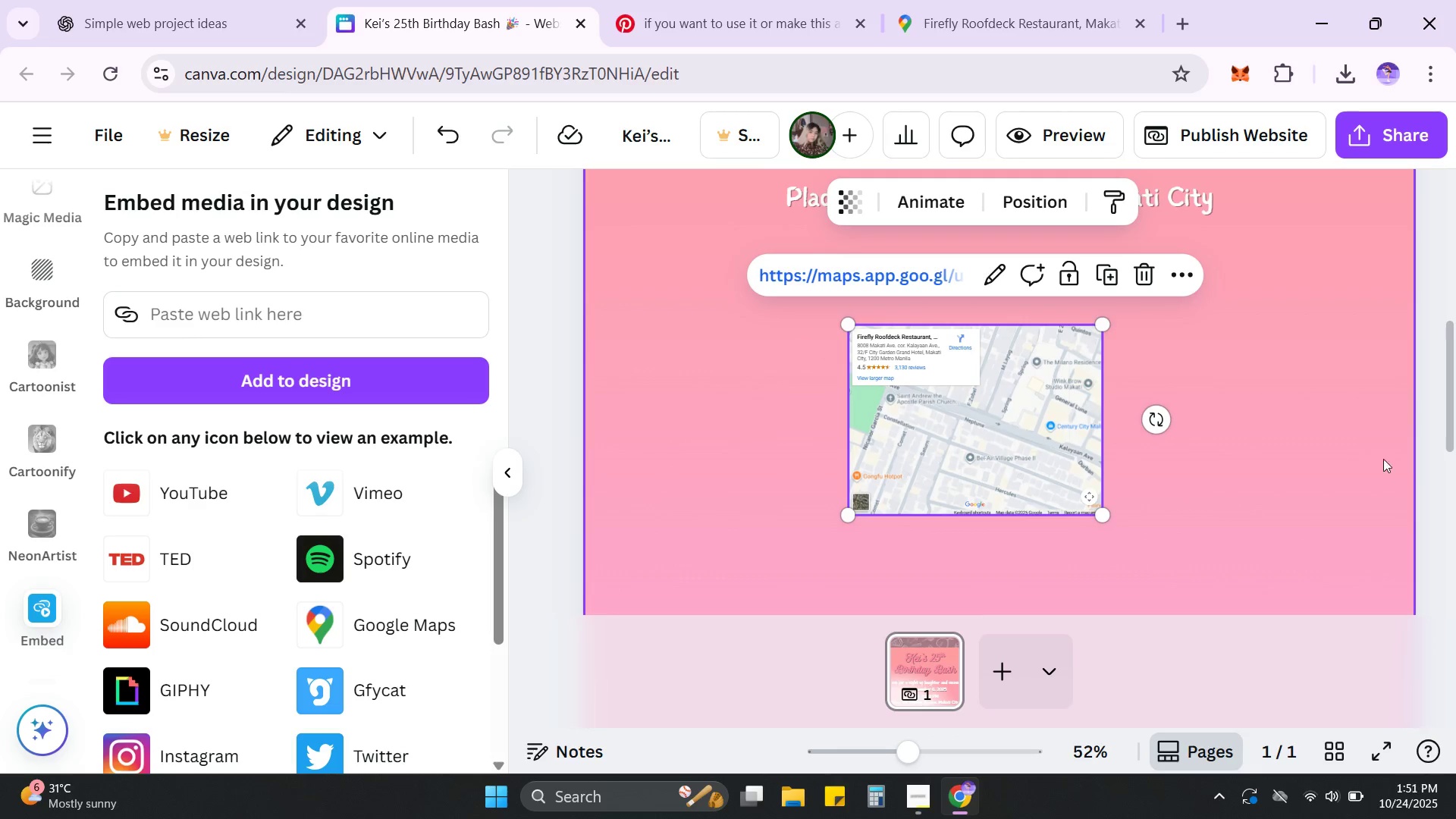 
scroll: coordinate [1409, 464], scroll_direction: up, amount: 2.0
 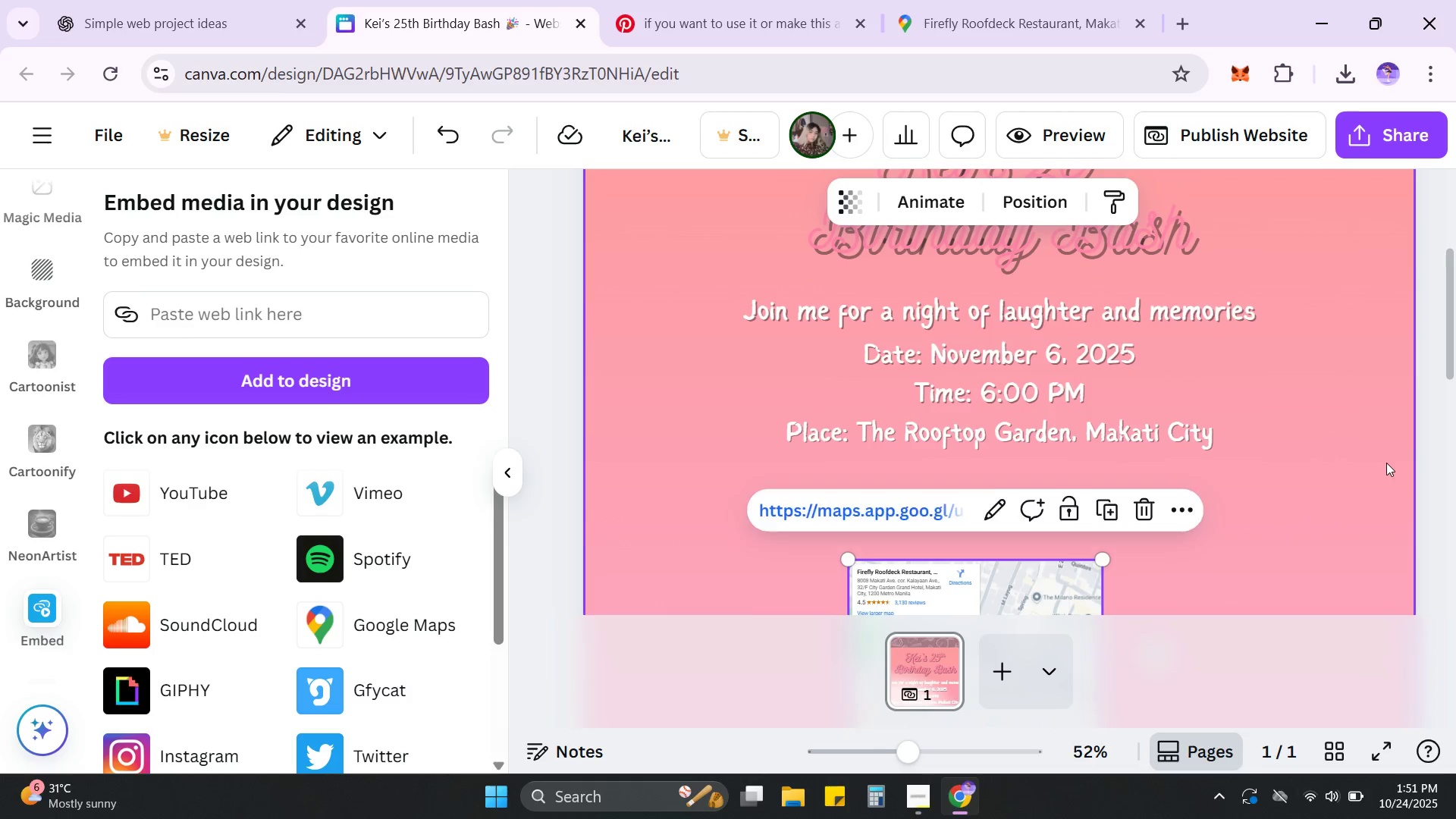 
scroll: coordinate [1386, 463], scroll_direction: down, amount: 1.0
 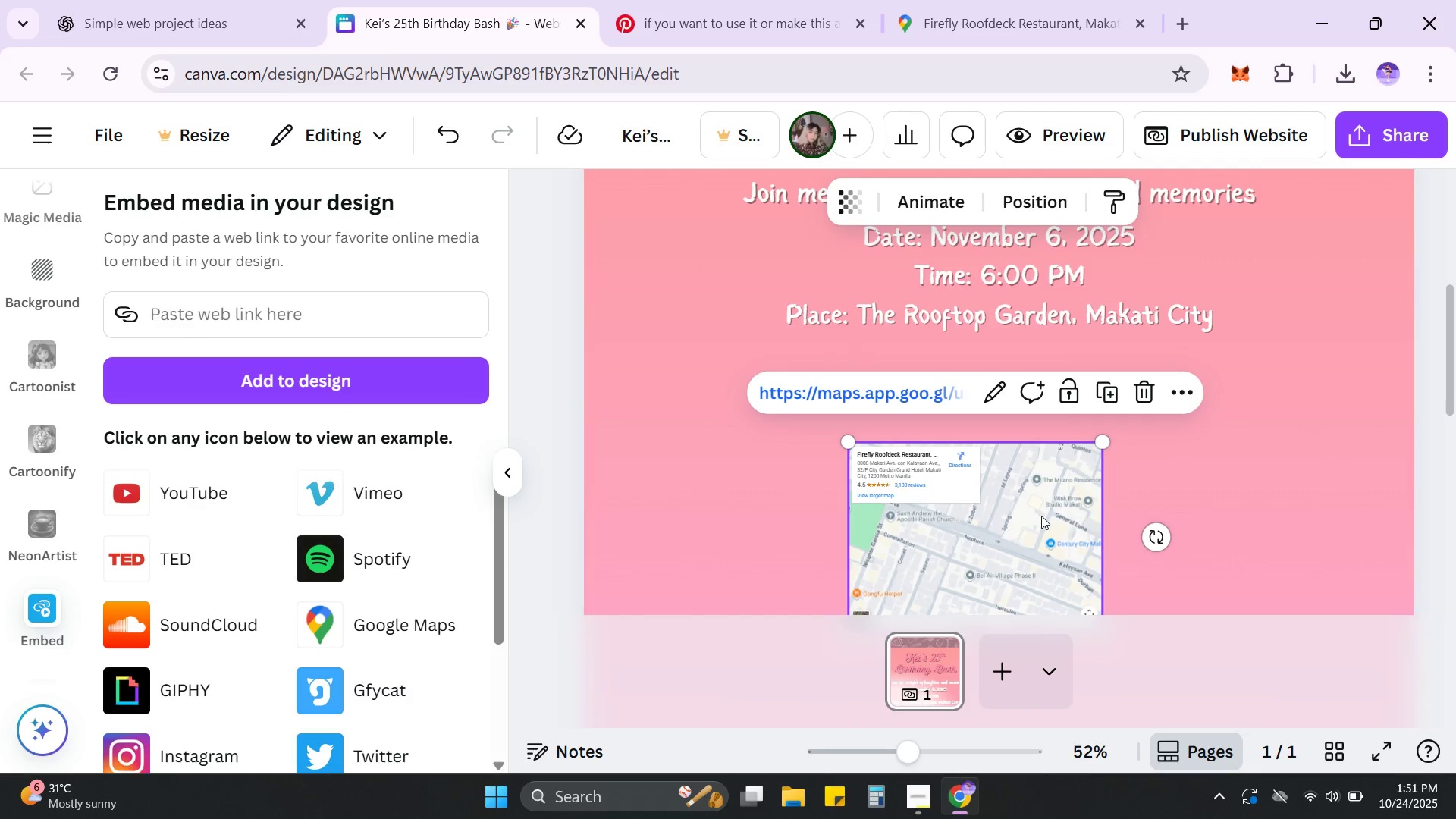 
mouse_move([1029, 532])
 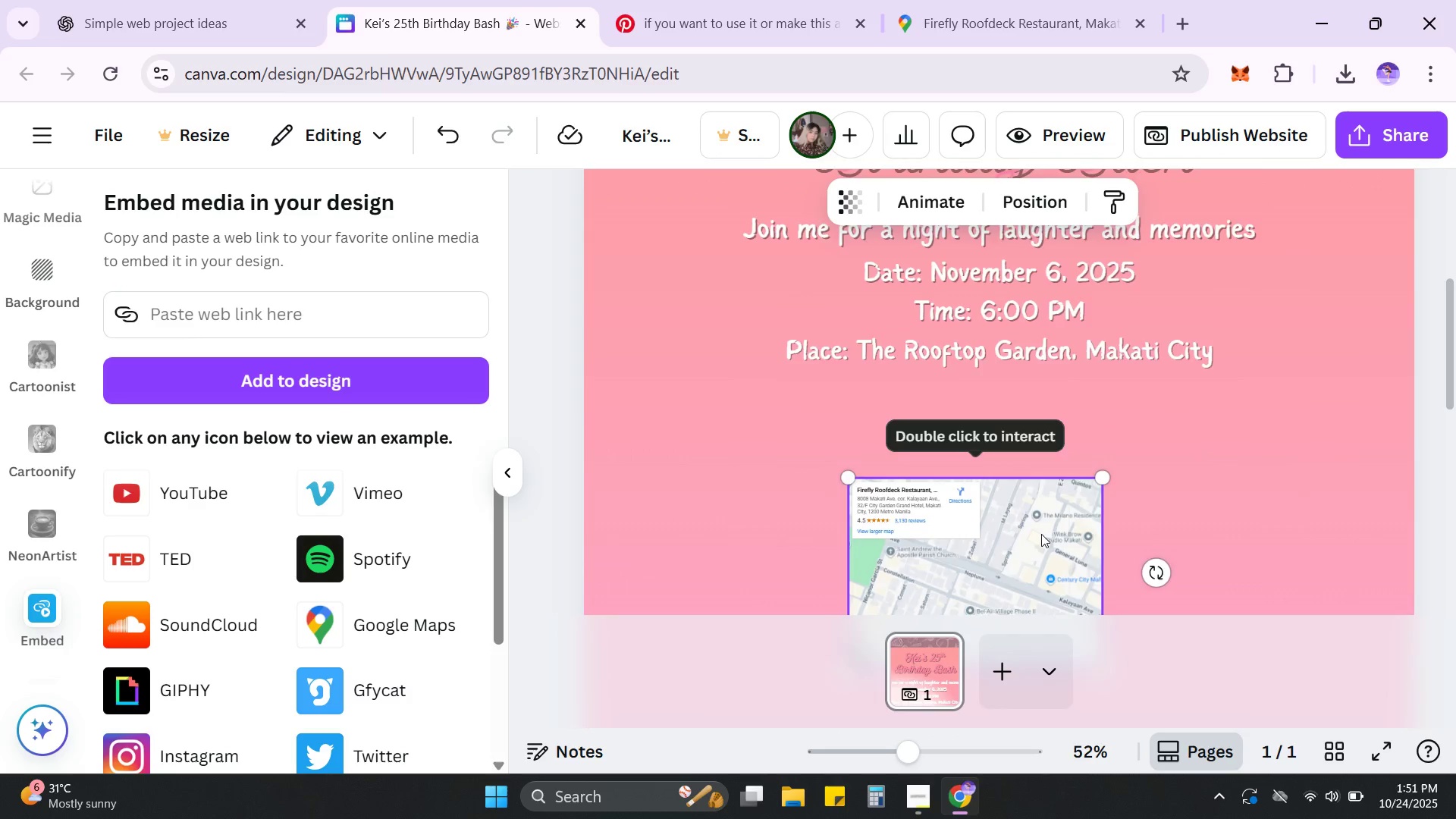 
scroll: coordinate [1041, 534], scroll_direction: up, amount: 1.0
 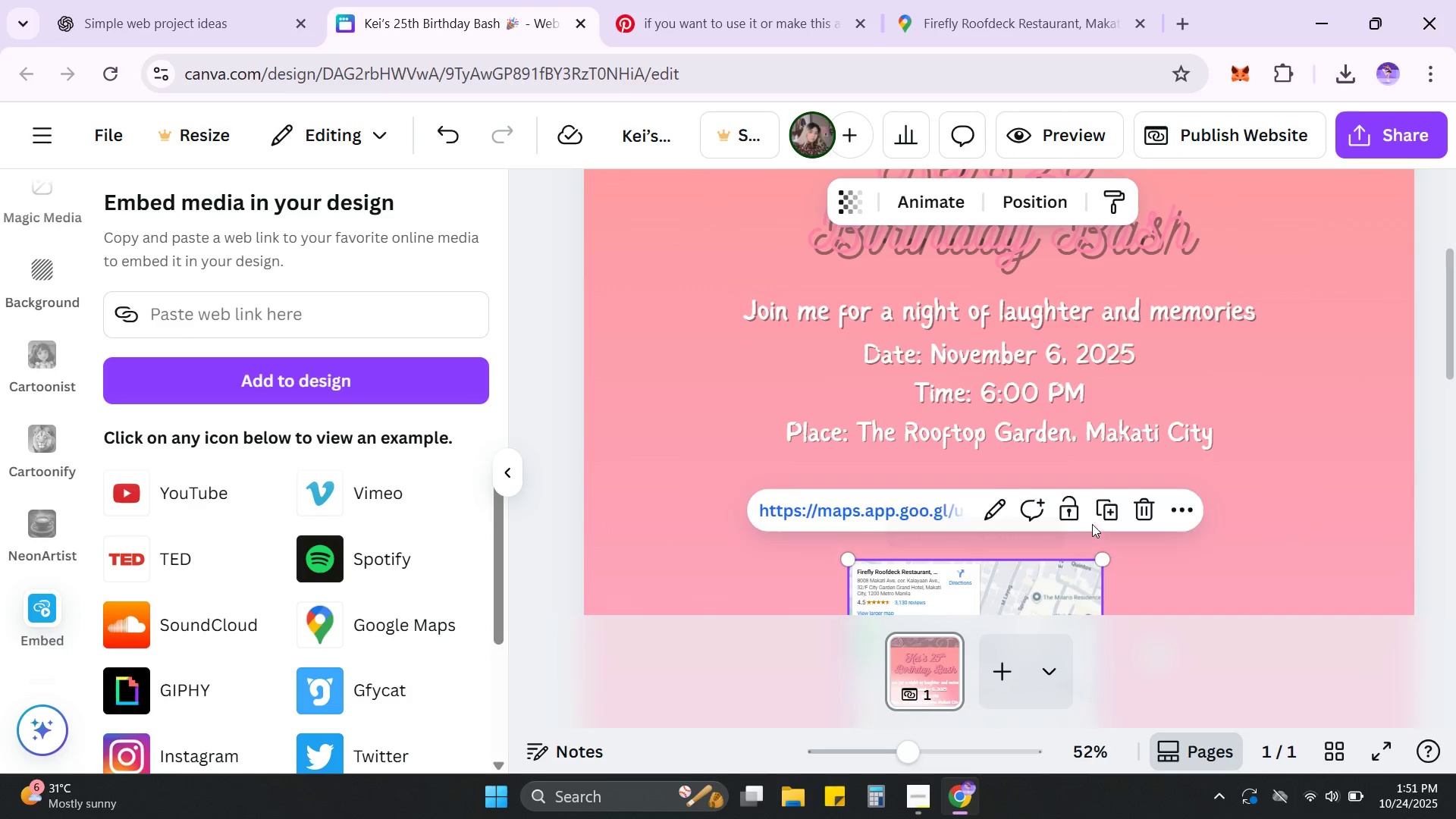 
scroll: coordinate [1092, 524], scroll_direction: down, amount: 2.0
 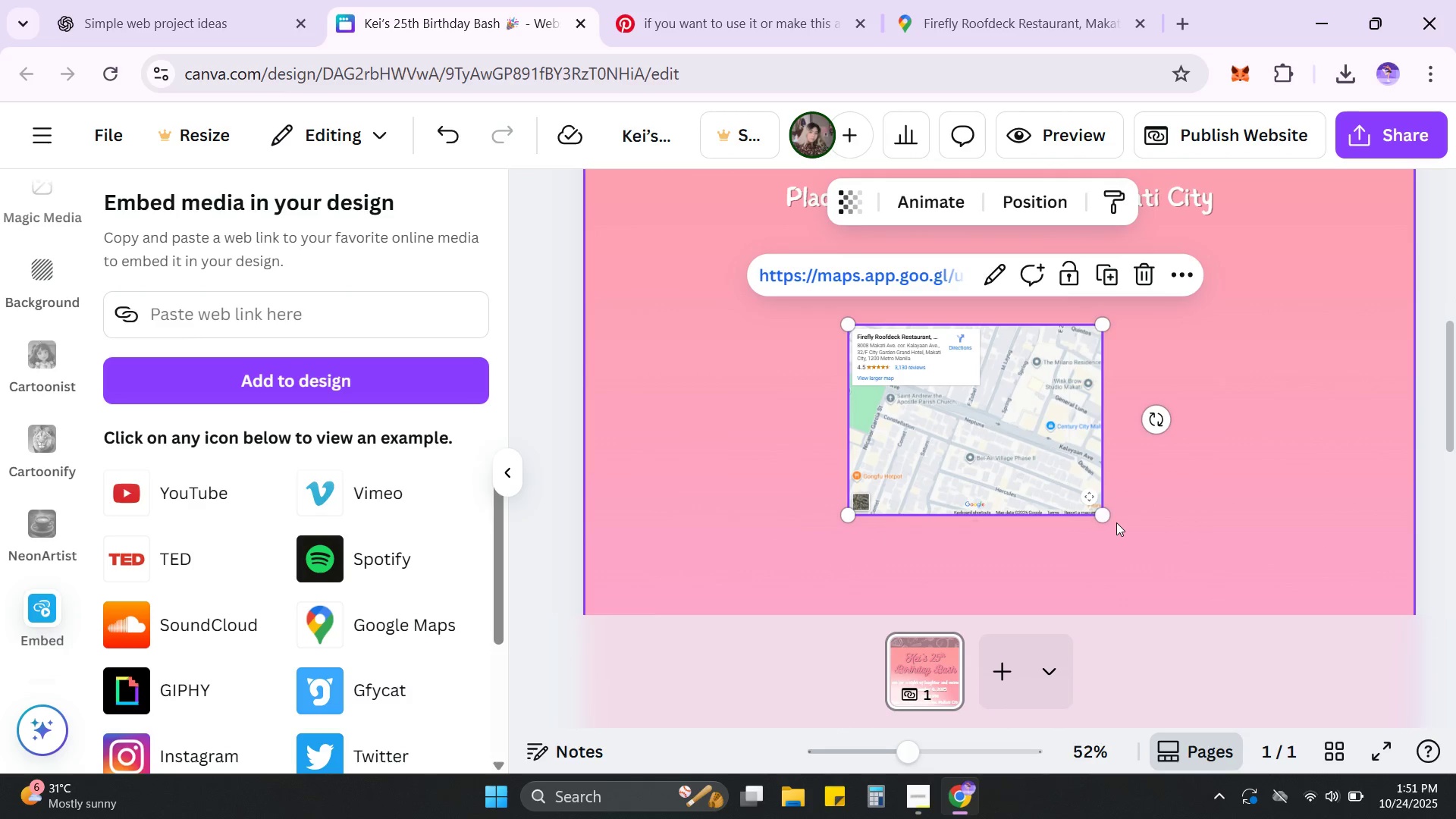 
left_click_drag(start_coordinate=[1106, 515], to_coordinate=[1199, 569])
 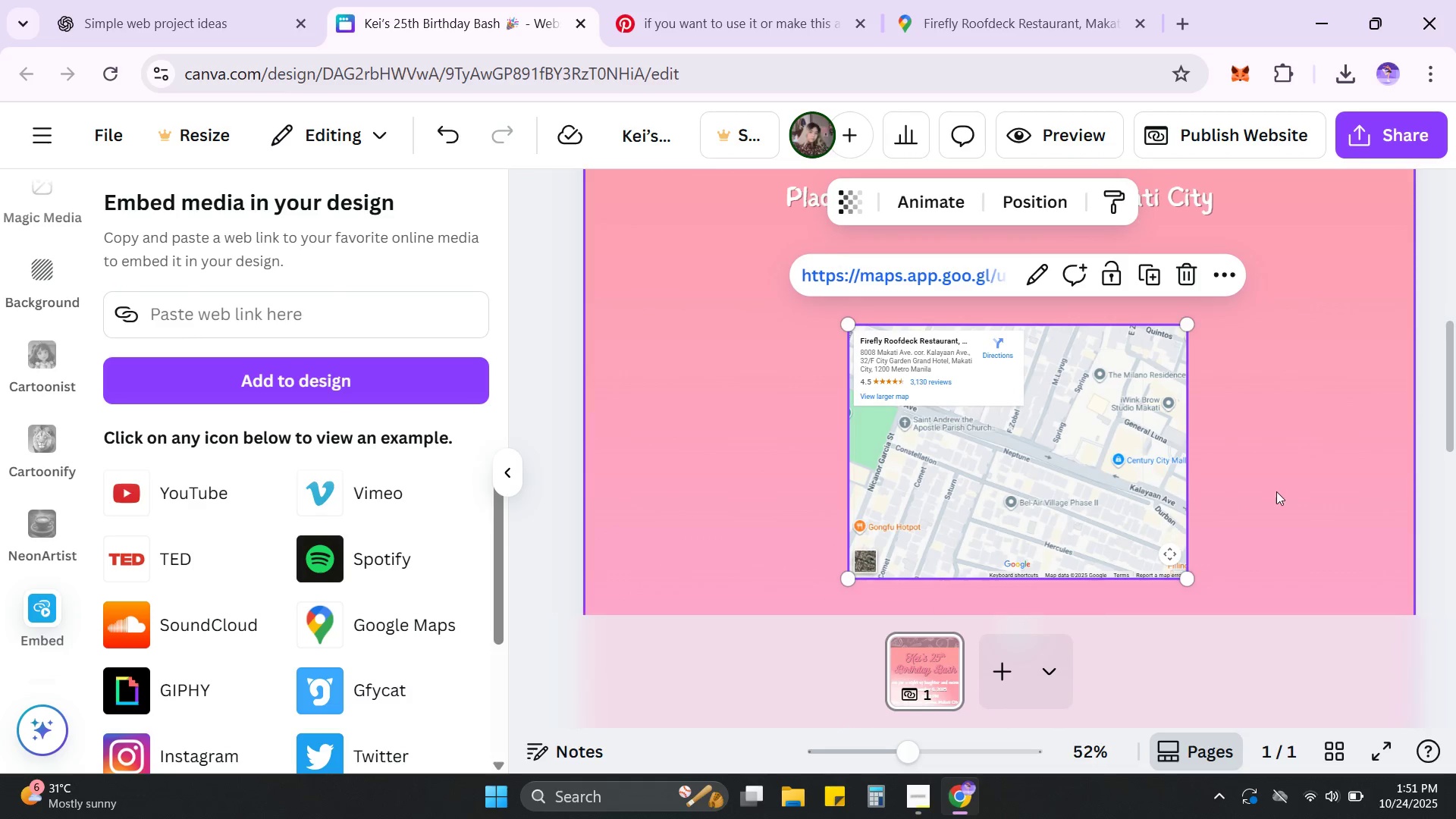 
scroll: coordinate [1279, 491], scroll_direction: down, amount: 2.0
 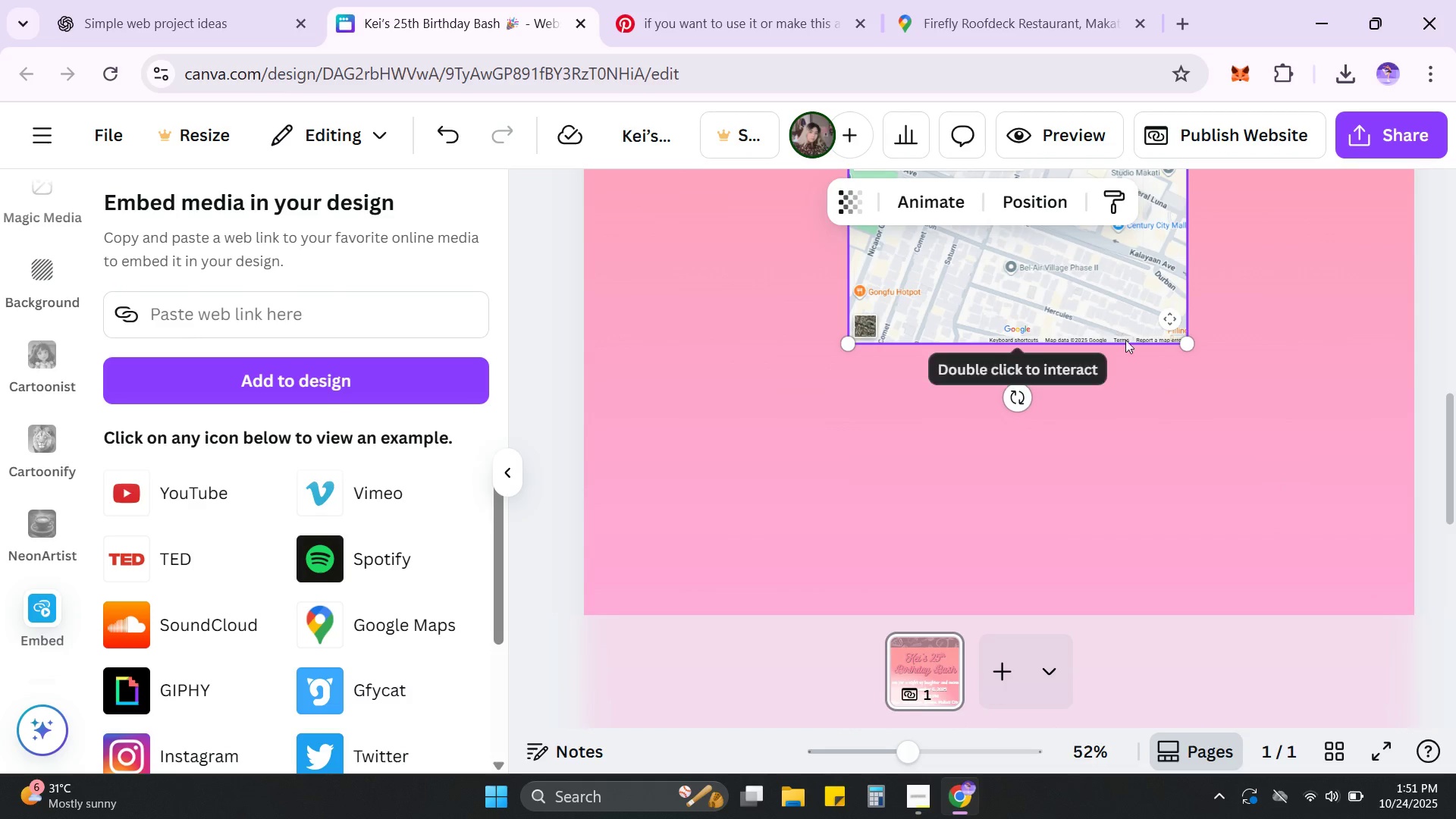 
scroll: coordinate [1219, 452], scroll_direction: up, amount: 2.0
 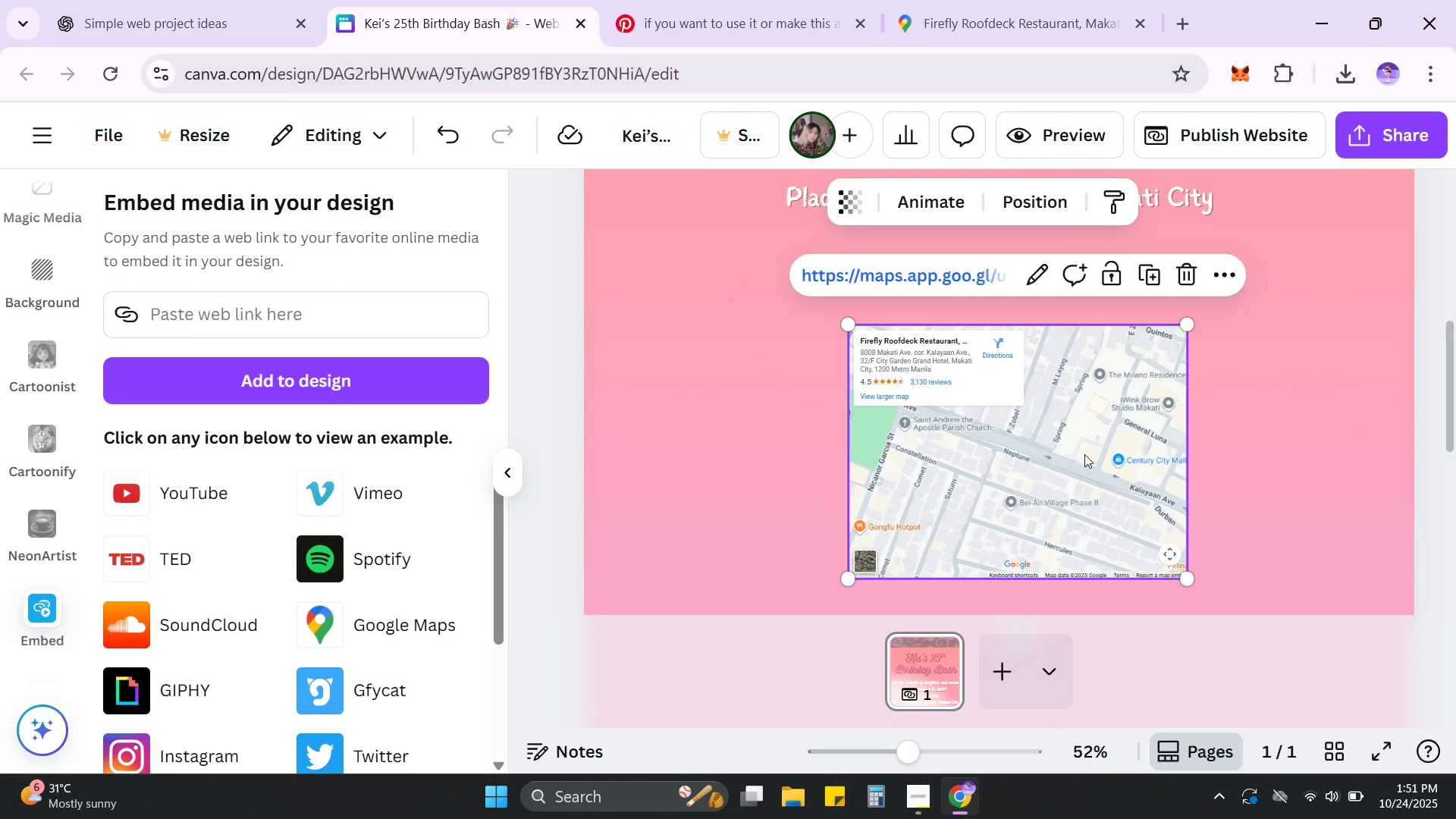 
left_click_drag(start_coordinate=[1080, 454], to_coordinate=[1259, 350])
 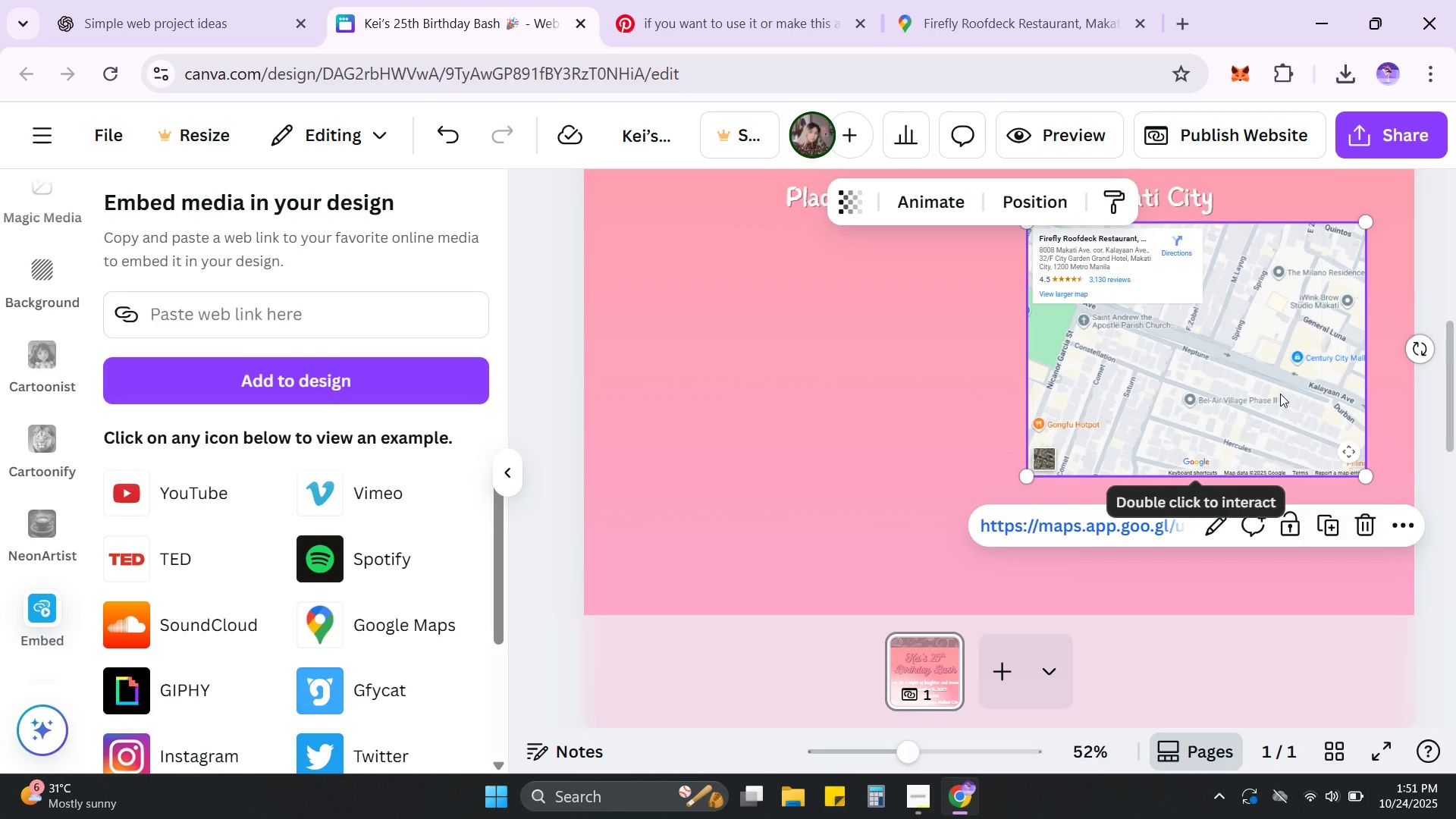 
scroll: coordinate [1280, 394], scroll_direction: up, amount: 2.0
 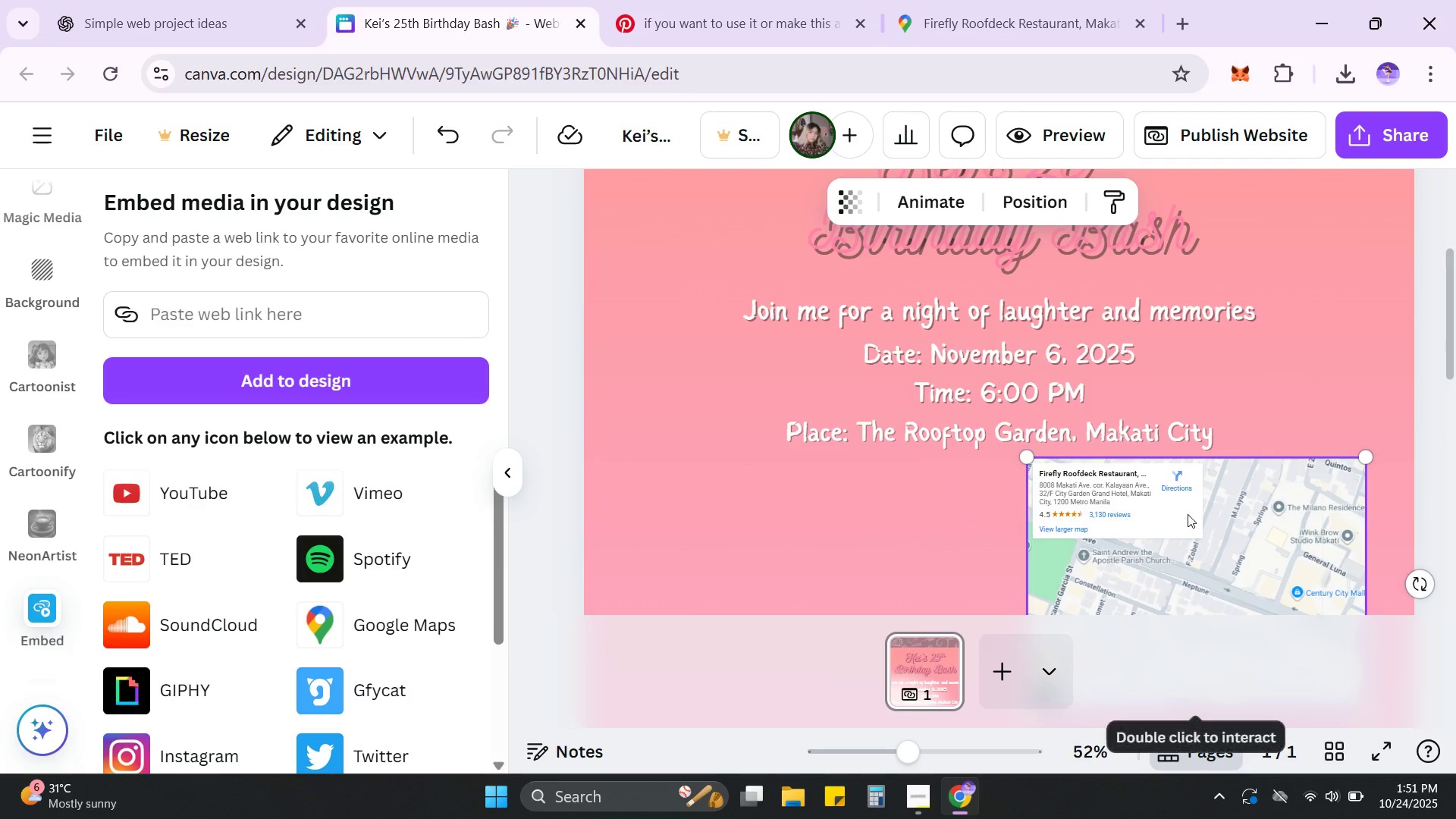 
left_click_drag(start_coordinate=[1194, 525], to_coordinate=[996, 526])
 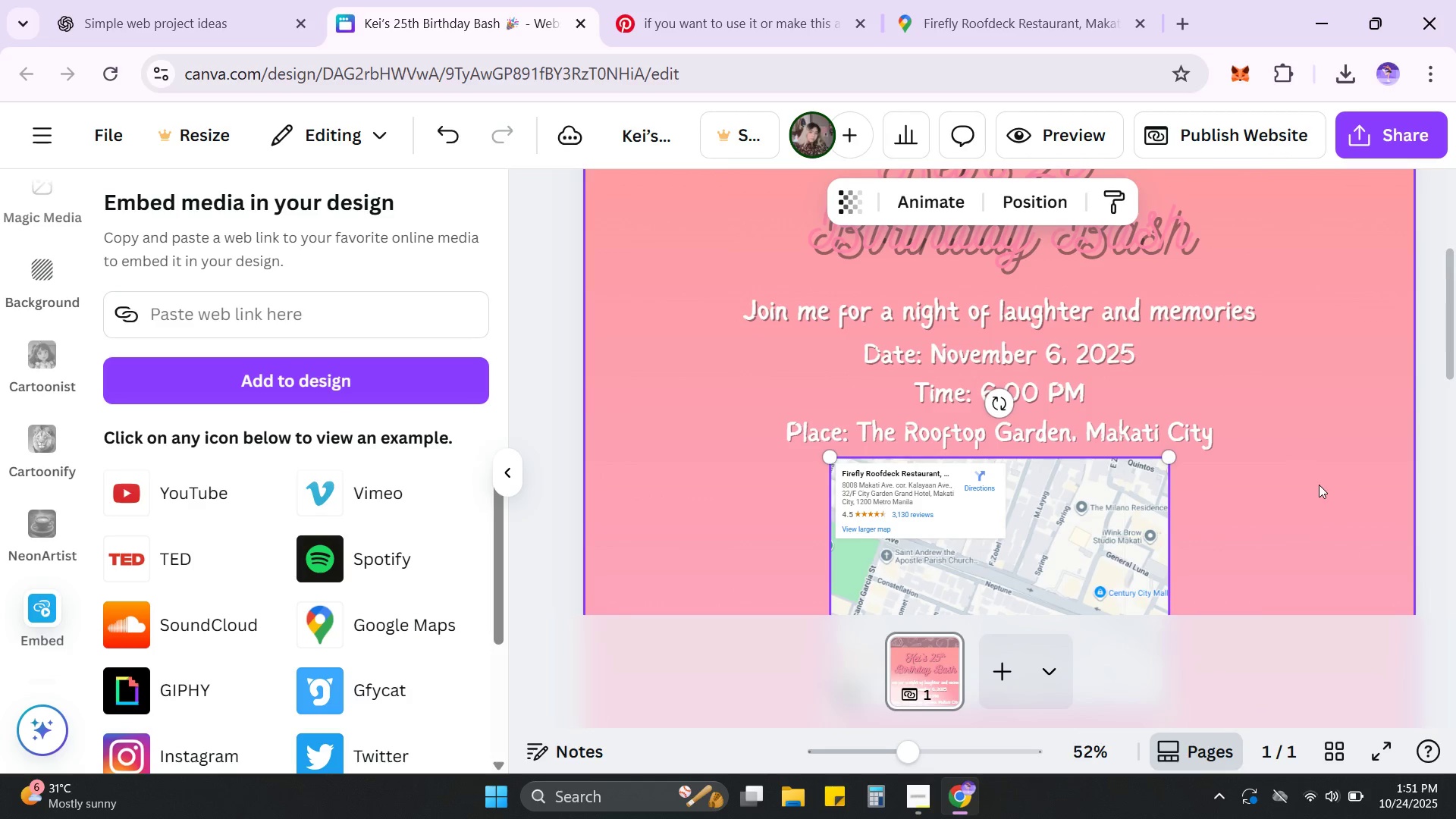 
left_click([1319, 485])
 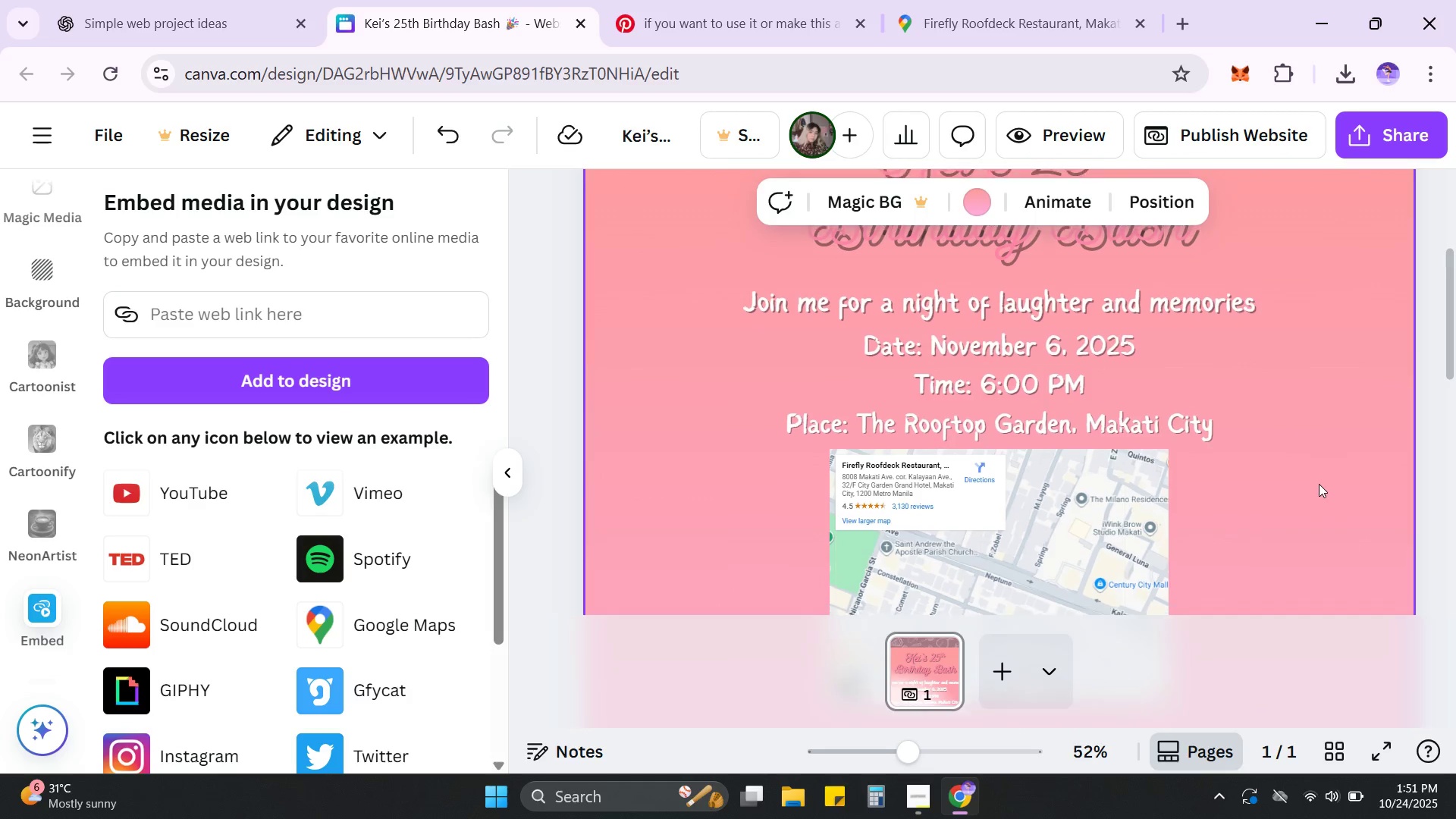 
scroll: coordinate [1319, 484], scroll_direction: down, amount: 2.0
 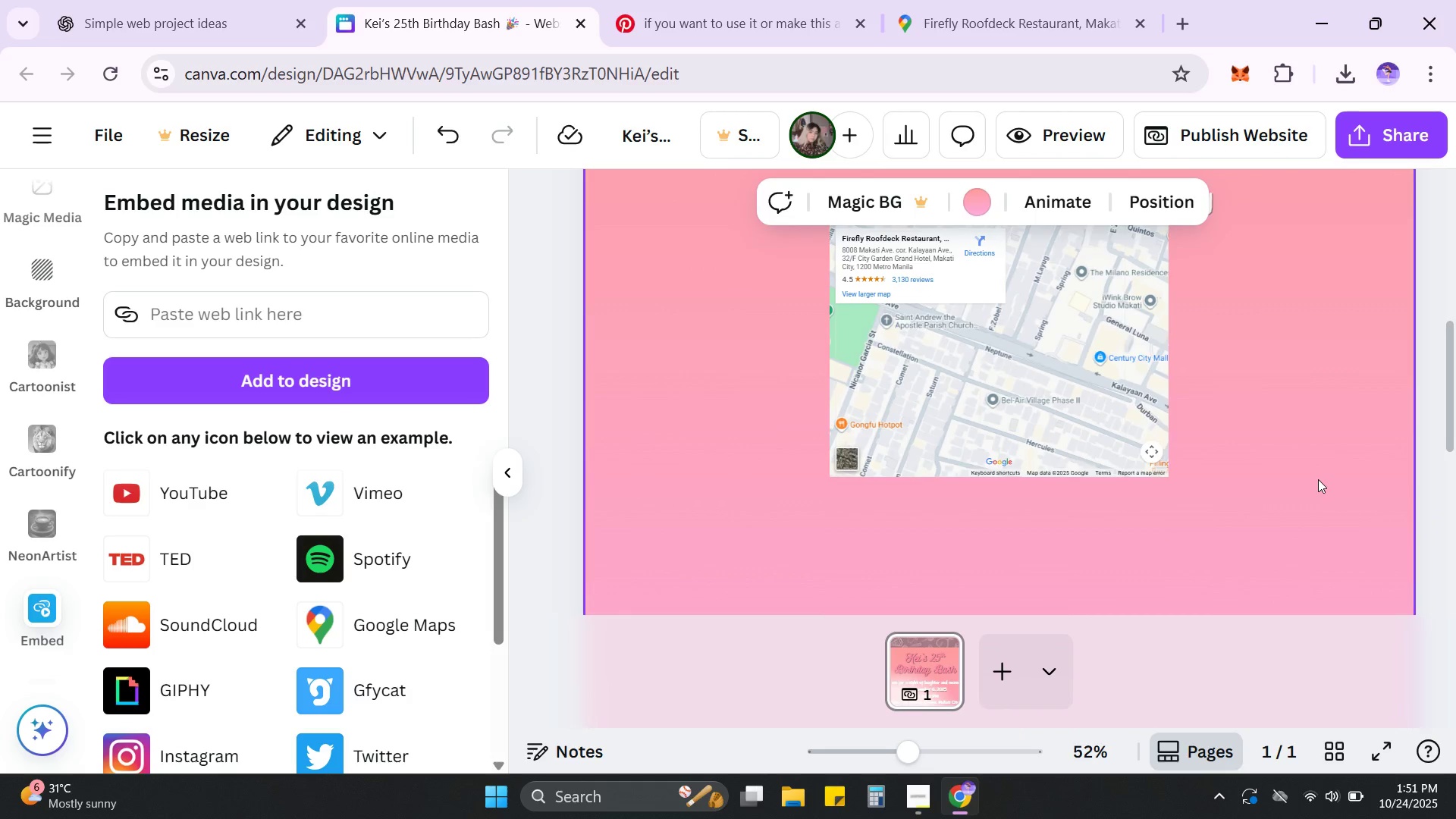 
scroll: coordinate [1318, 479], scroll_direction: up, amount: 1.0
 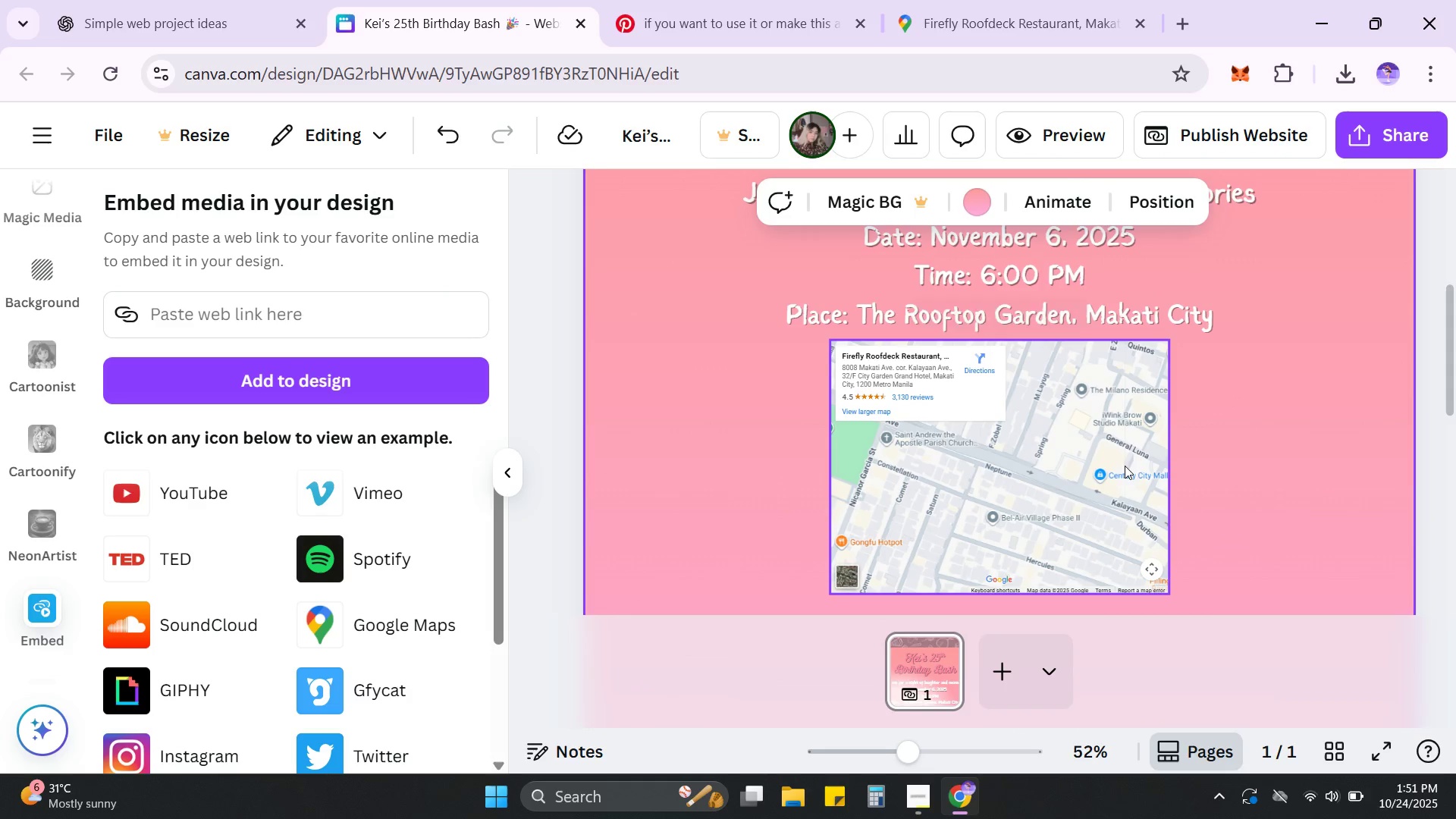 
left_click([1122, 462])
 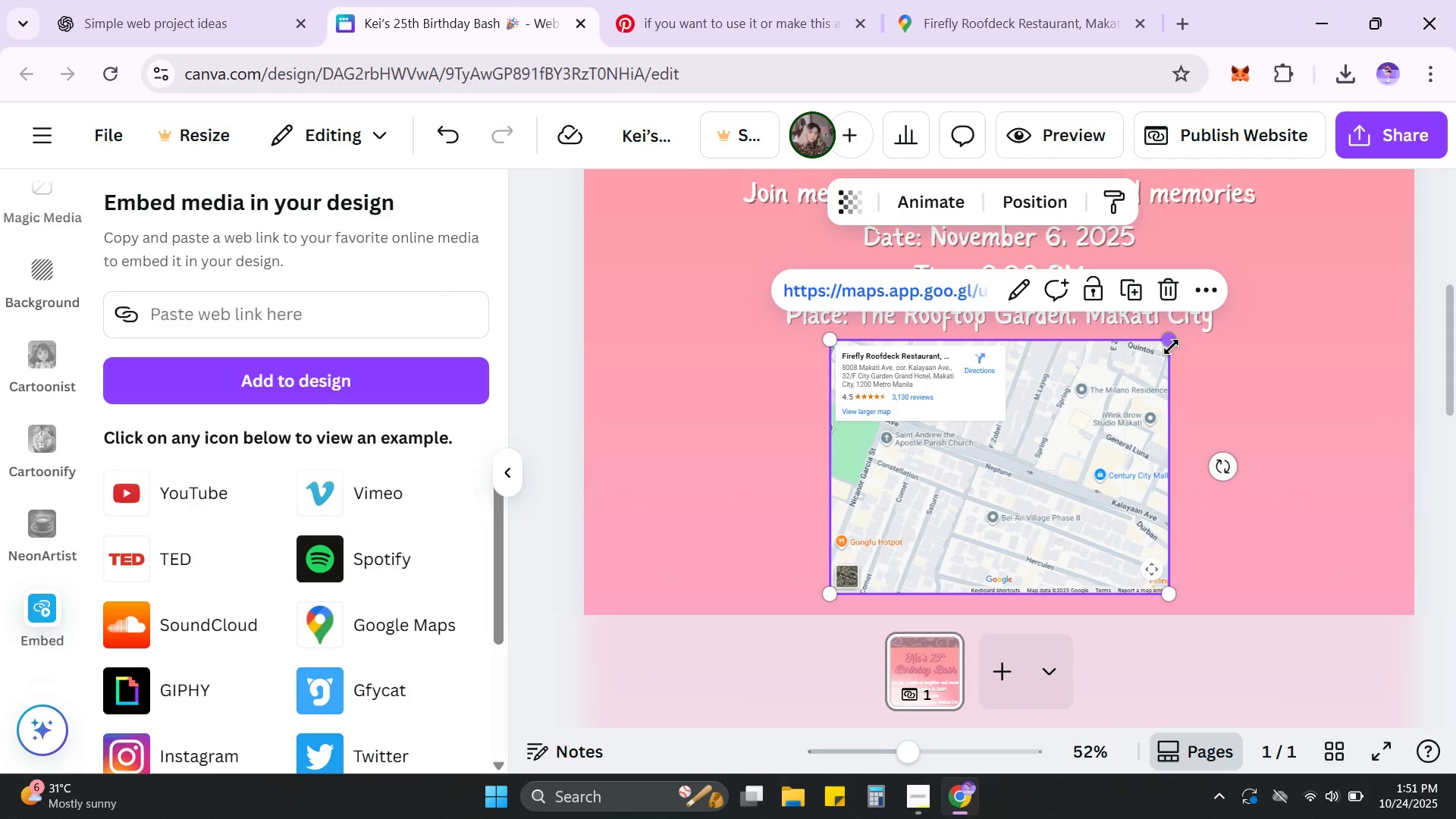 
left_click_drag(start_coordinate=[1171, 347], to_coordinate=[1137, 372])
 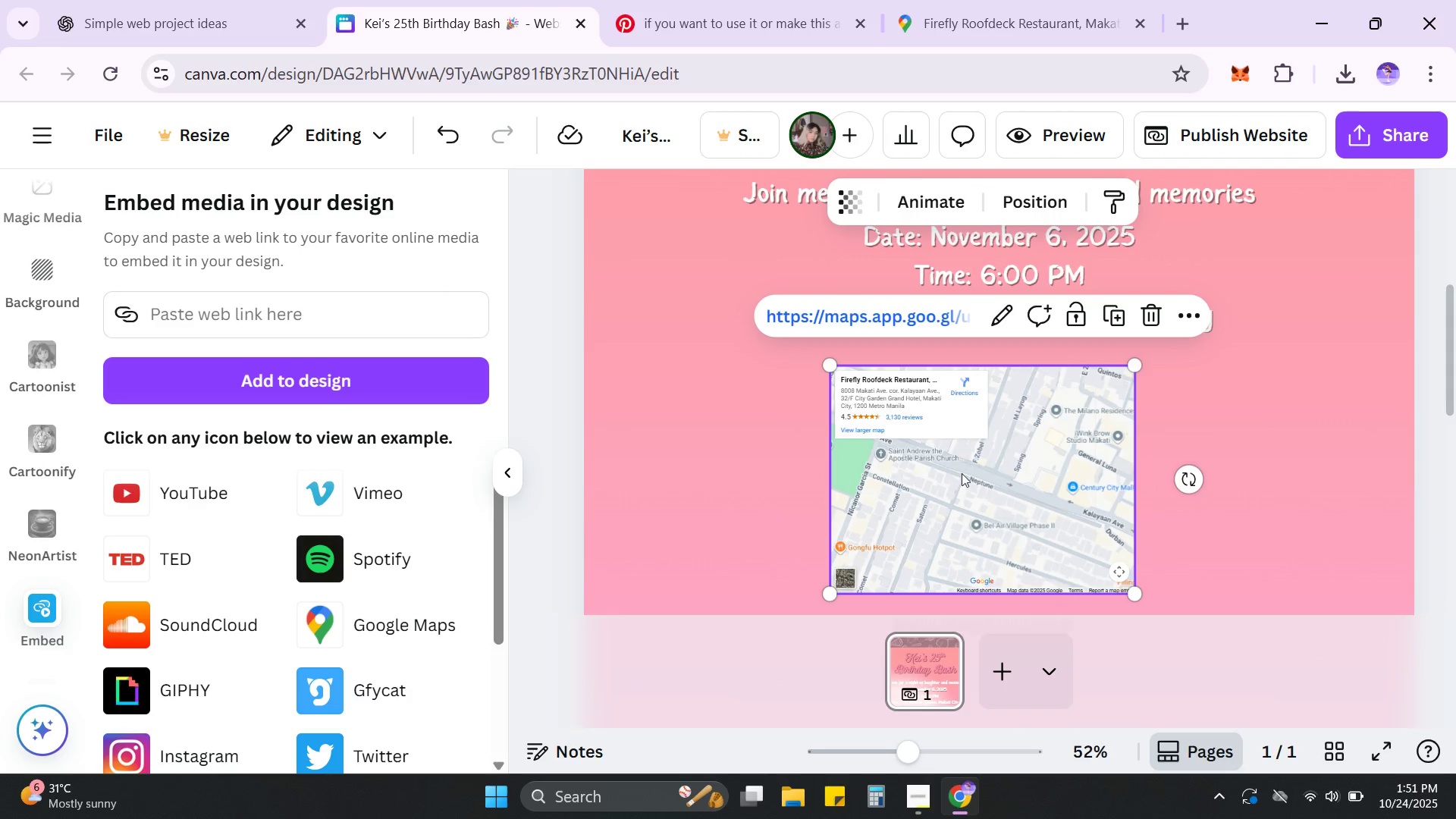 
left_click_drag(start_coordinate=[956, 483], to_coordinate=[972, 464])
 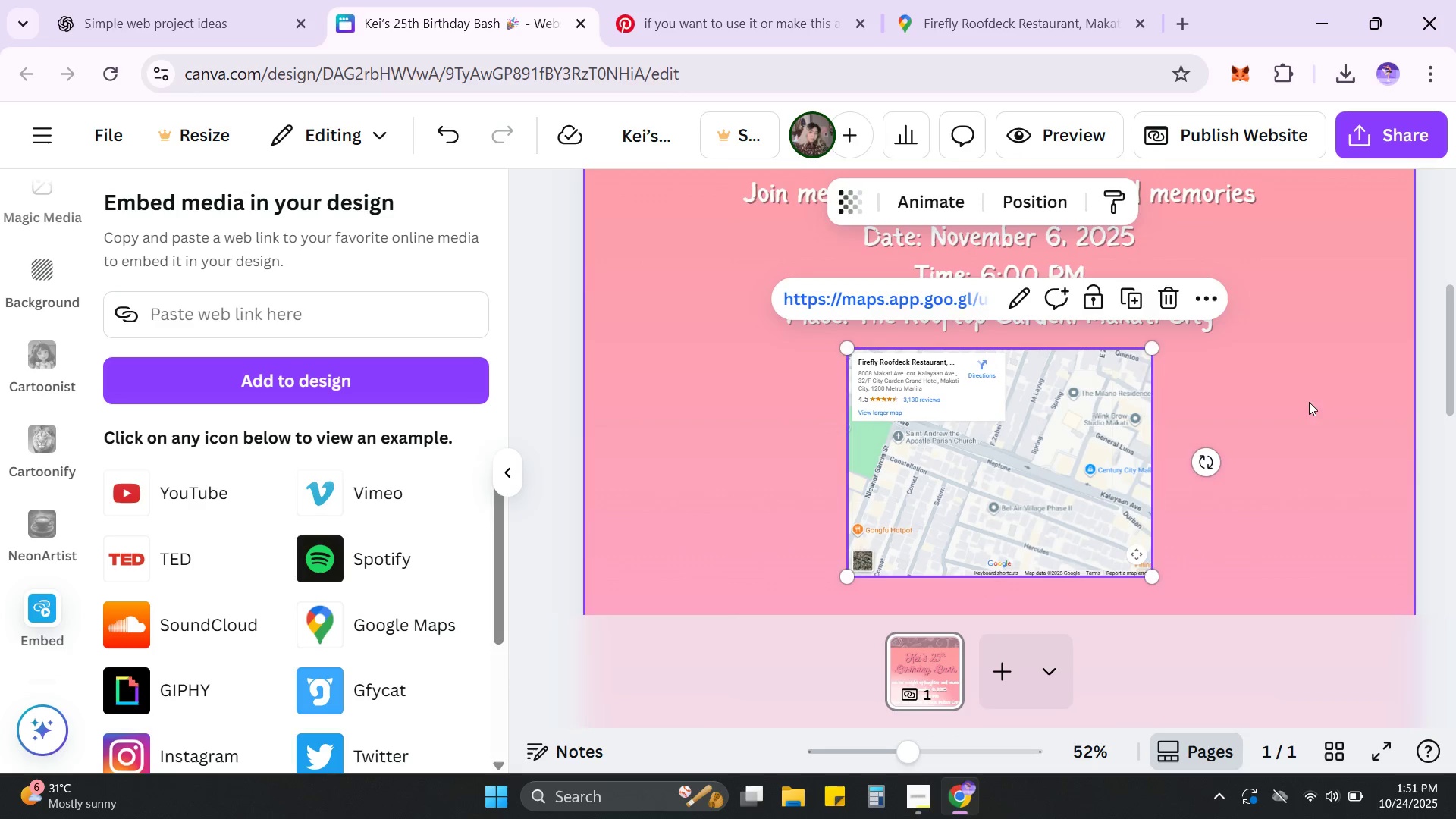 
left_click([1315, 397])
 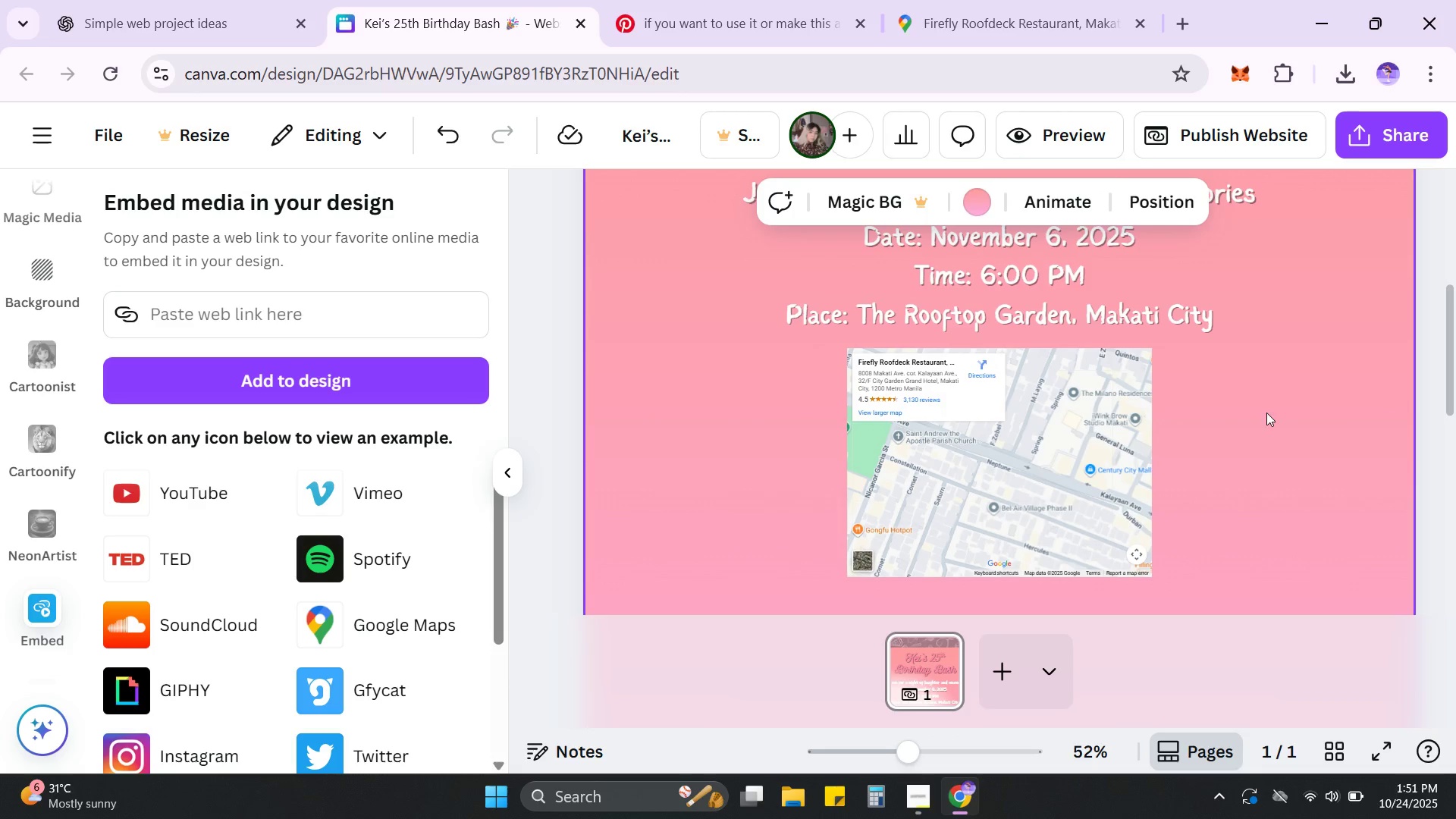 
scroll: coordinate [1261, 419], scroll_direction: up, amount: 1.0
 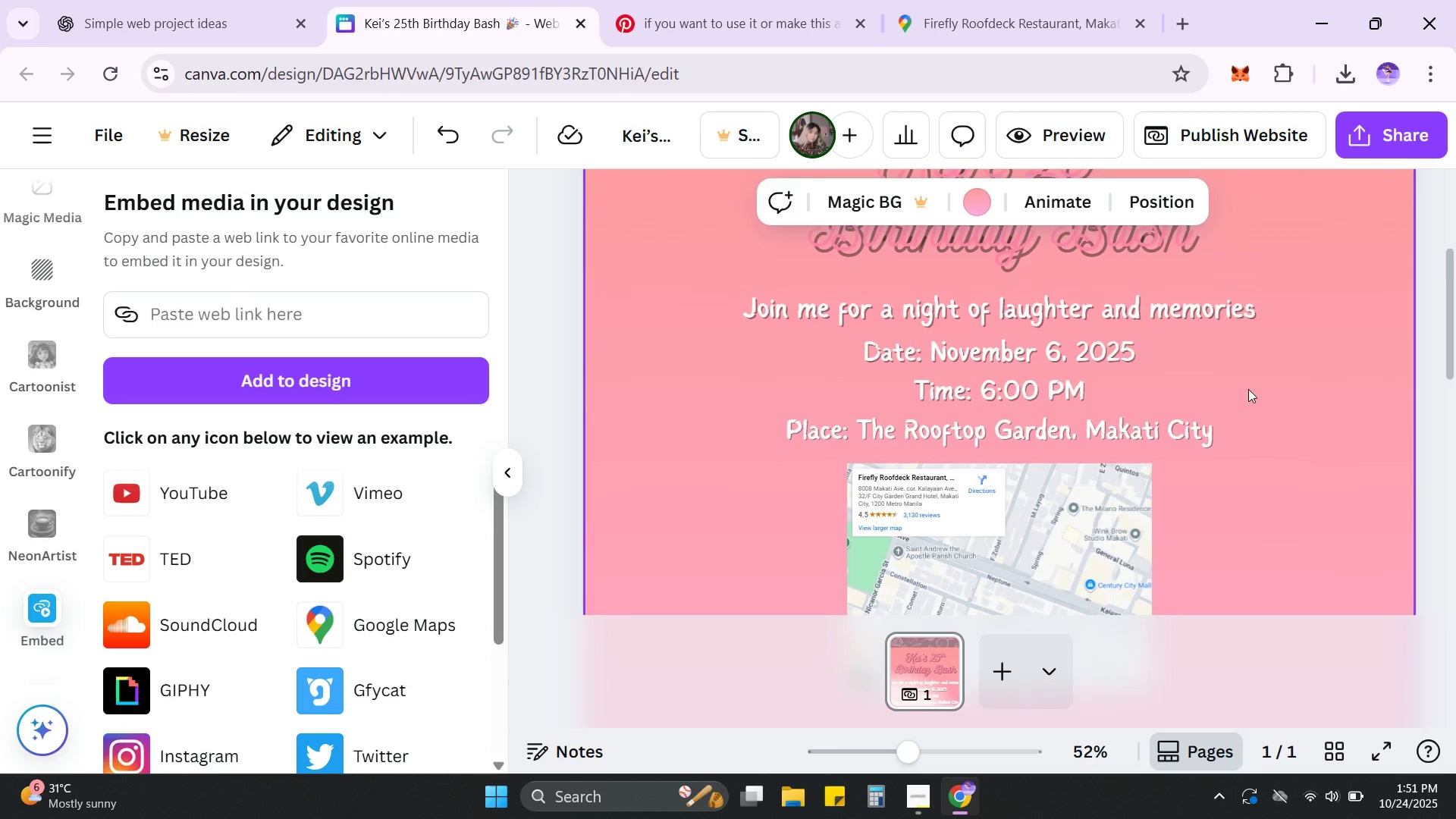 
scroll: coordinate [1249, 389], scroll_direction: down, amount: 1.0
 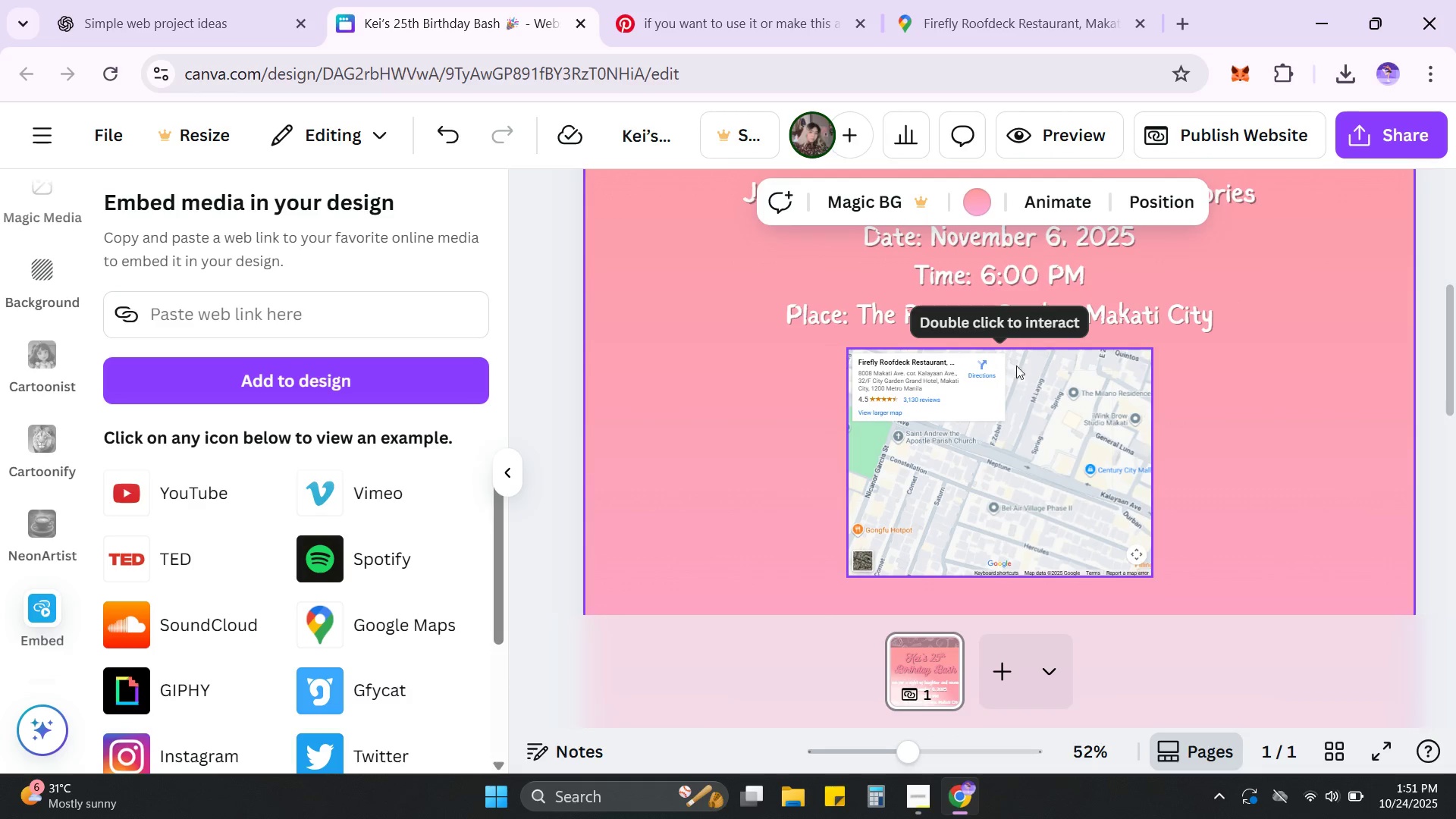 
wait(6.64)
 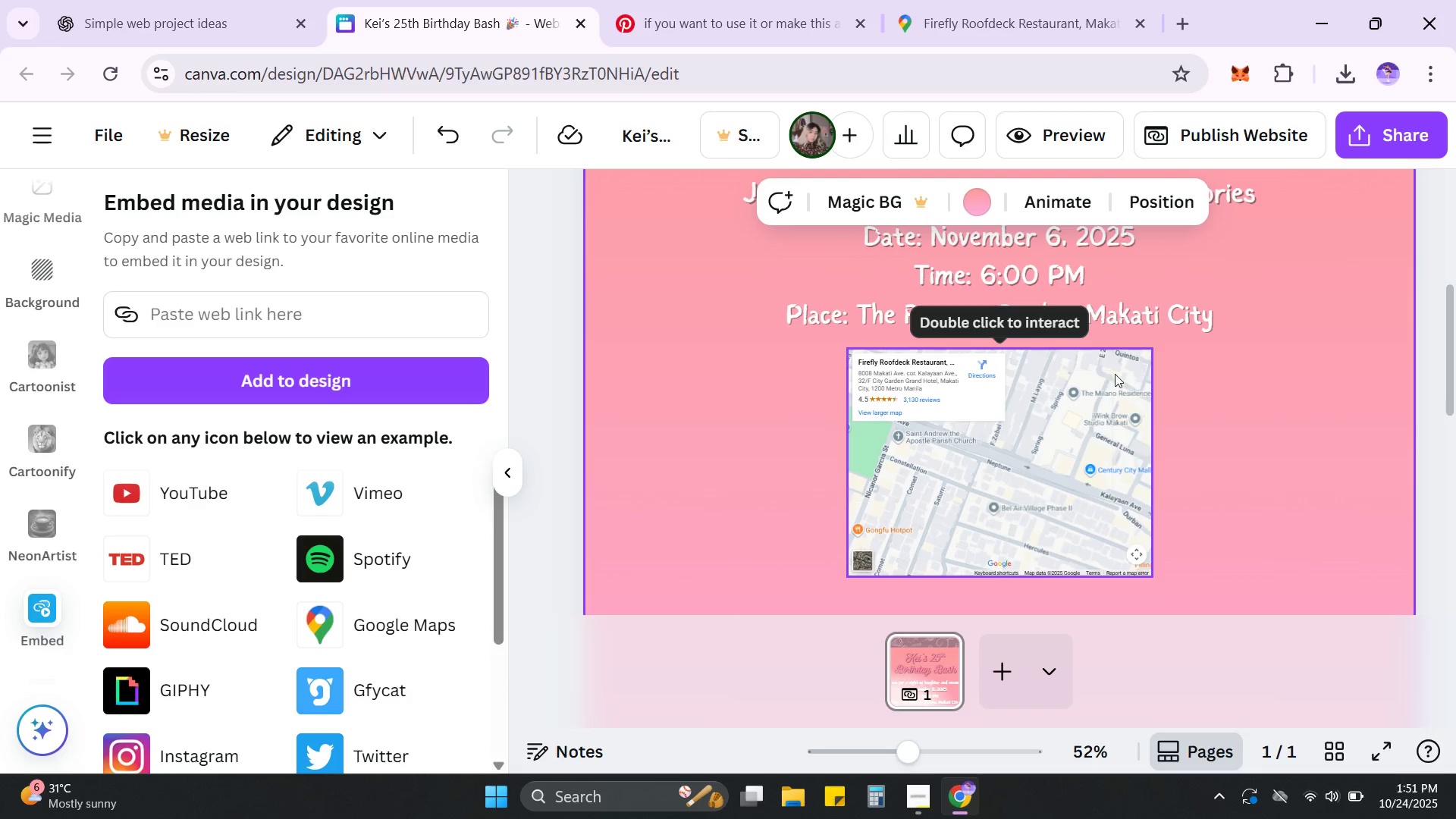 
left_click([993, 315])
 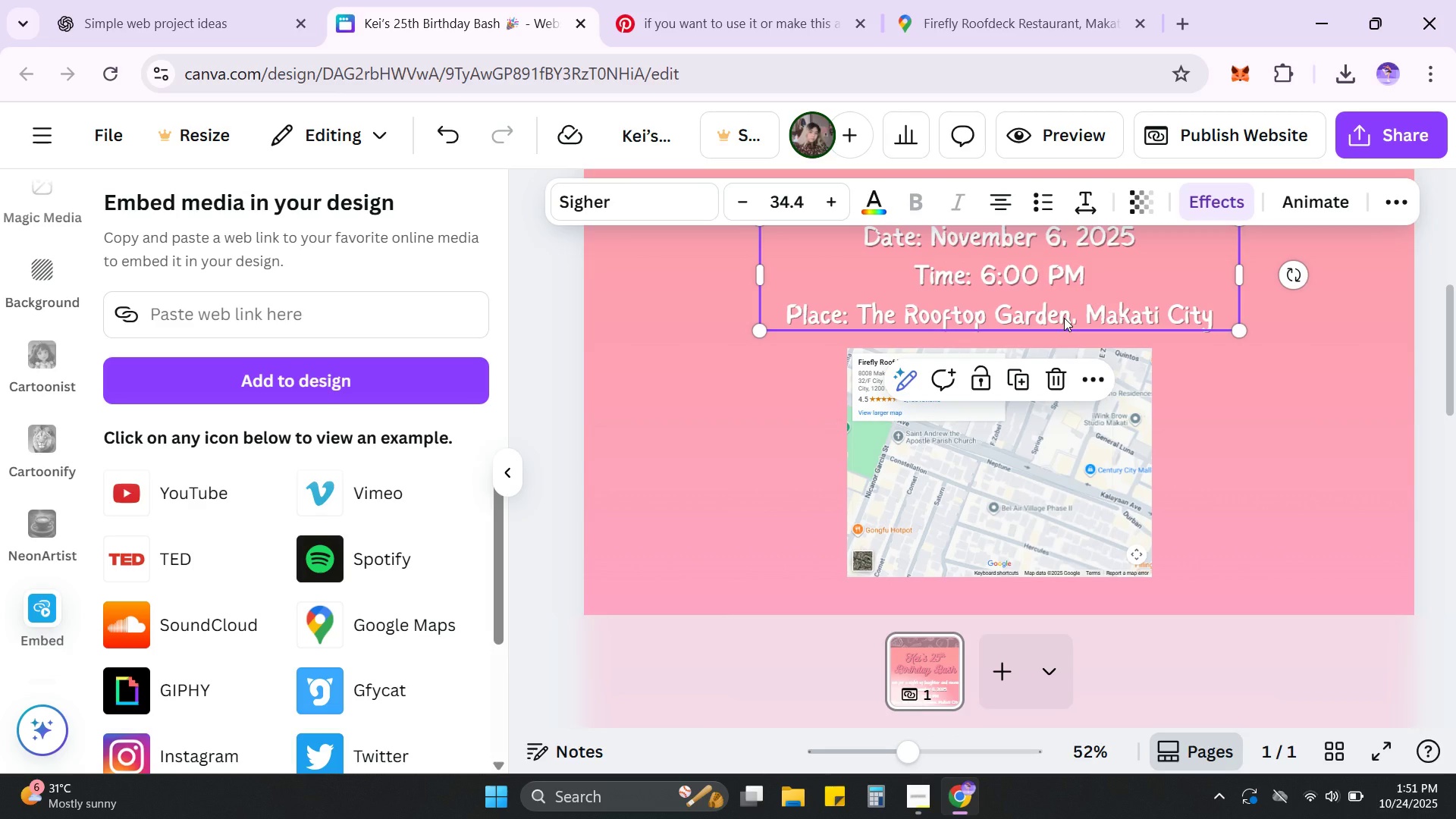 
left_click([1064, 318])
 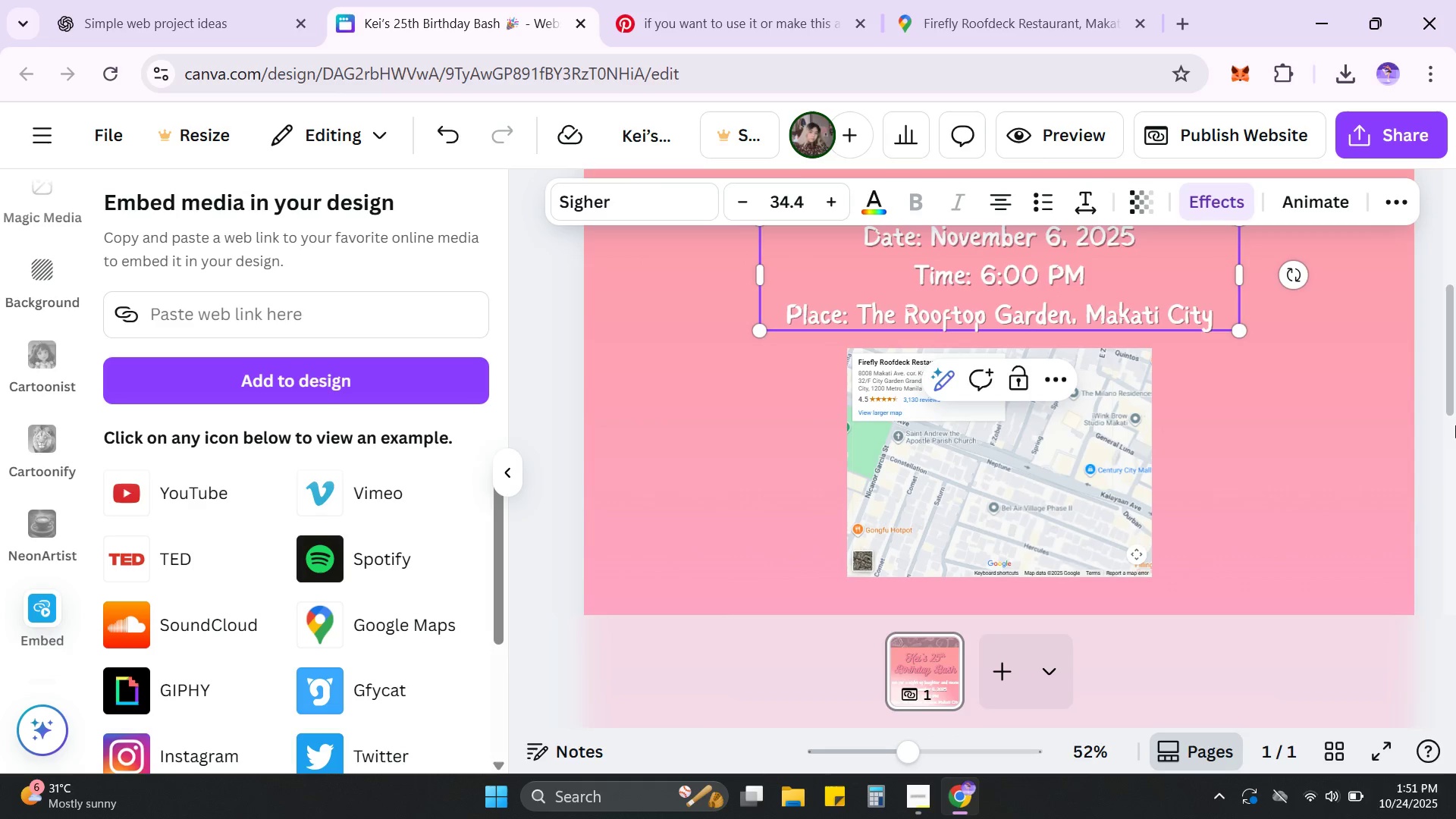 
left_click([1455, 427])
 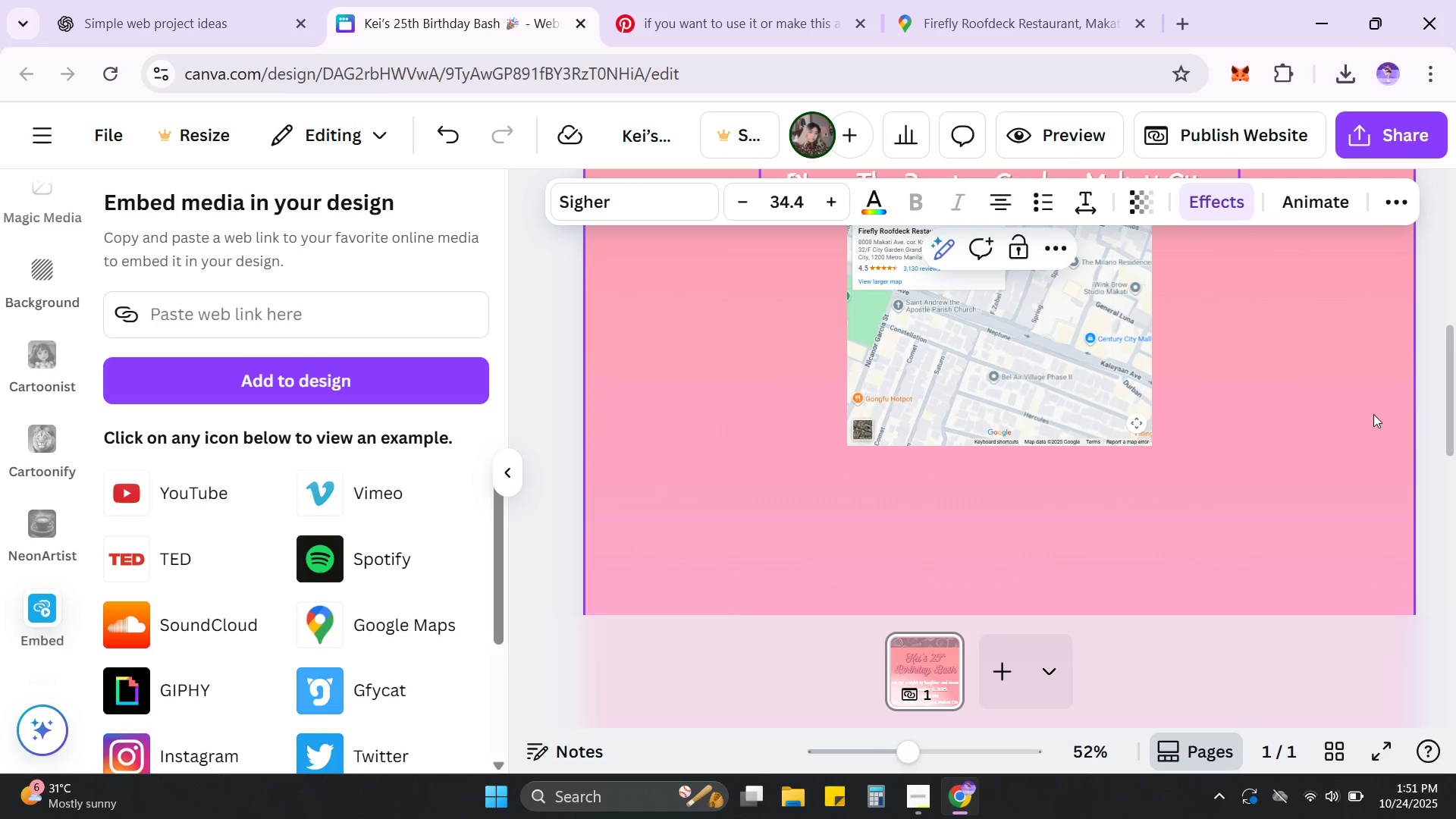 
scroll: coordinate [1367, 414], scroll_direction: up, amount: 1.0
 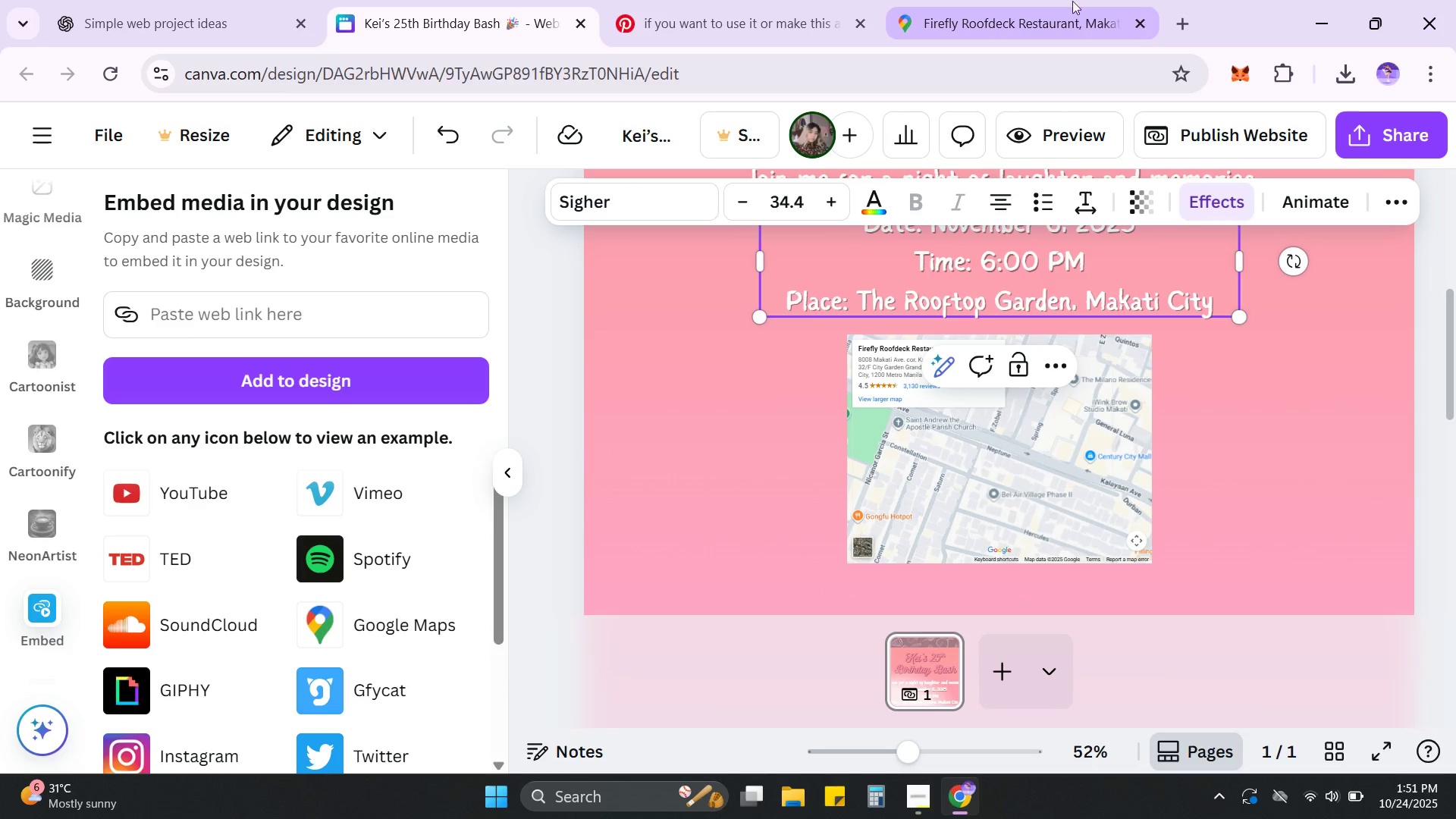 
left_click([1037, 11])
 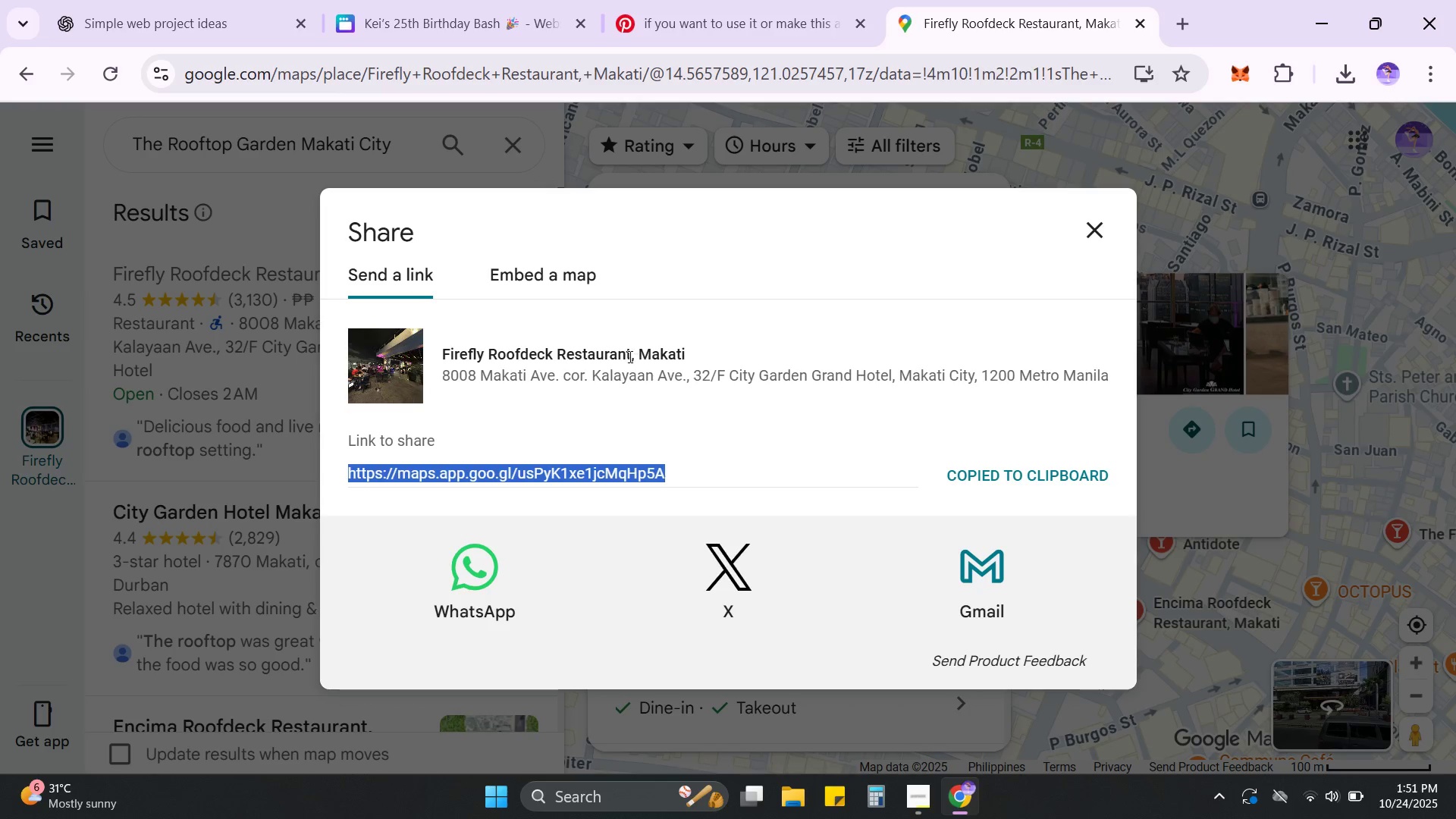 
left_click_drag(start_coordinate=[630, 354], to_coordinate=[442, 348])
 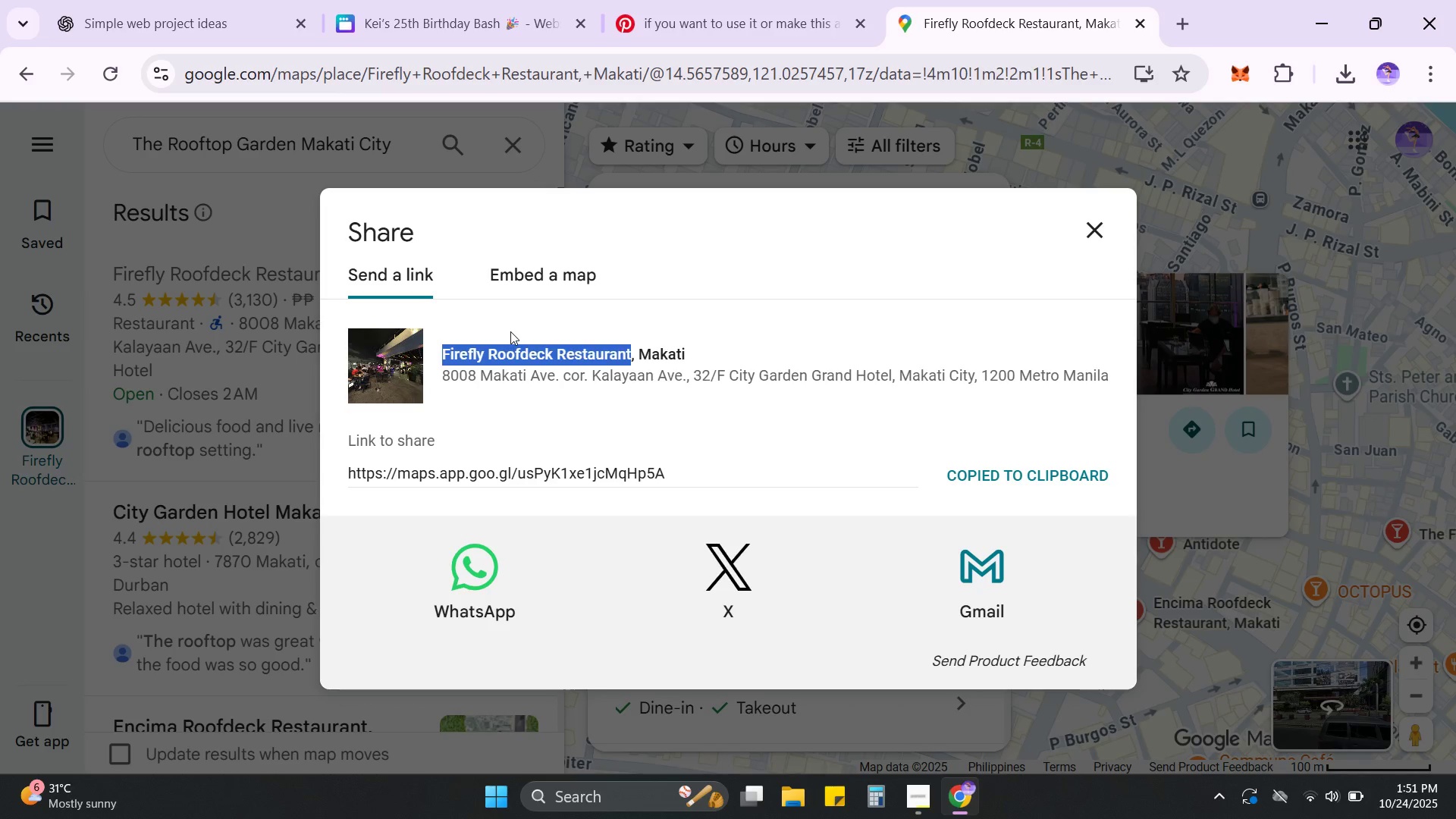 
key(Control+C)
 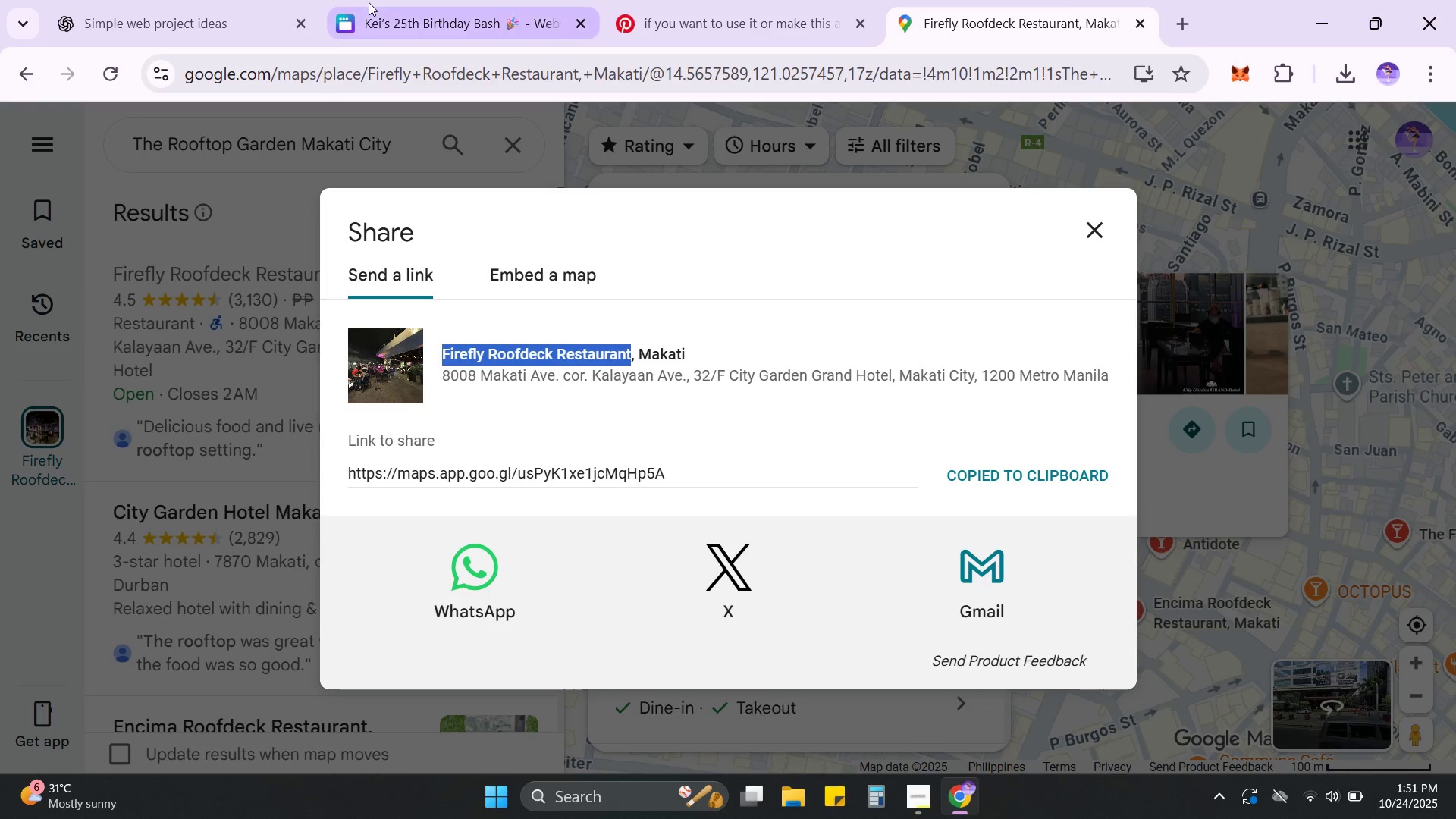 
left_click([383, 16])
 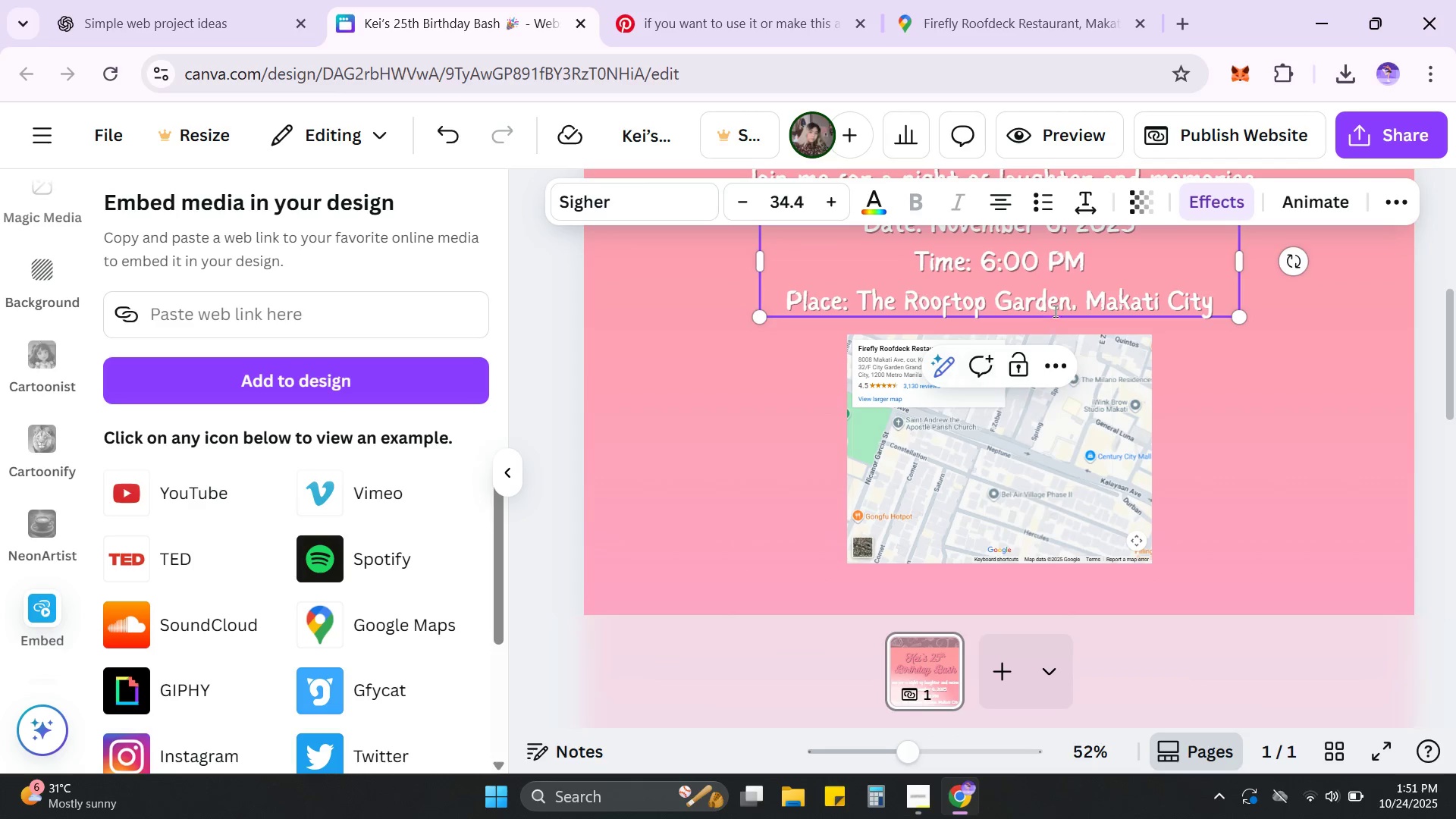 
left_click([1054, 282])
 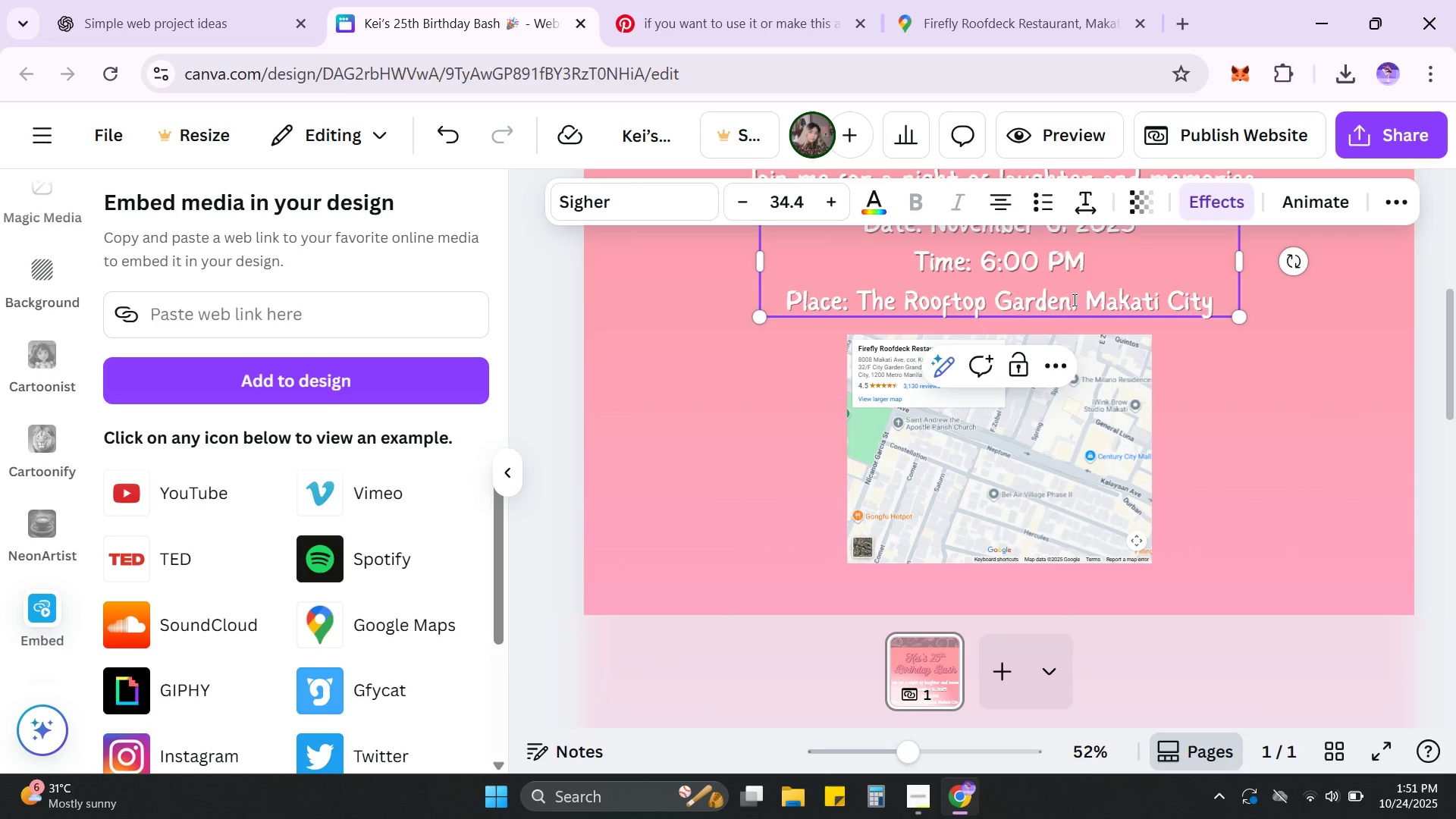 
left_click_drag(start_coordinate=[1073, 300], to_coordinate=[861, 309])
 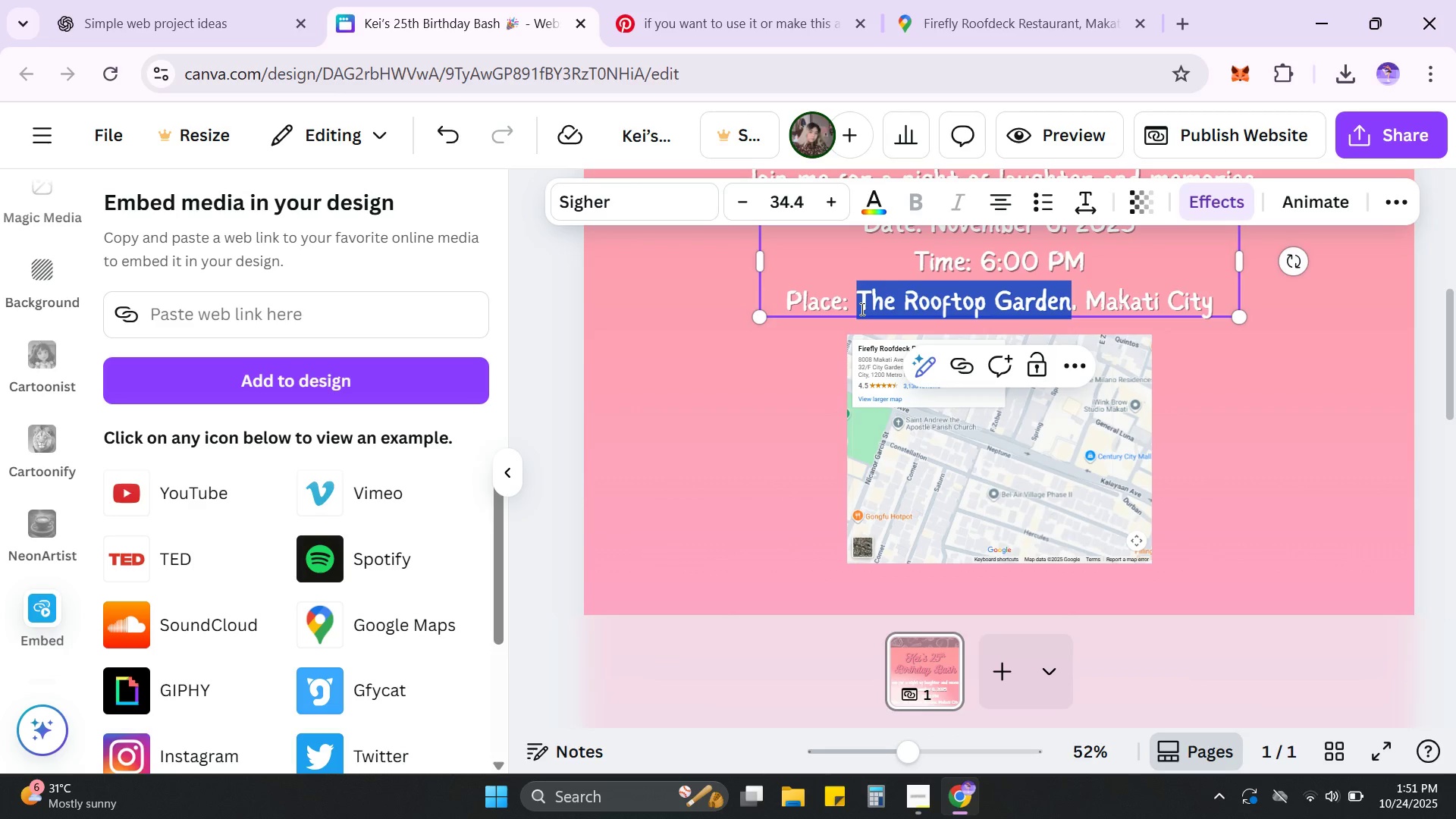 
key(Control+V)
 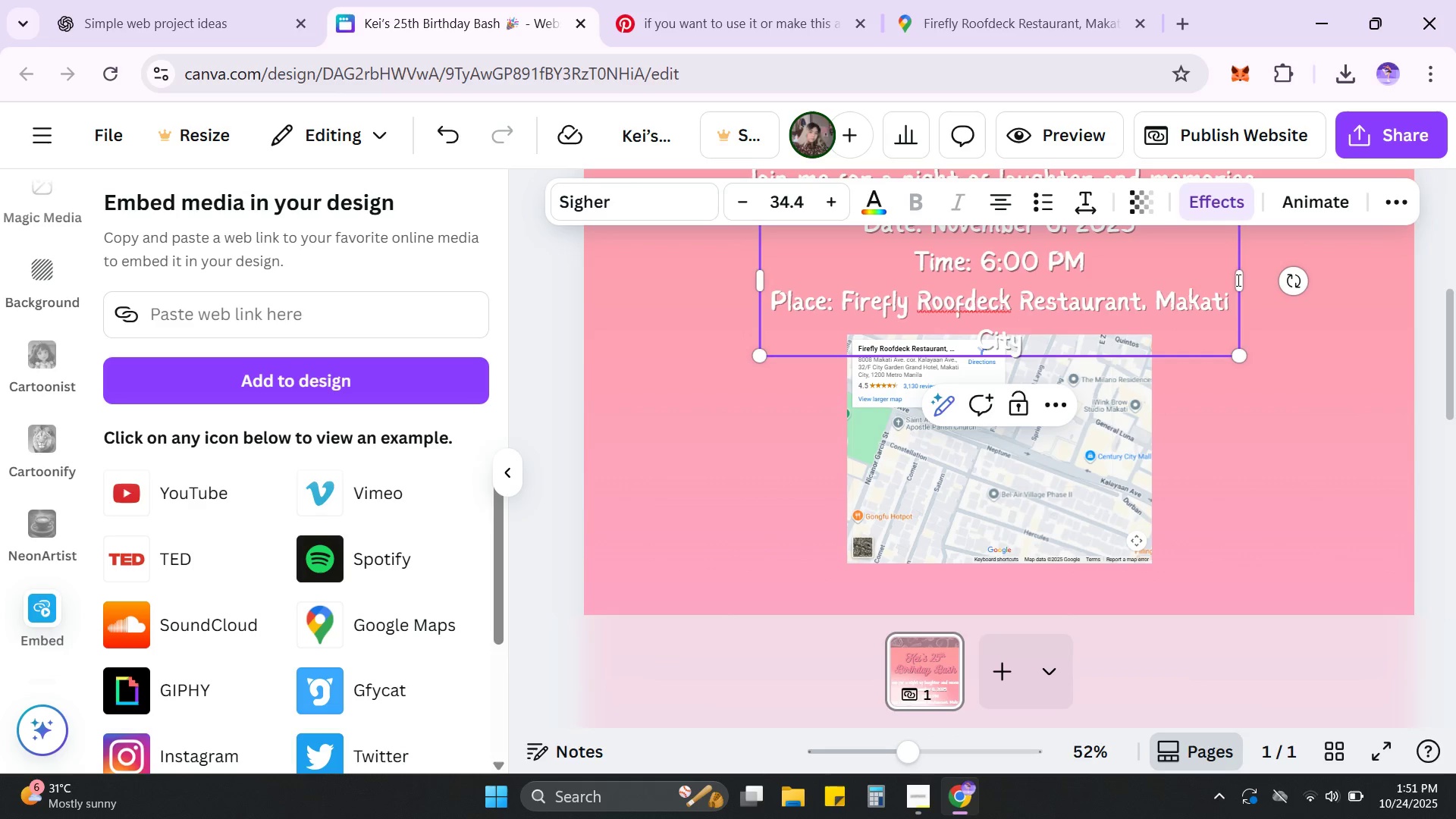 
double_click([1267, 322])
 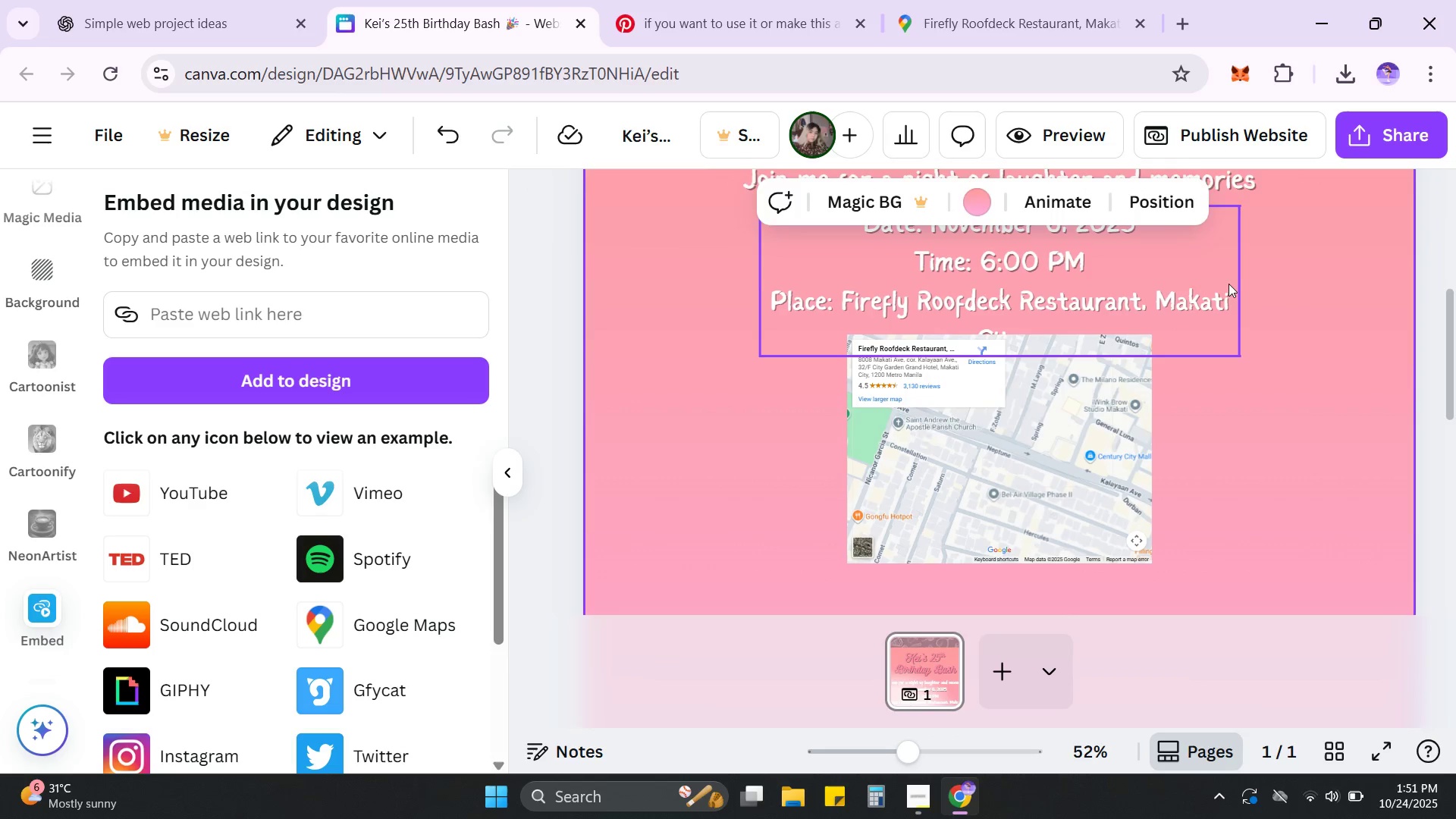 
left_click([1228, 284])
 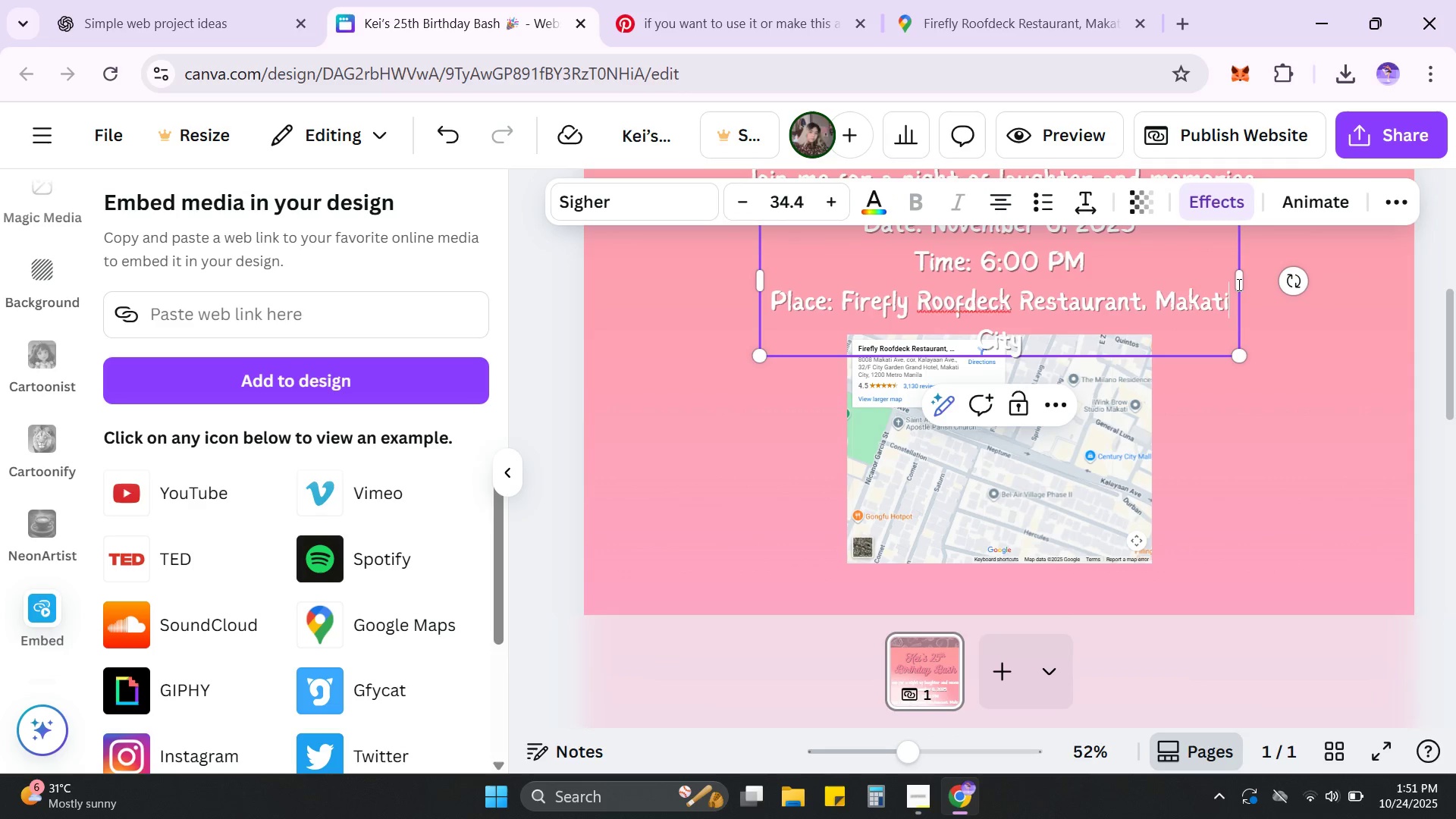 
left_click_drag(start_coordinate=[1238, 284], to_coordinate=[1246, 284])
 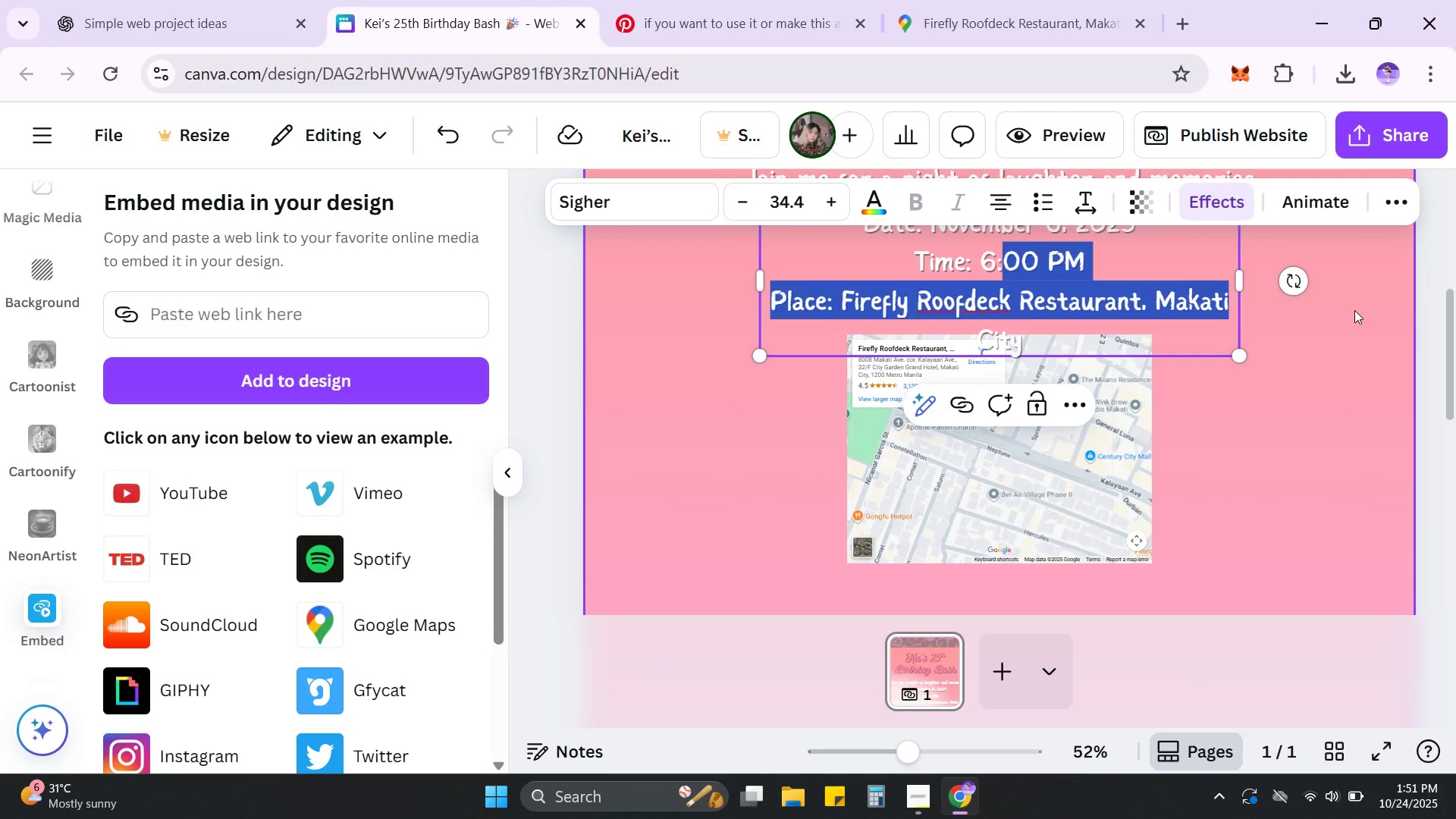 
left_click([1354, 310])
 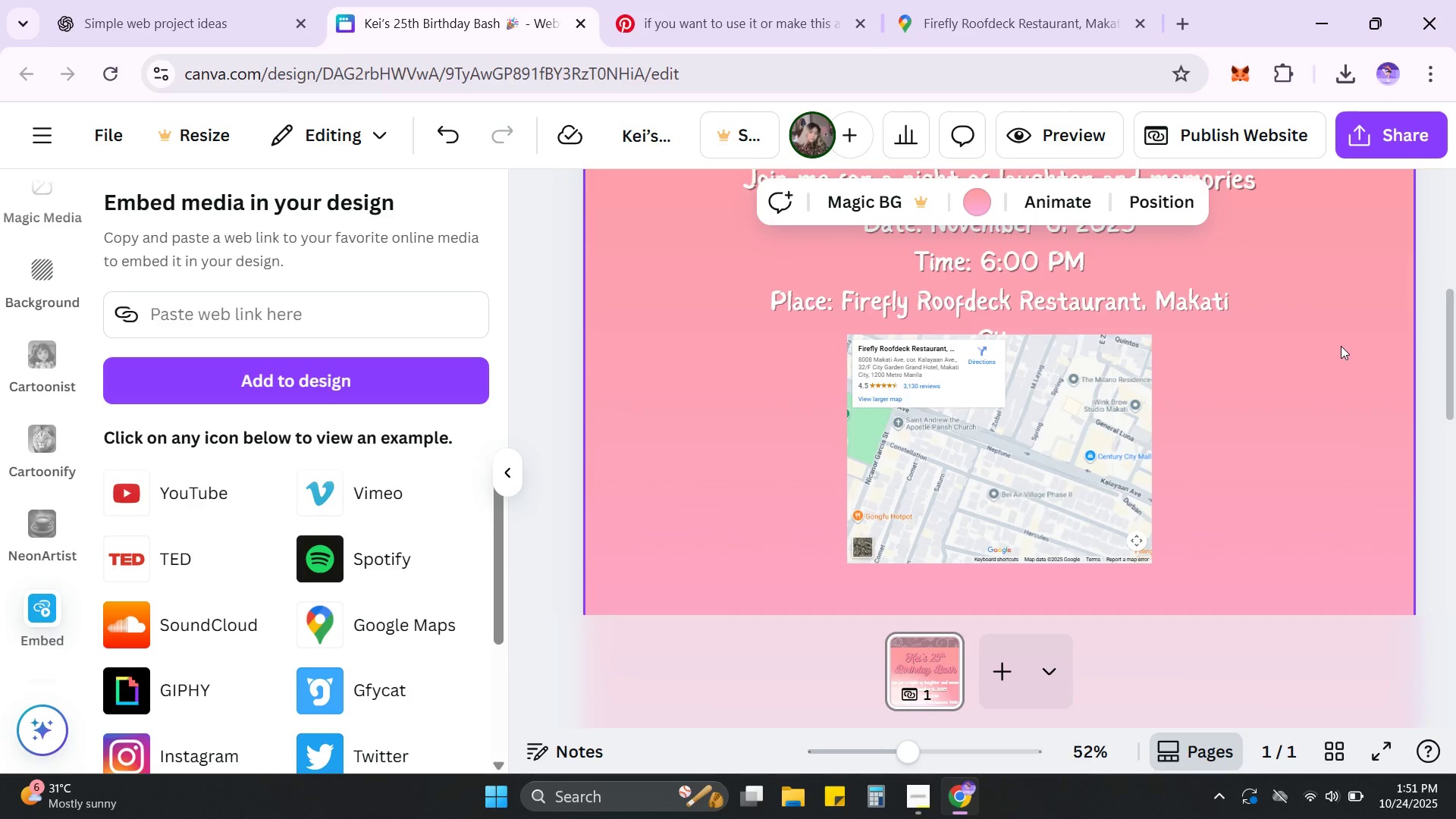 
scroll: coordinate [1341, 346], scroll_direction: up, amount: 1.0
 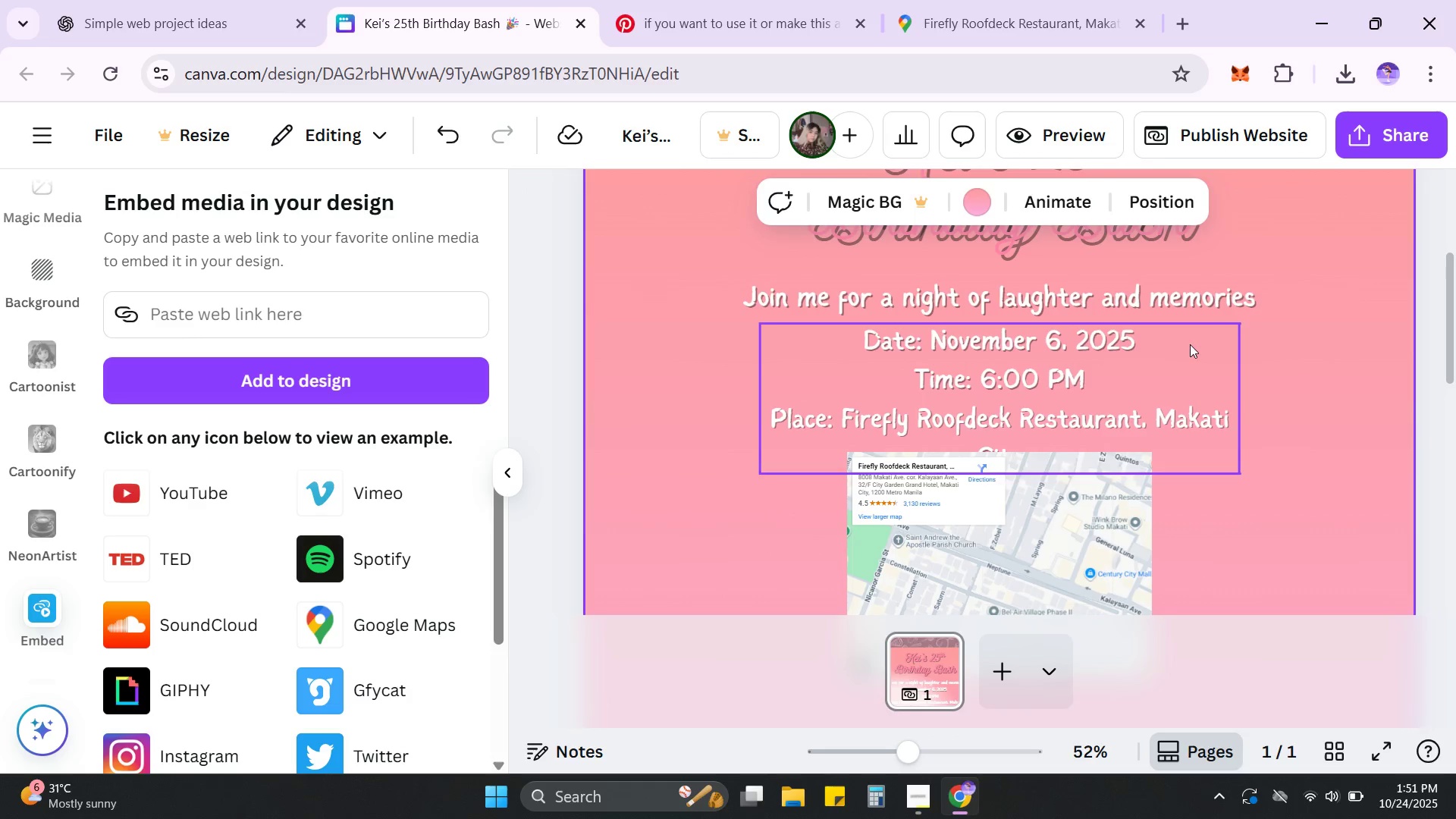 
left_click([1187, 344])
 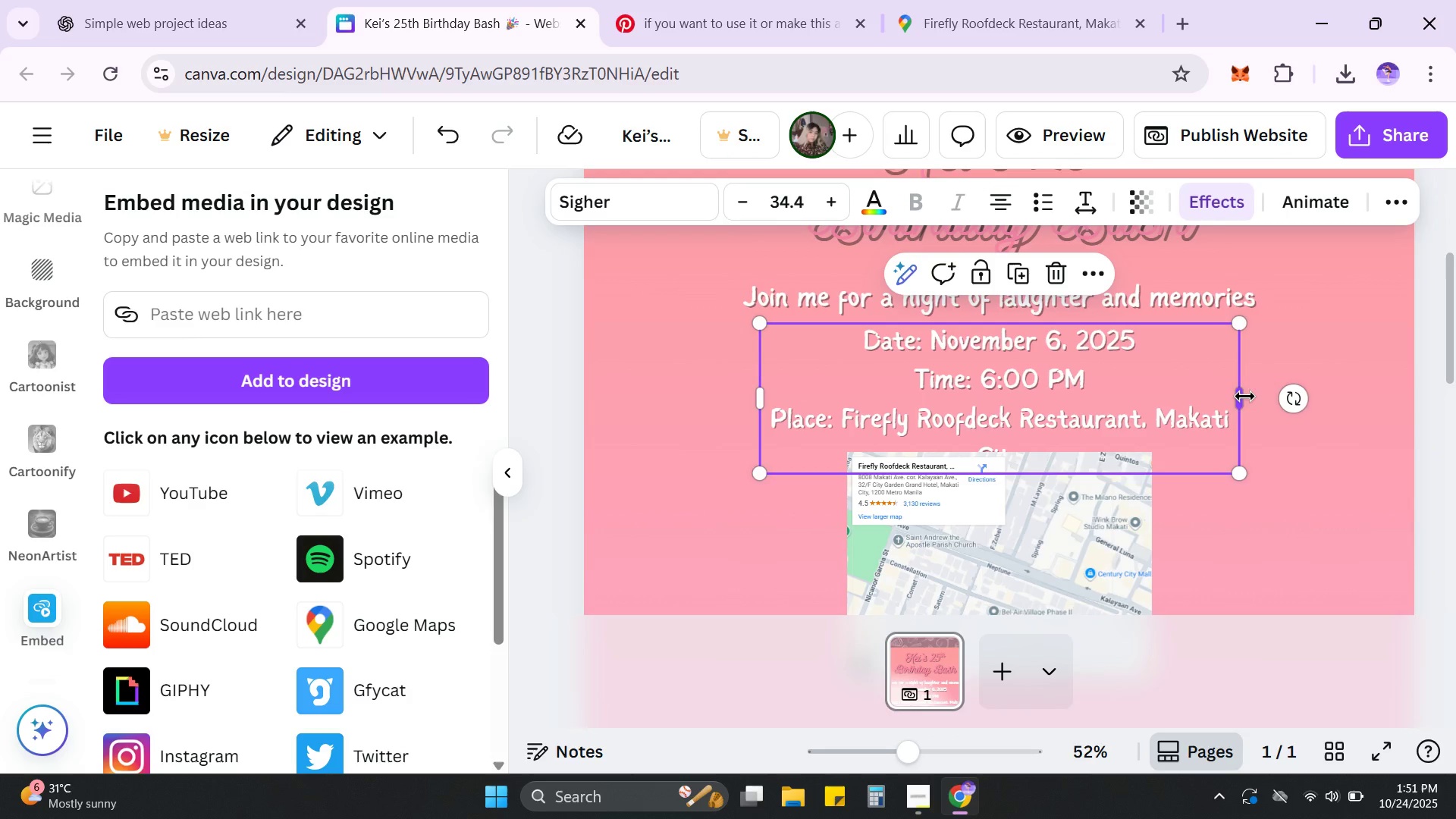 
left_click_drag(start_coordinate=[1244, 396], to_coordinate=[1293, 394])
 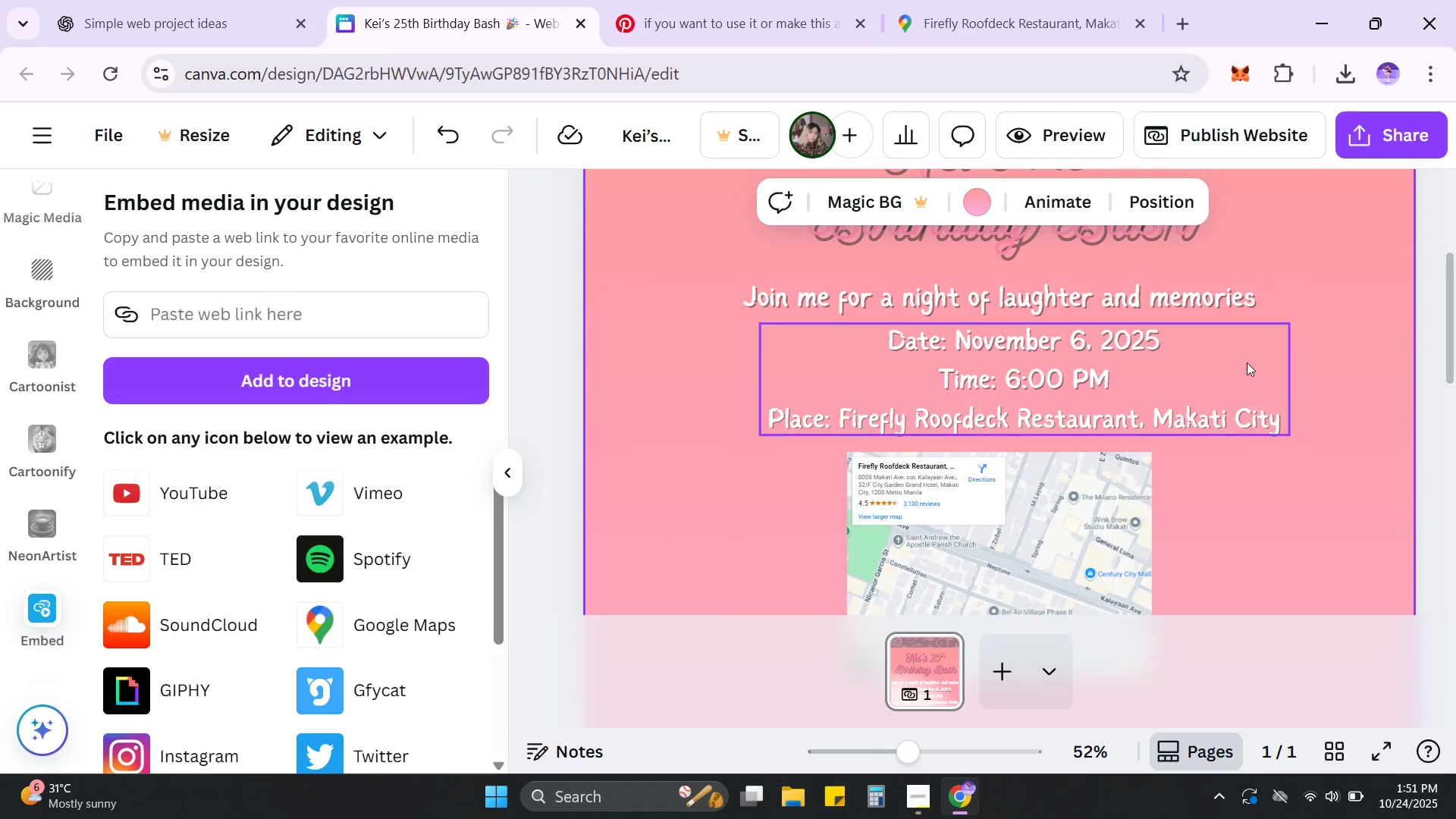 
left_click_drag(start_coordinate=[1154, 373], to_coordinate=[1131, 376])
 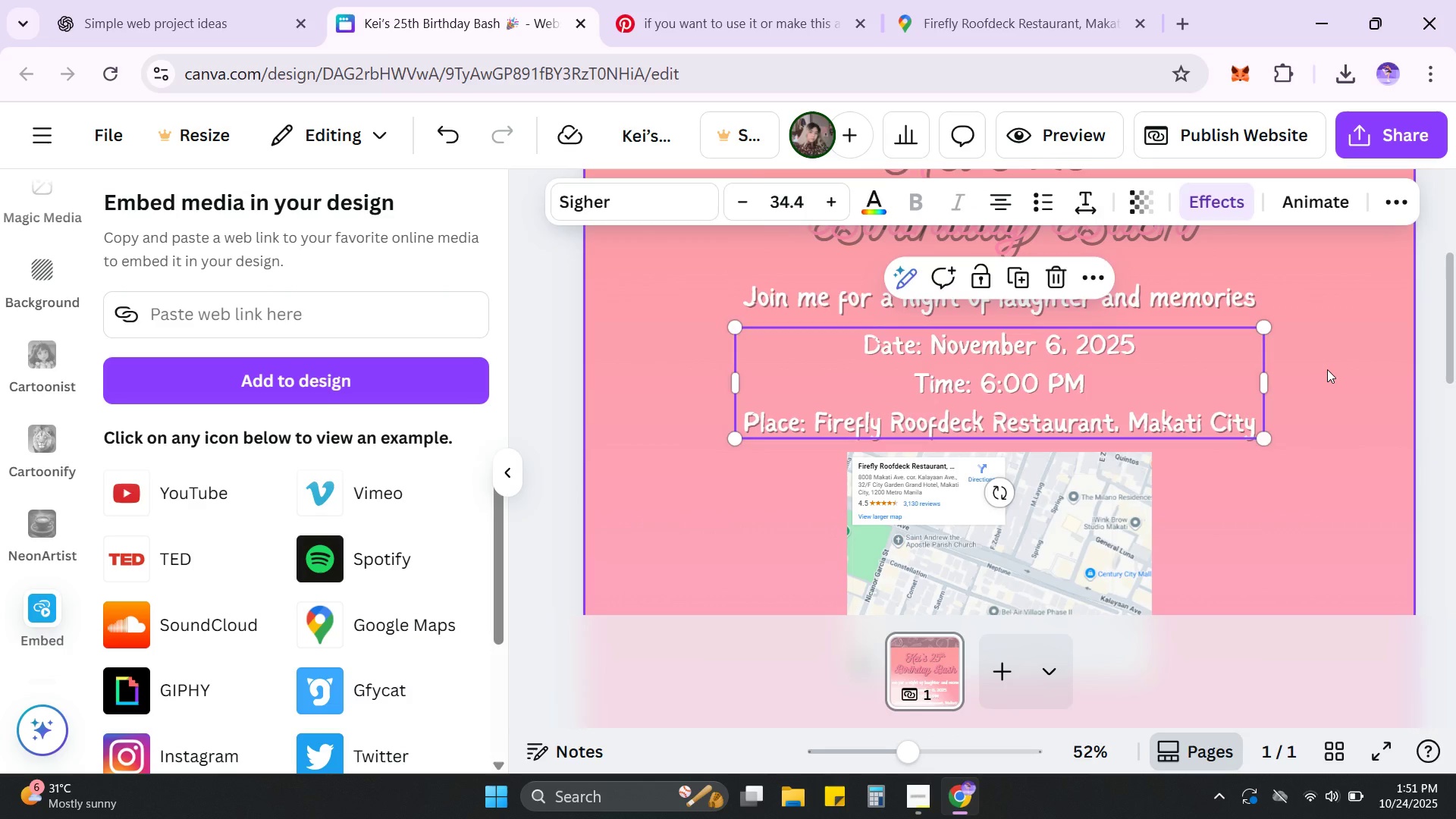 
left_click([1327, 369])
 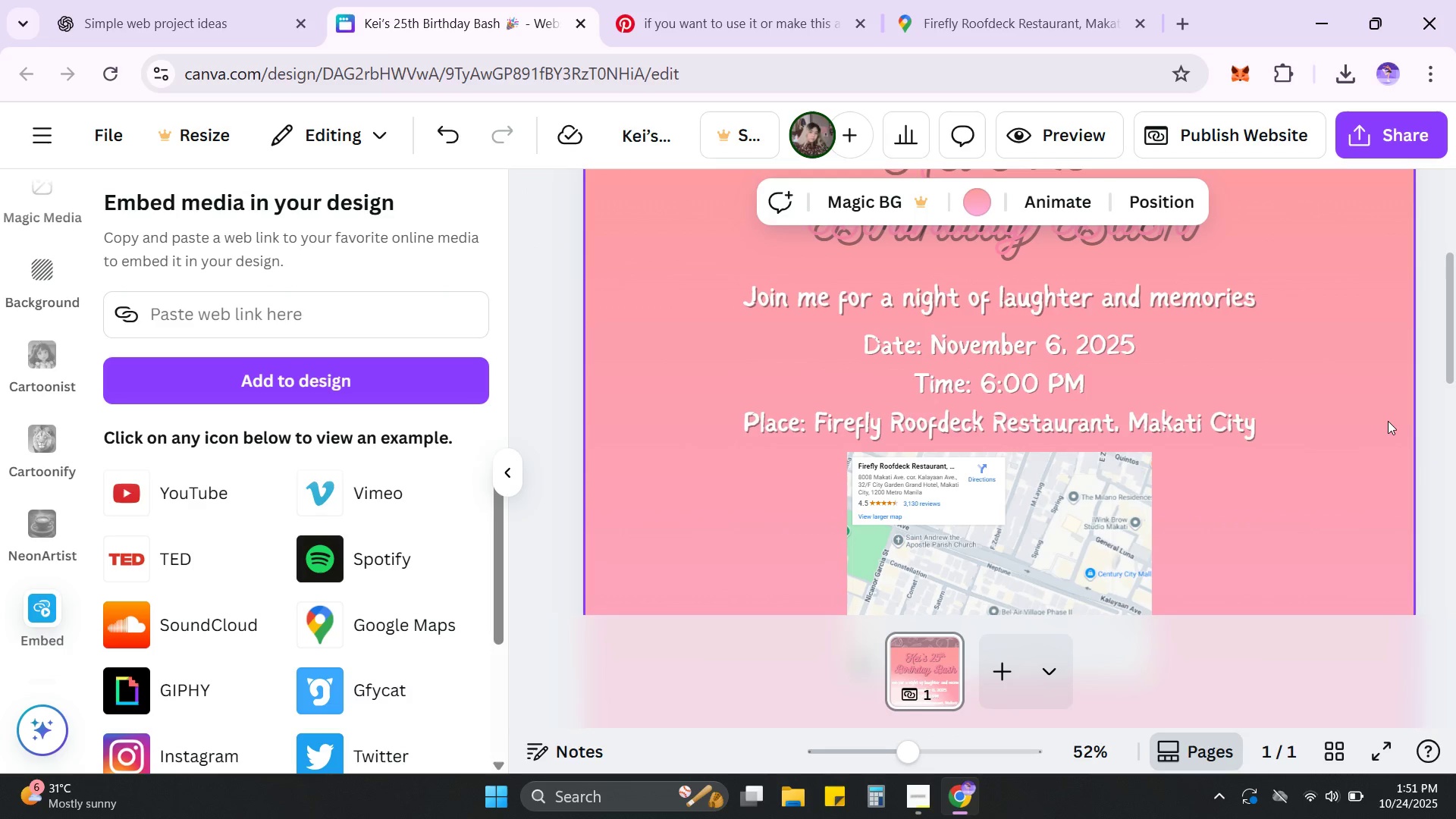 
scroll: coordinate [1382, 404], scroll_direction: down, amount: 5.0
 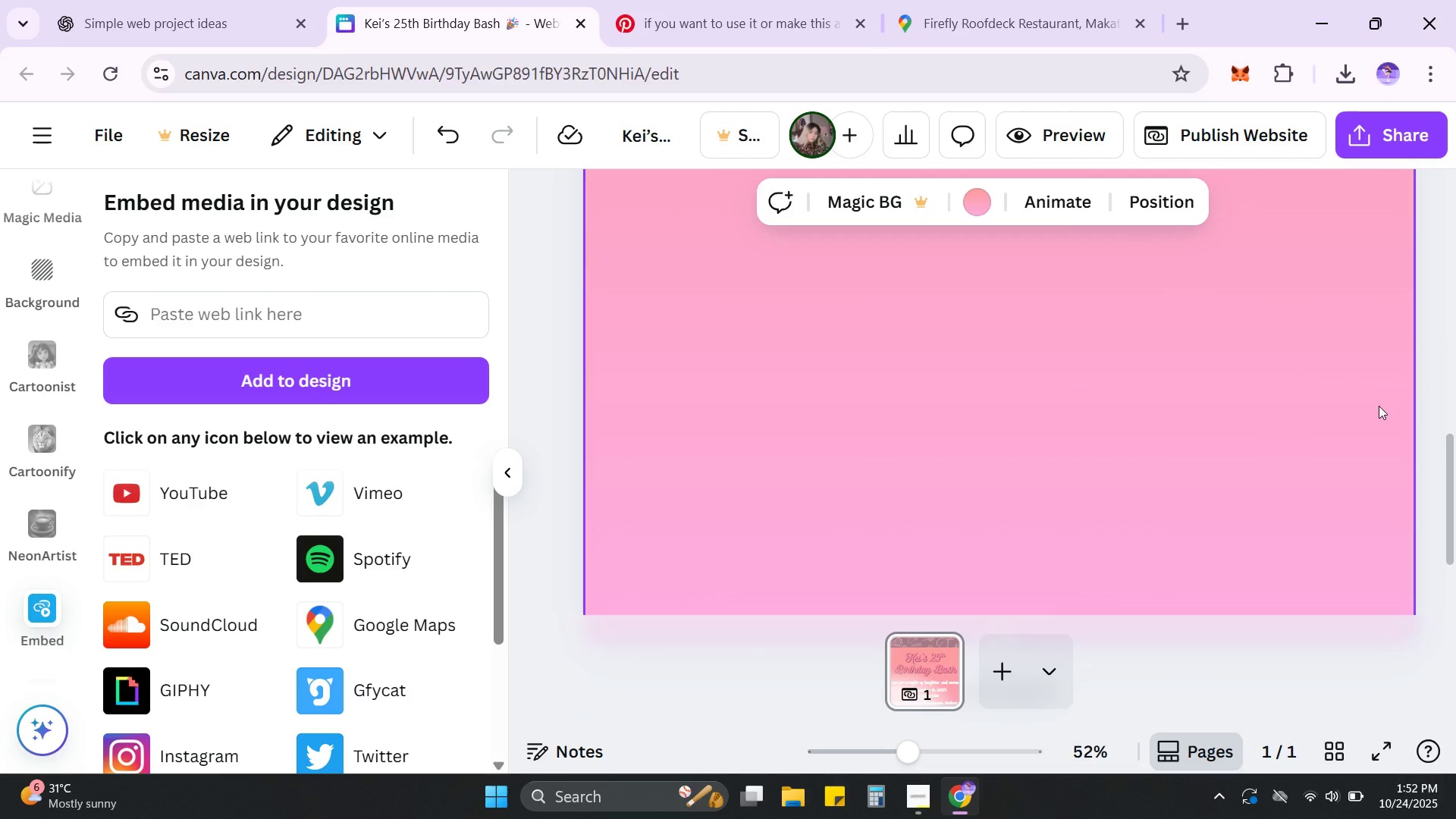 
scroll: coordinate [1379, 406], scroll_direction: up, amount: 1.0
 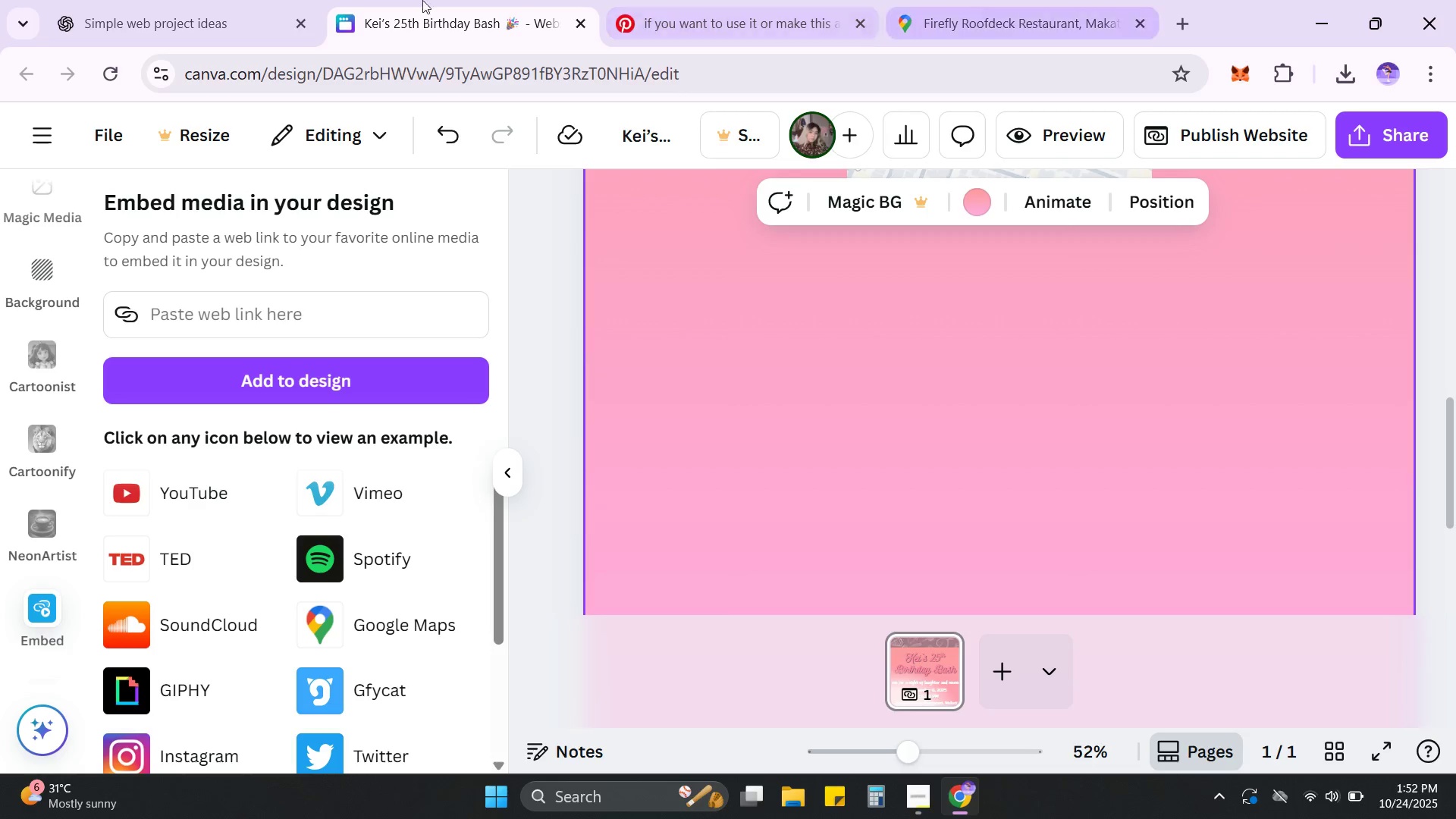 
left_click([221, 20])
 